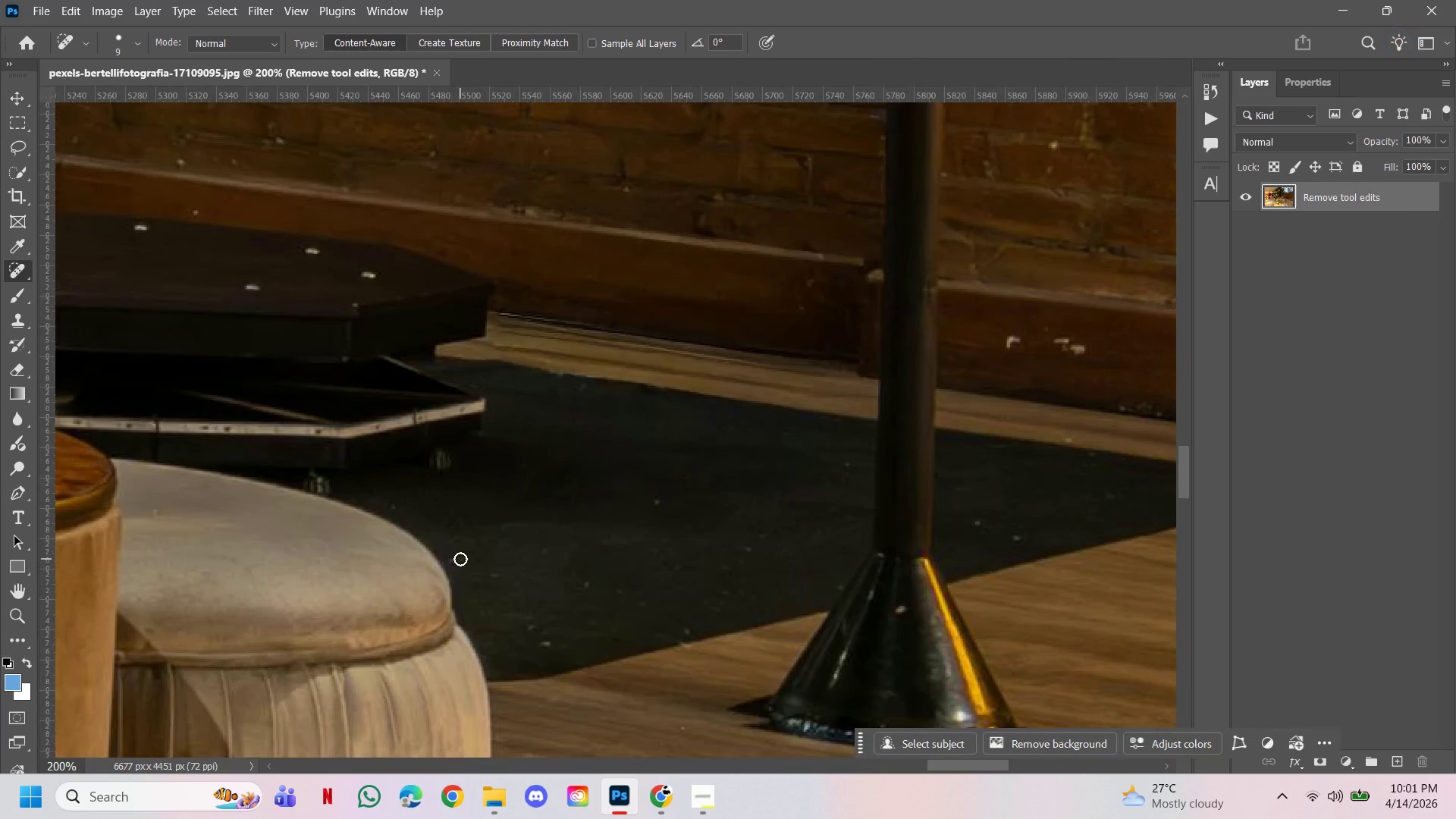 
key(BracketRight)
 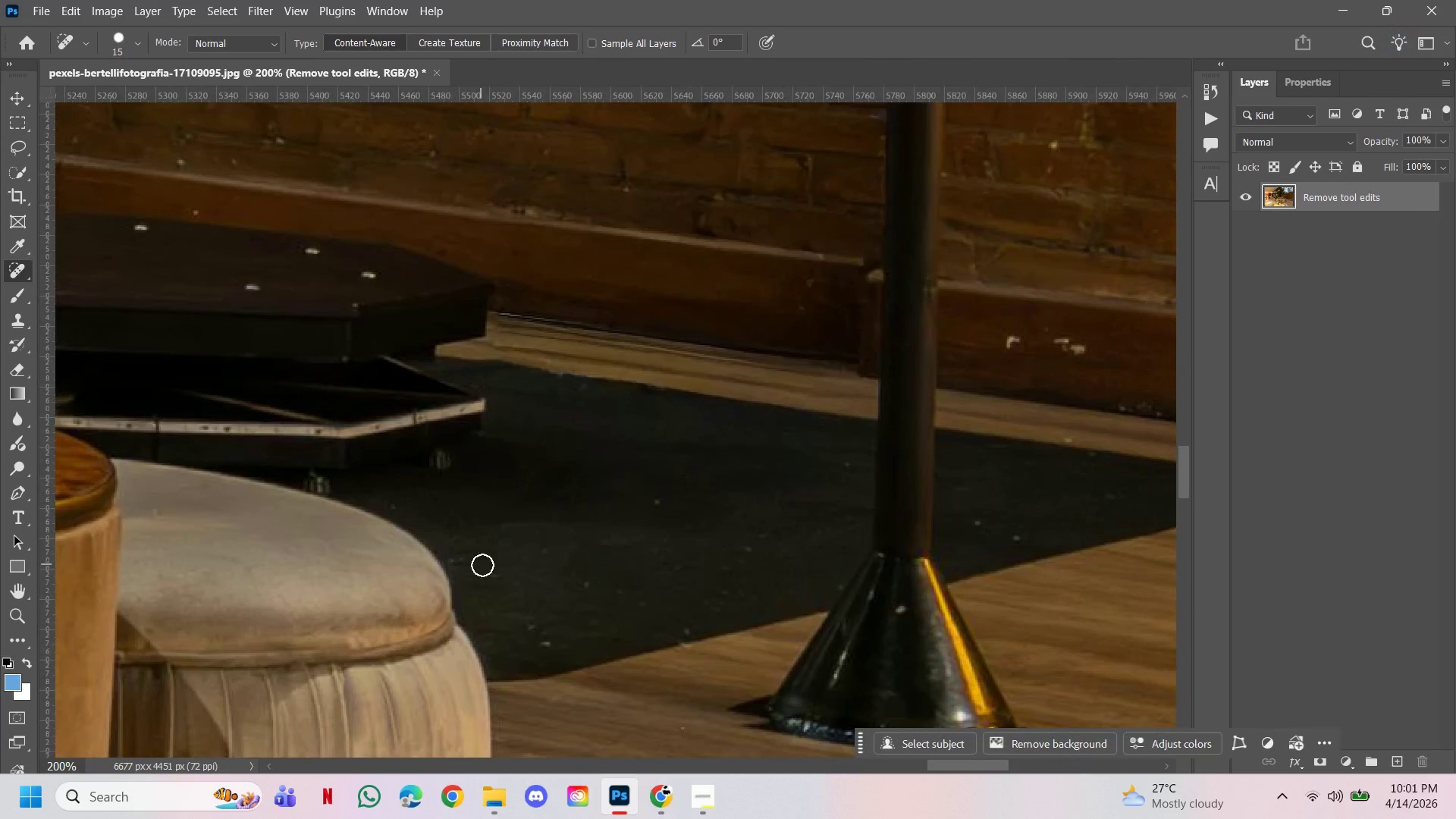 
key(BracketRight)
 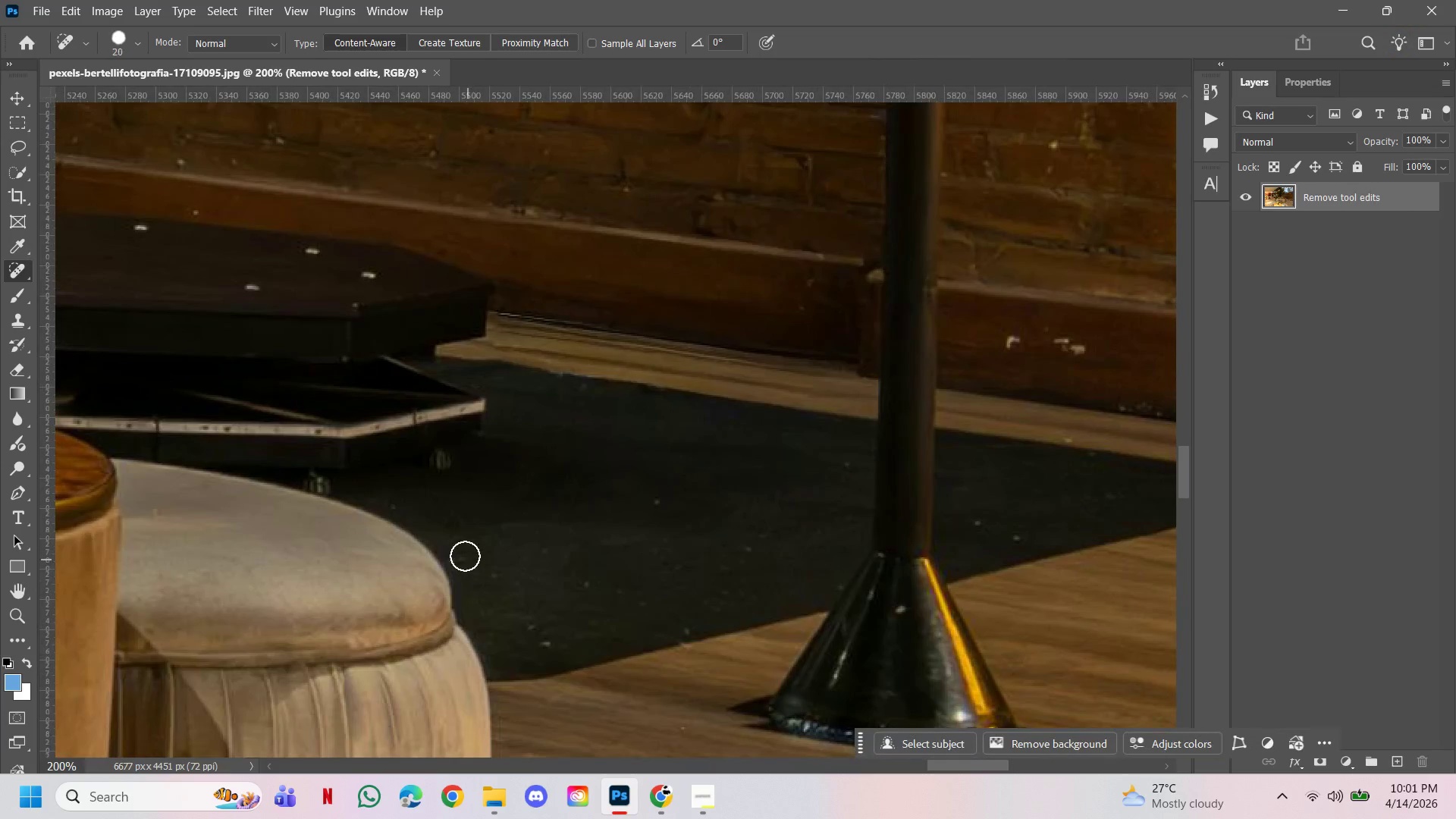 
key(BracketRight)
 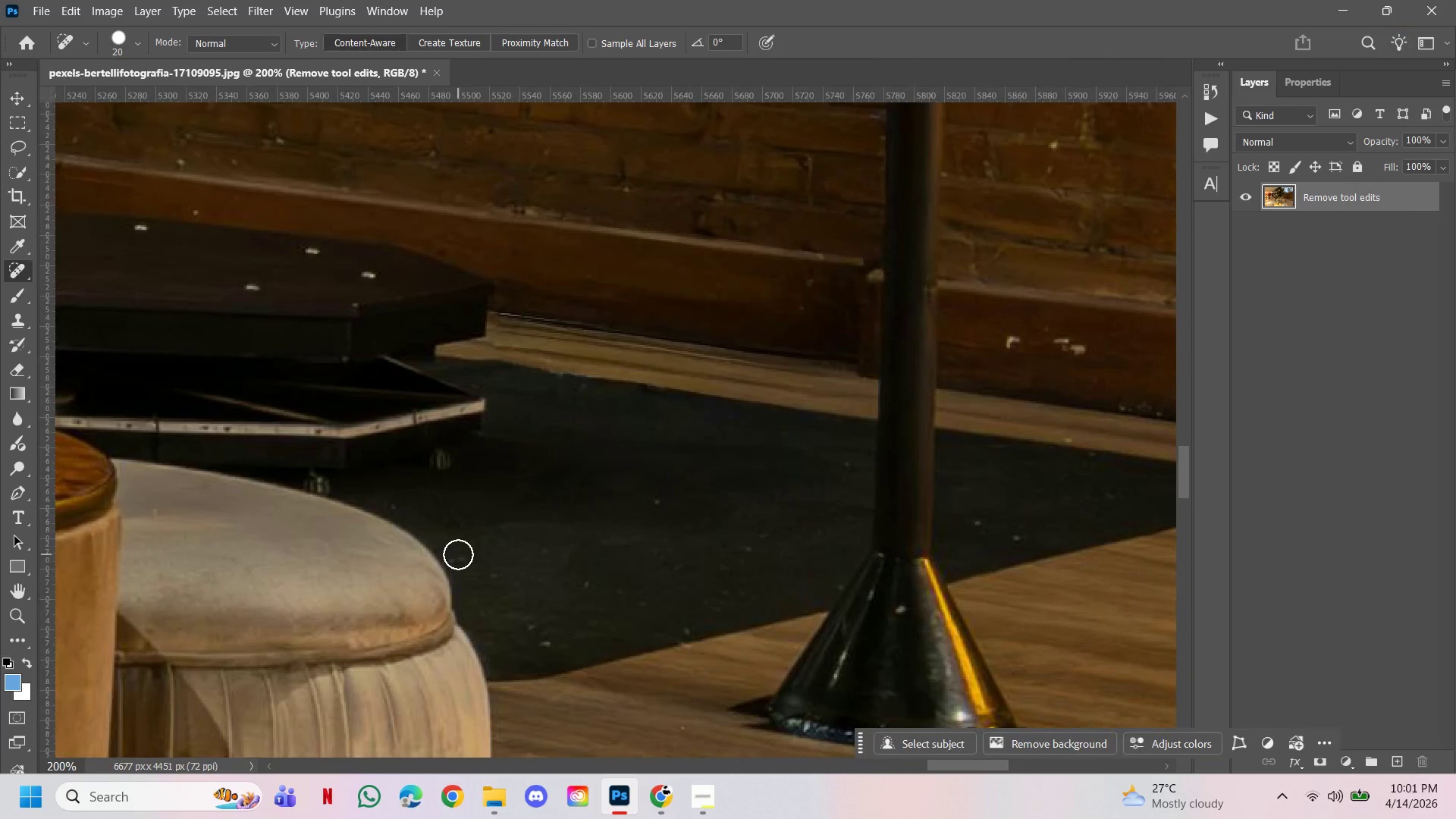 
left_click([458, 554])
 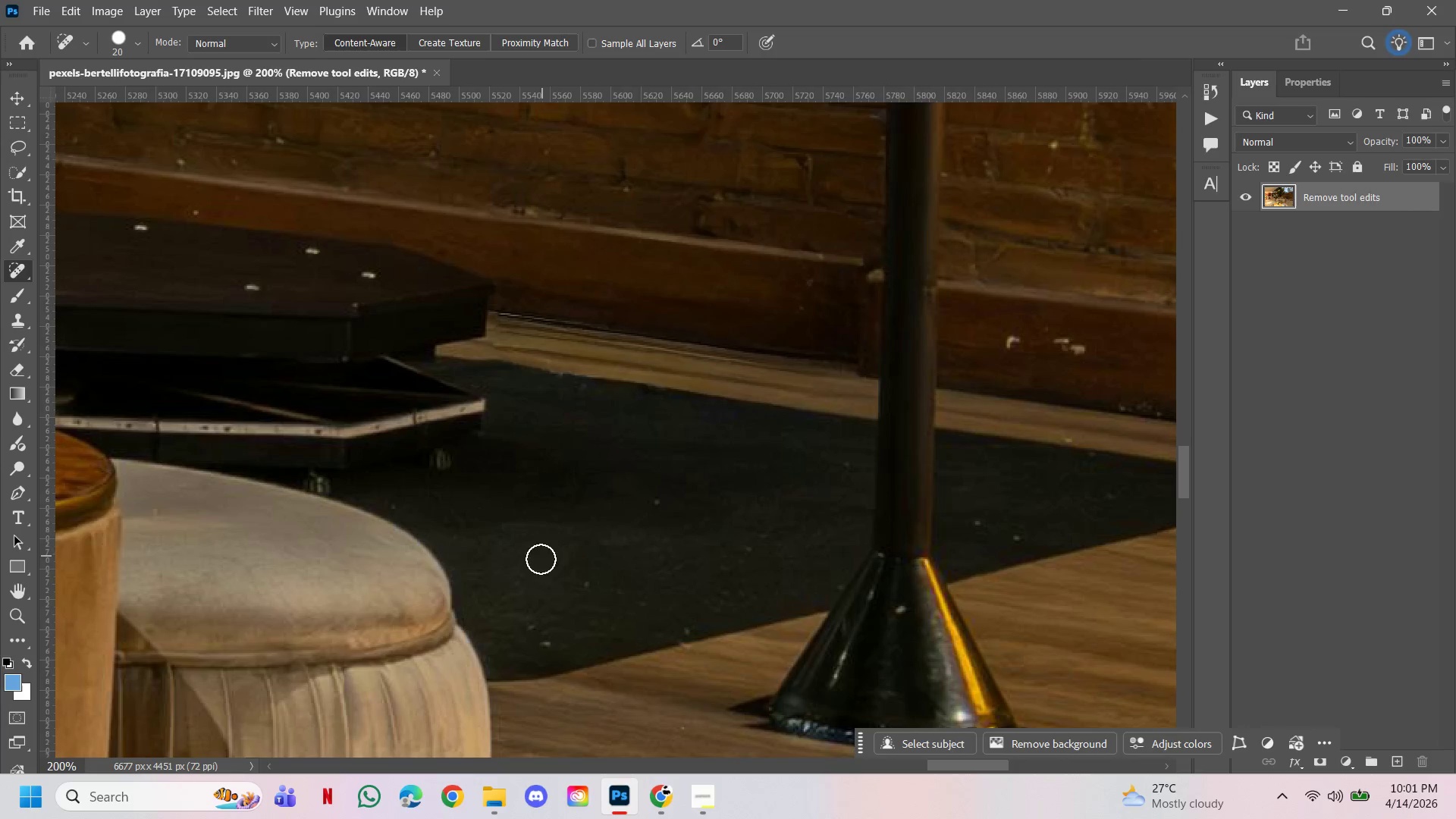 
left_click([585, 579])
 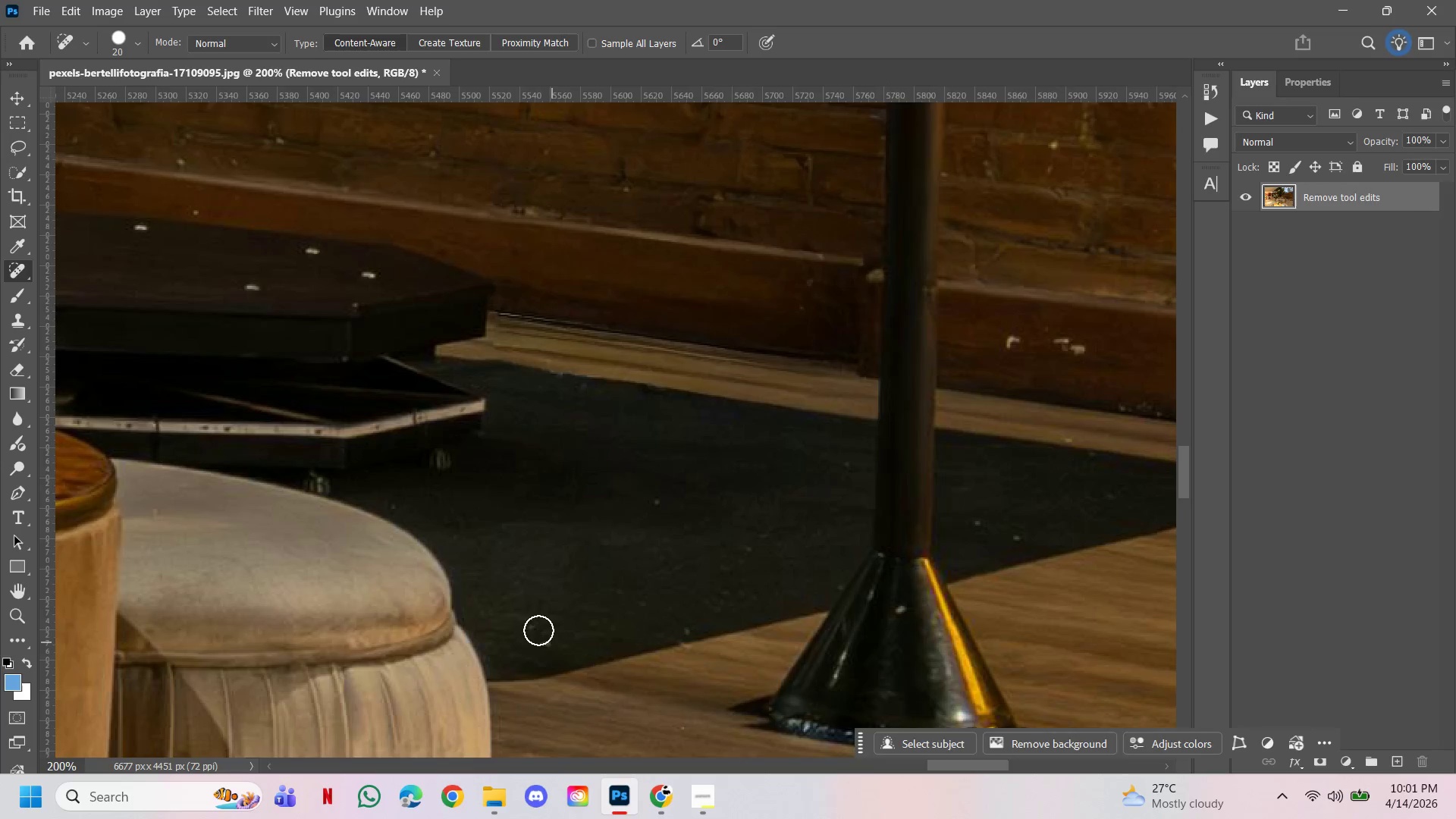 
left_click([535, 623])
 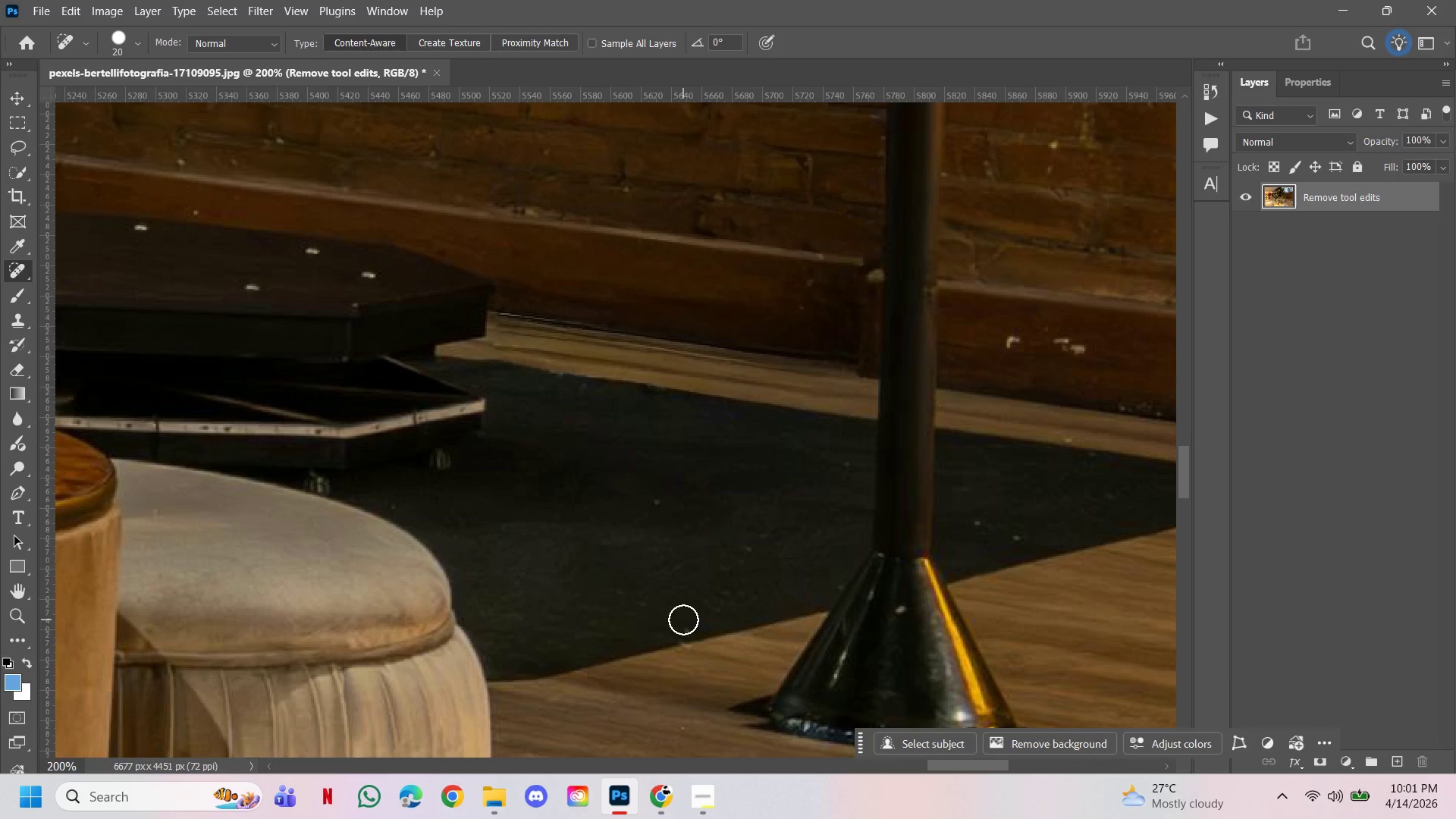 
left_click([686, 620])
 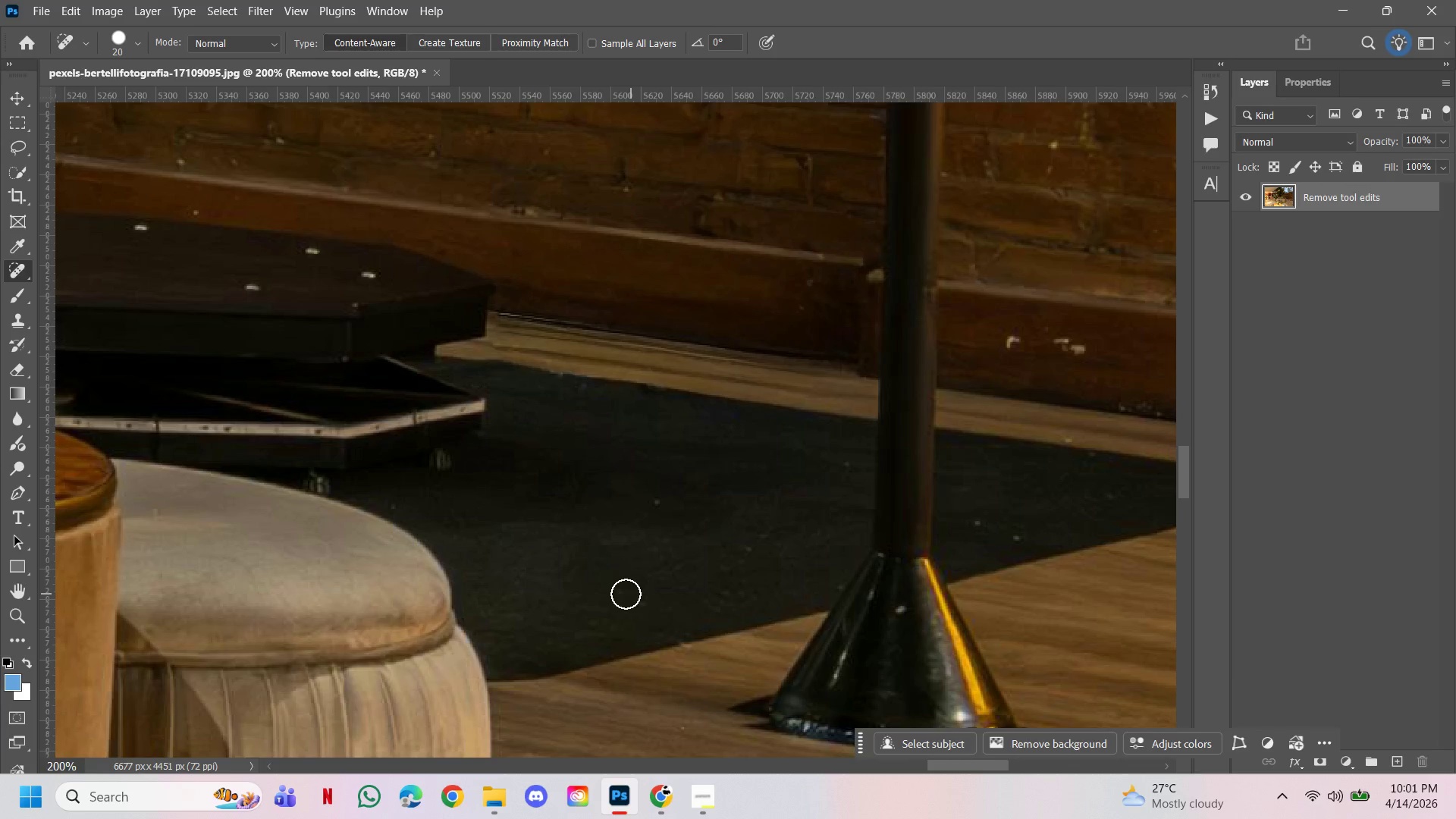 
left_click([624, 594])
 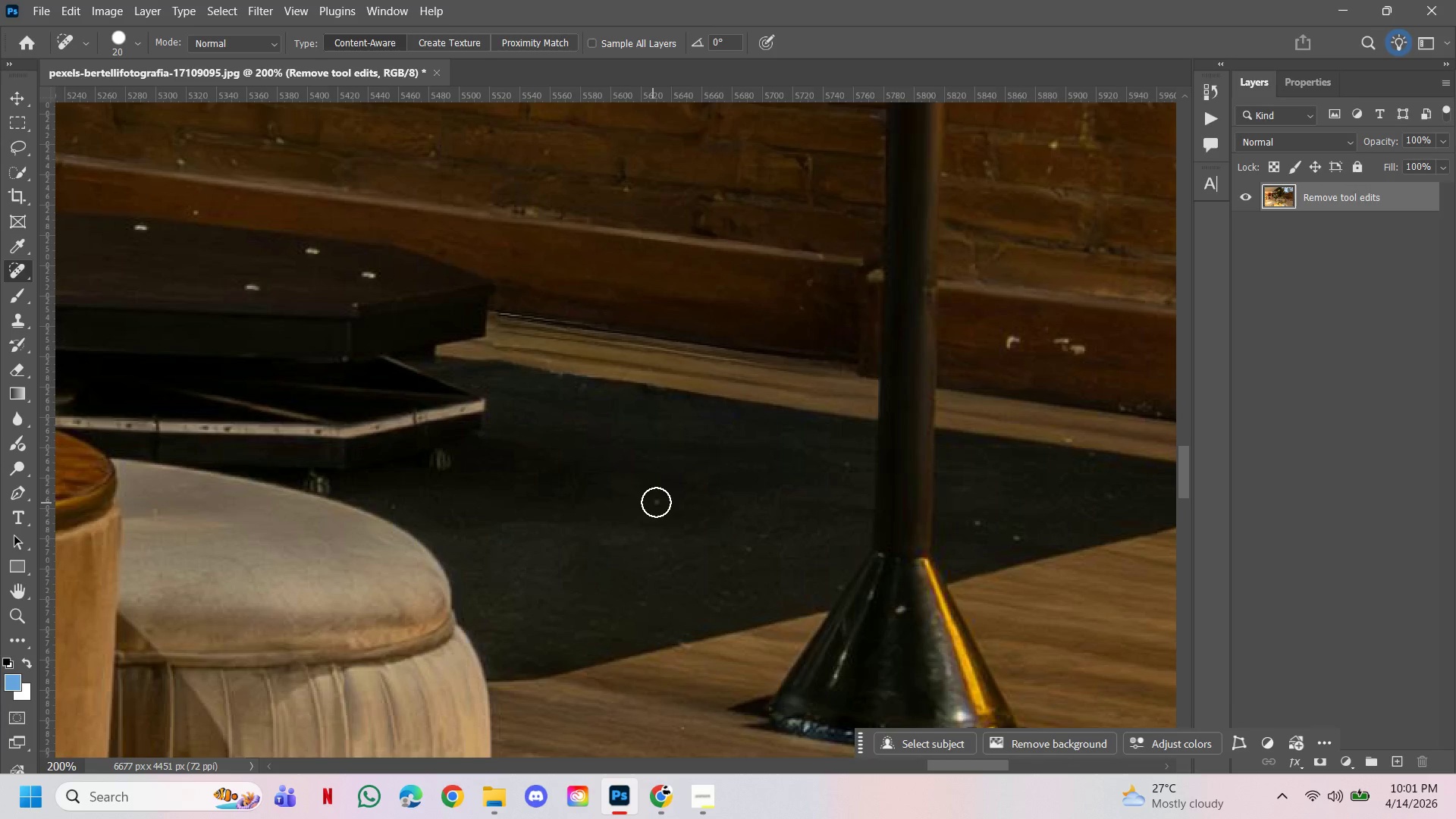 
left_click([656, 502])
 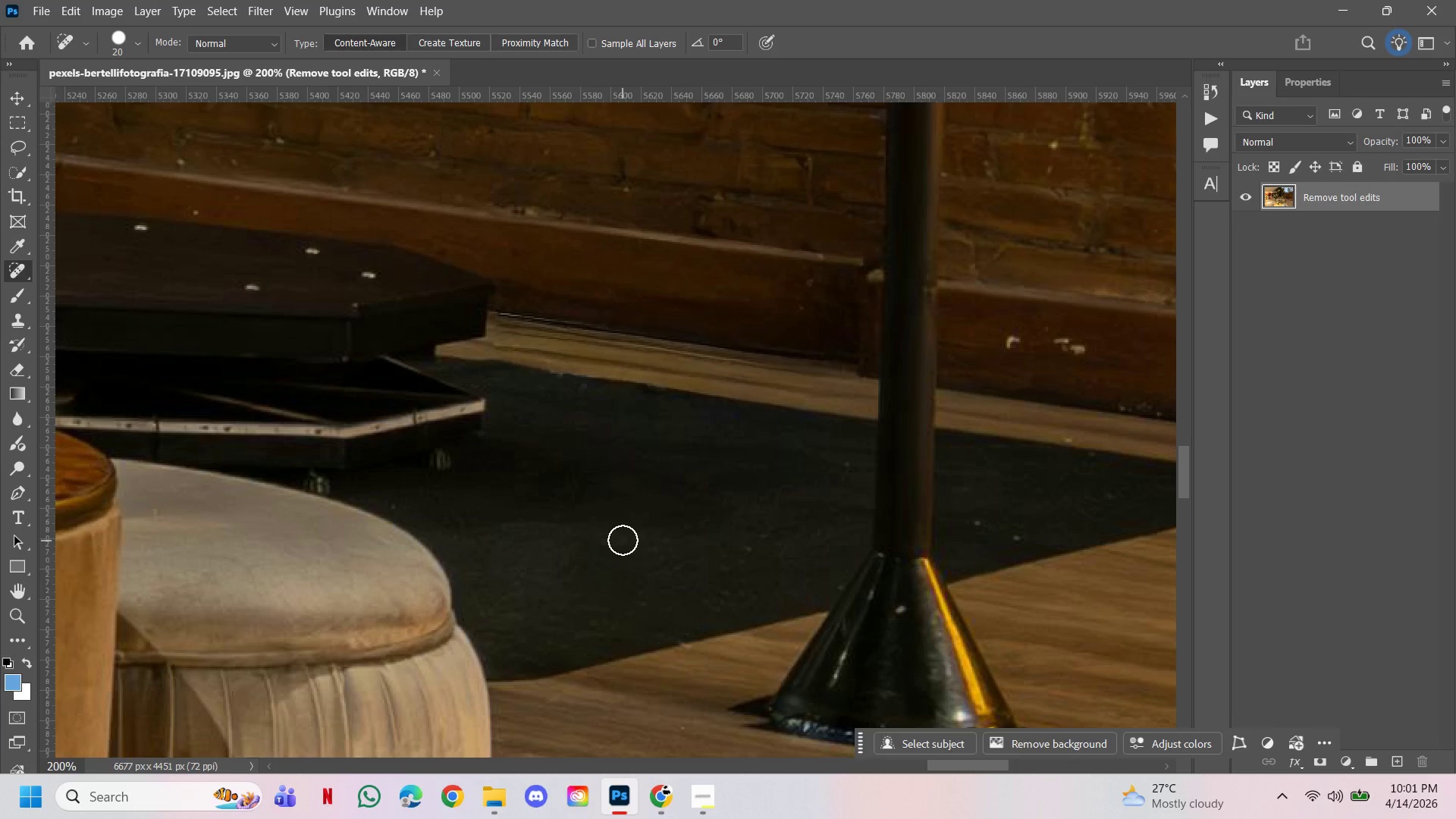 
left_click([623, 540])
 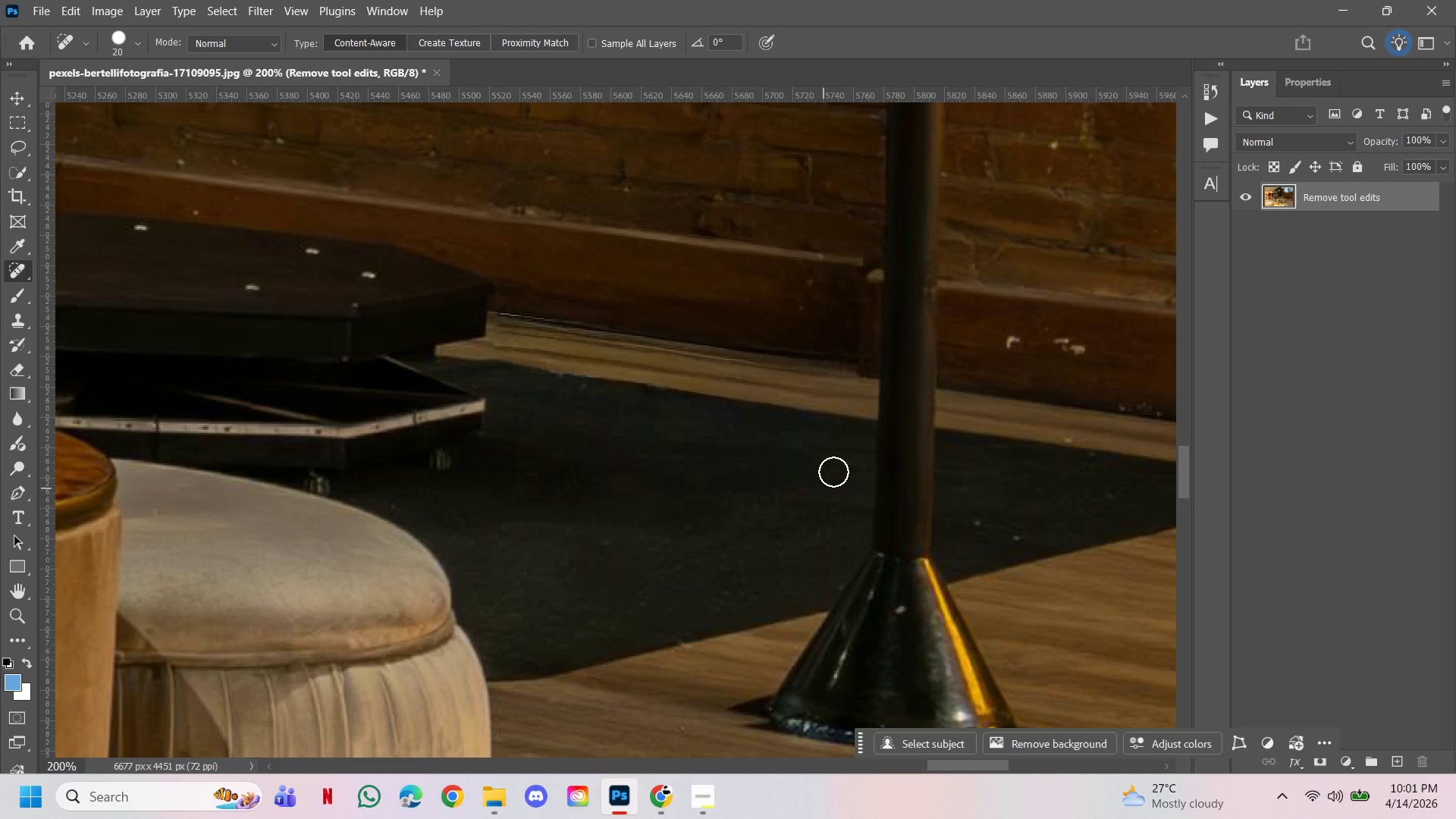 
left_click([844, 466])
 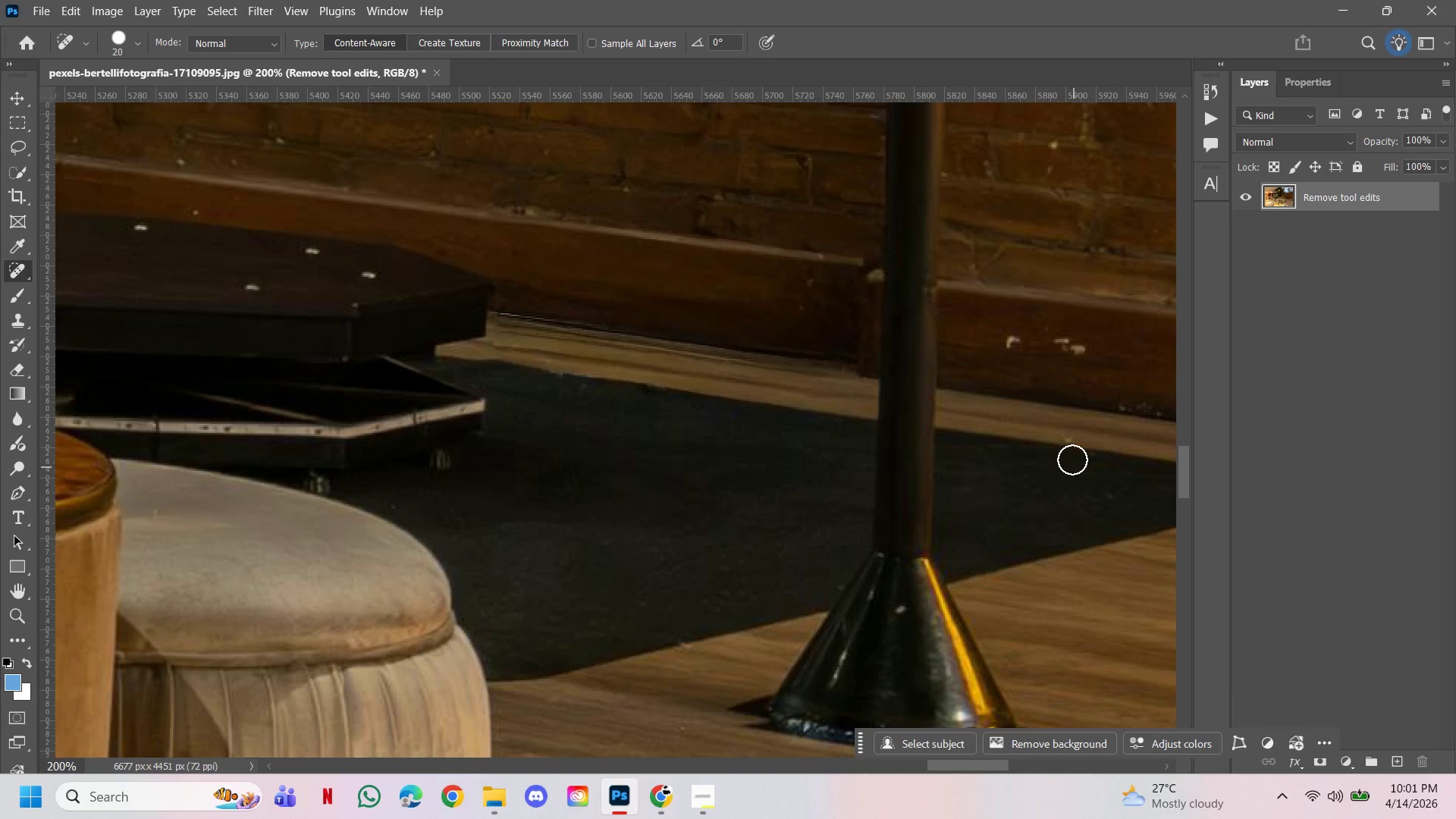 
left_click([1072, 430])
 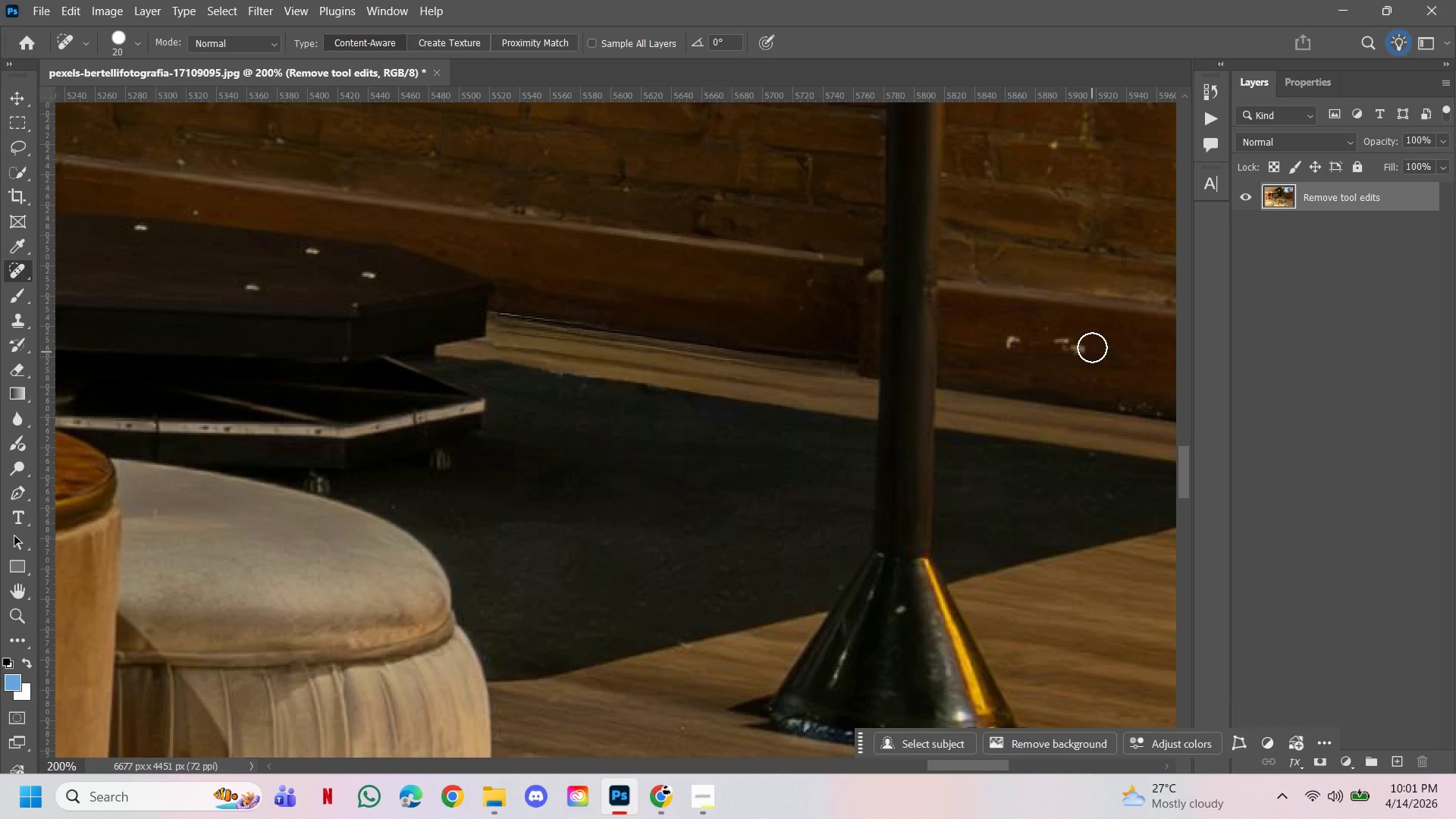 
left_click_drag(start_coordinate=[1092, 347], to_coordinate=[1008, 340])
 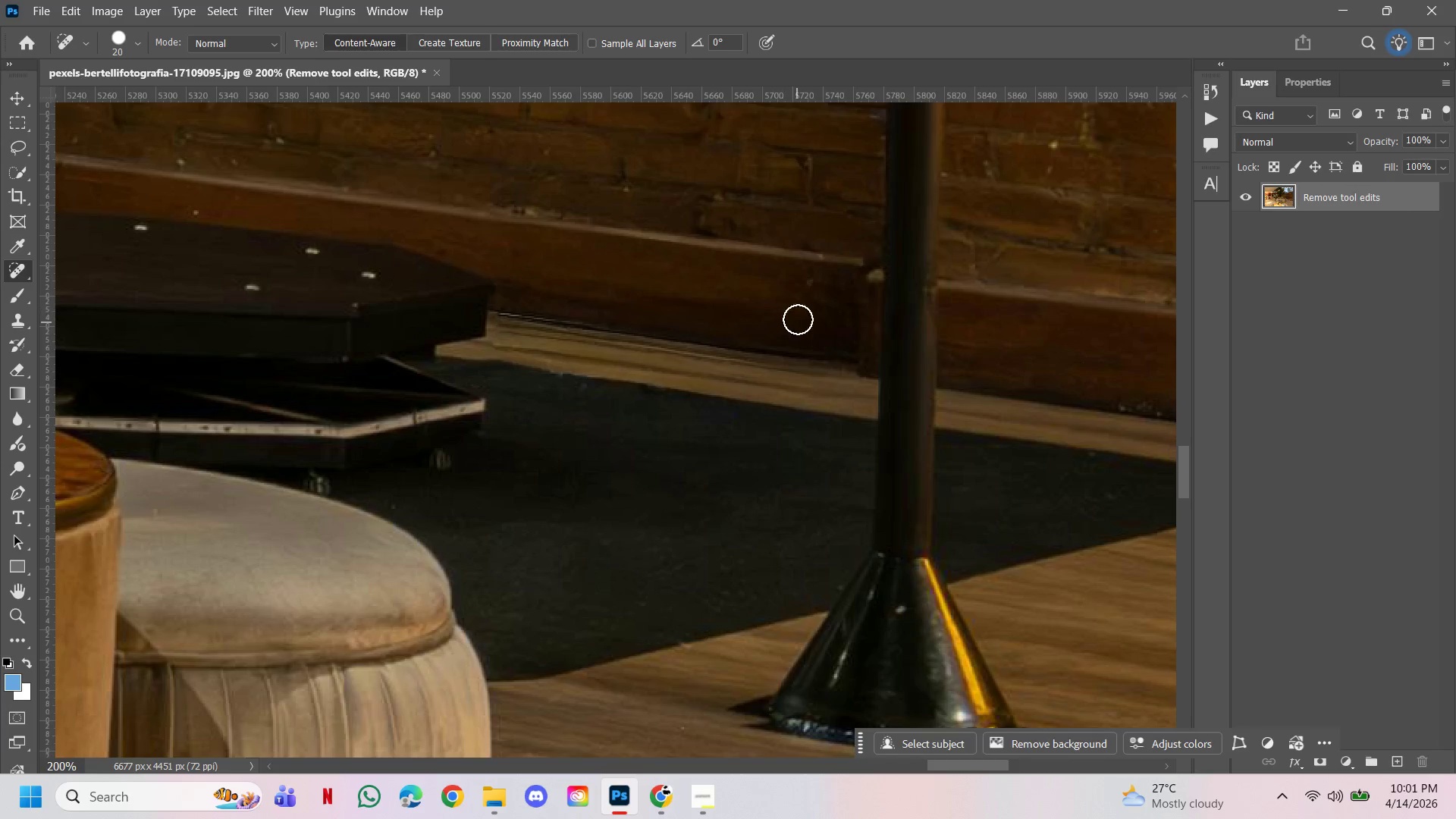 
left_click([799, 311])
 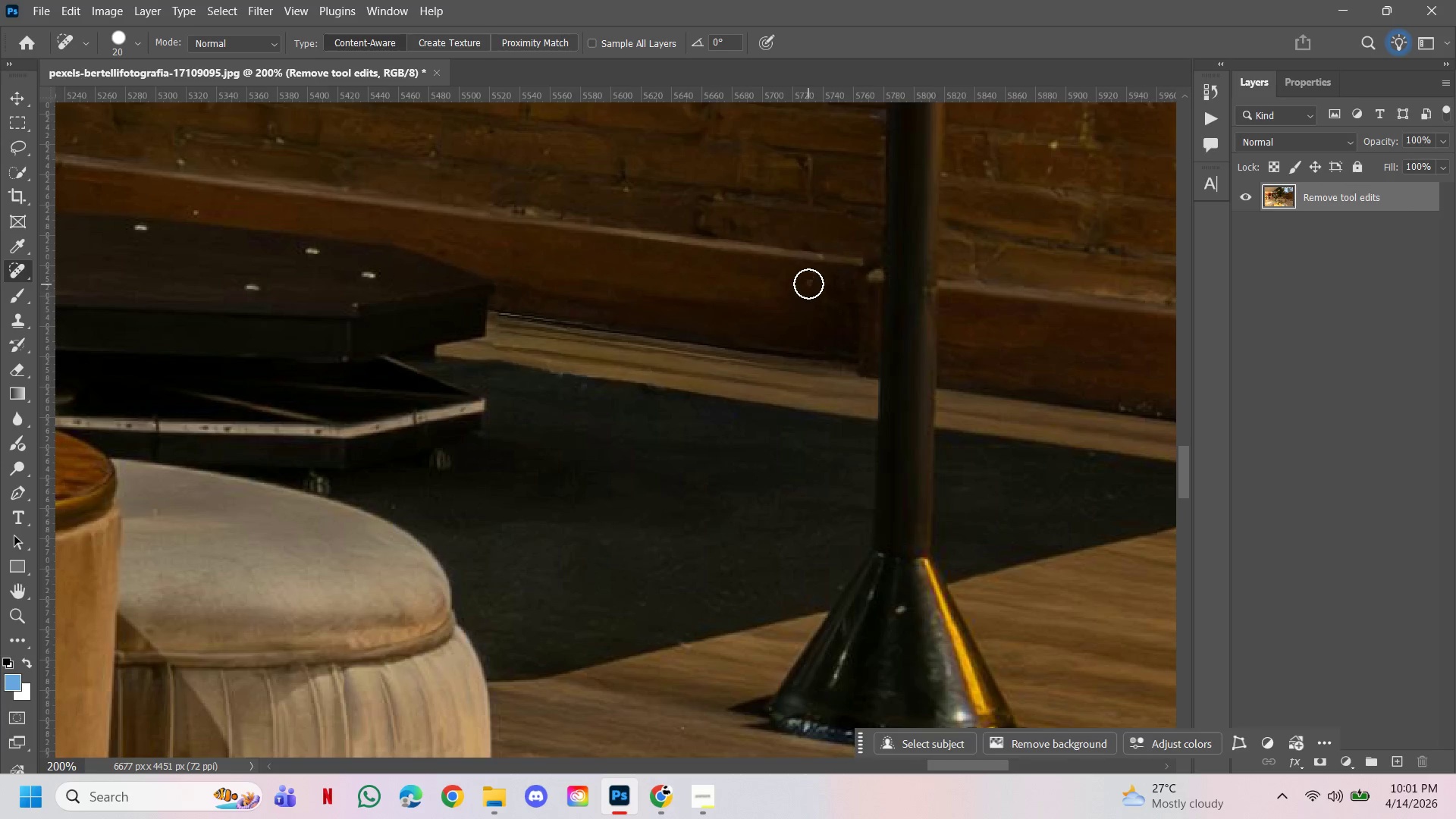 
double_click([811, 284])
 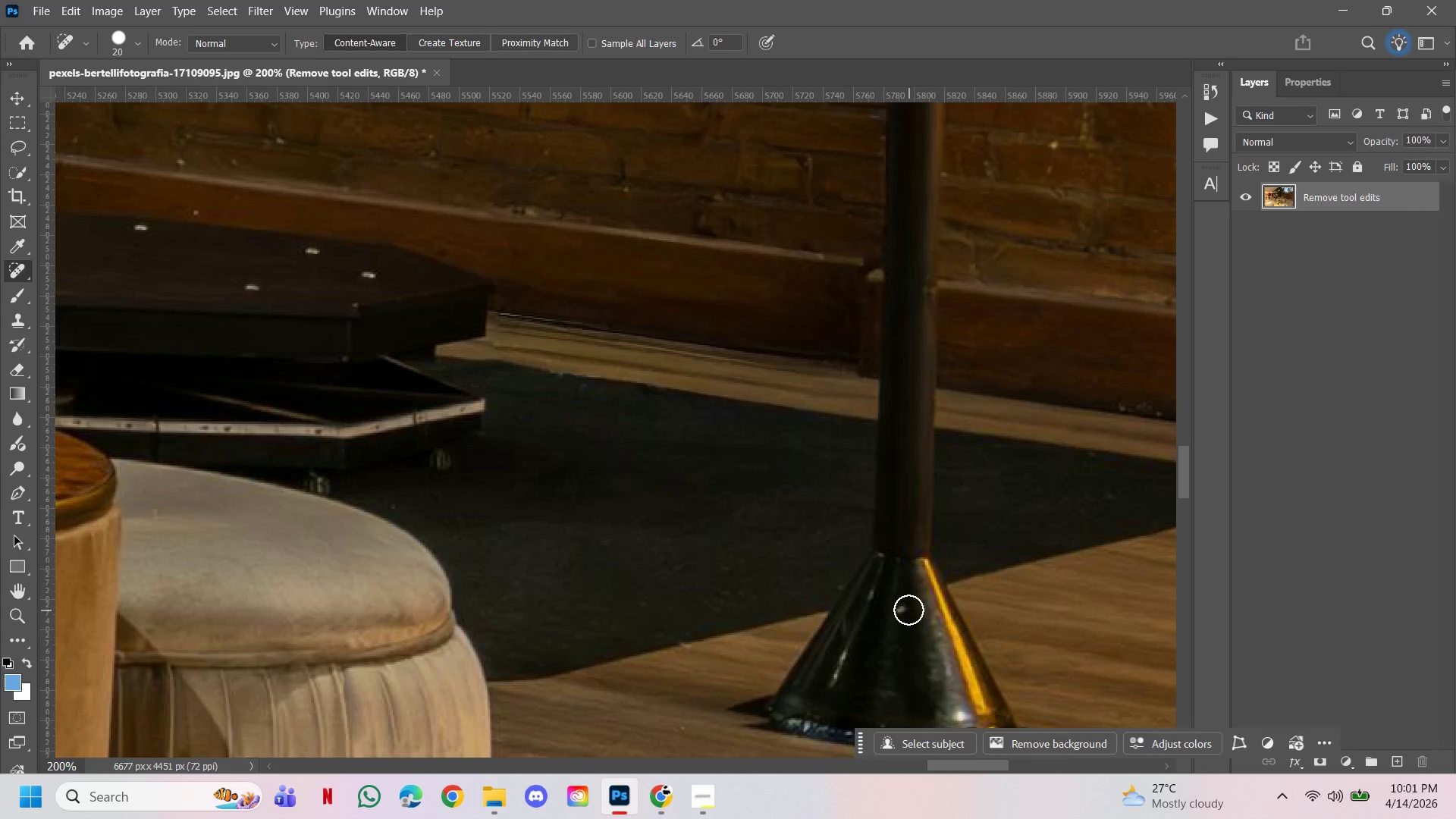 
left_click([908, 610])
 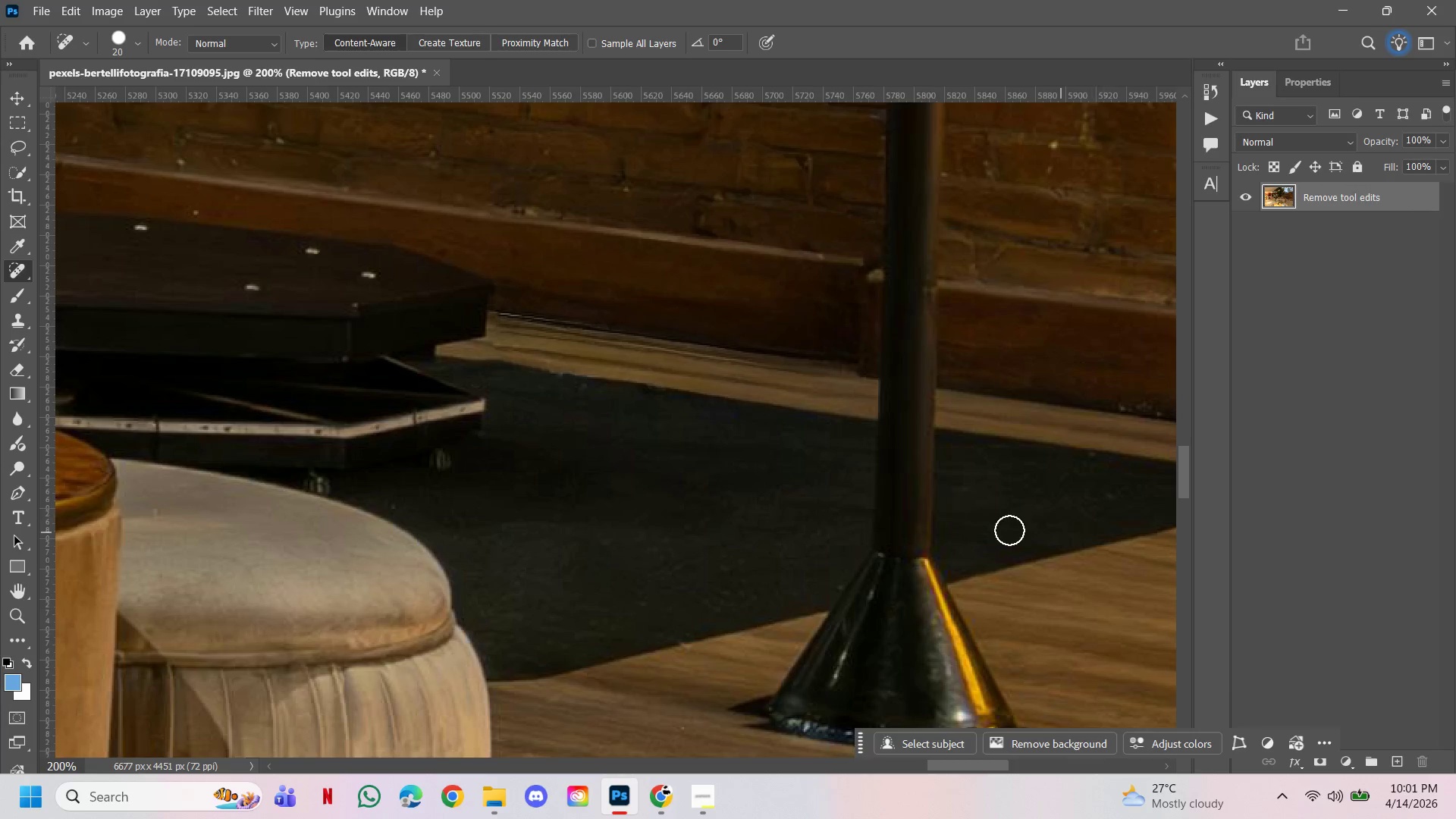 
hold_key(key=ControlLeft, duration=0.64)
 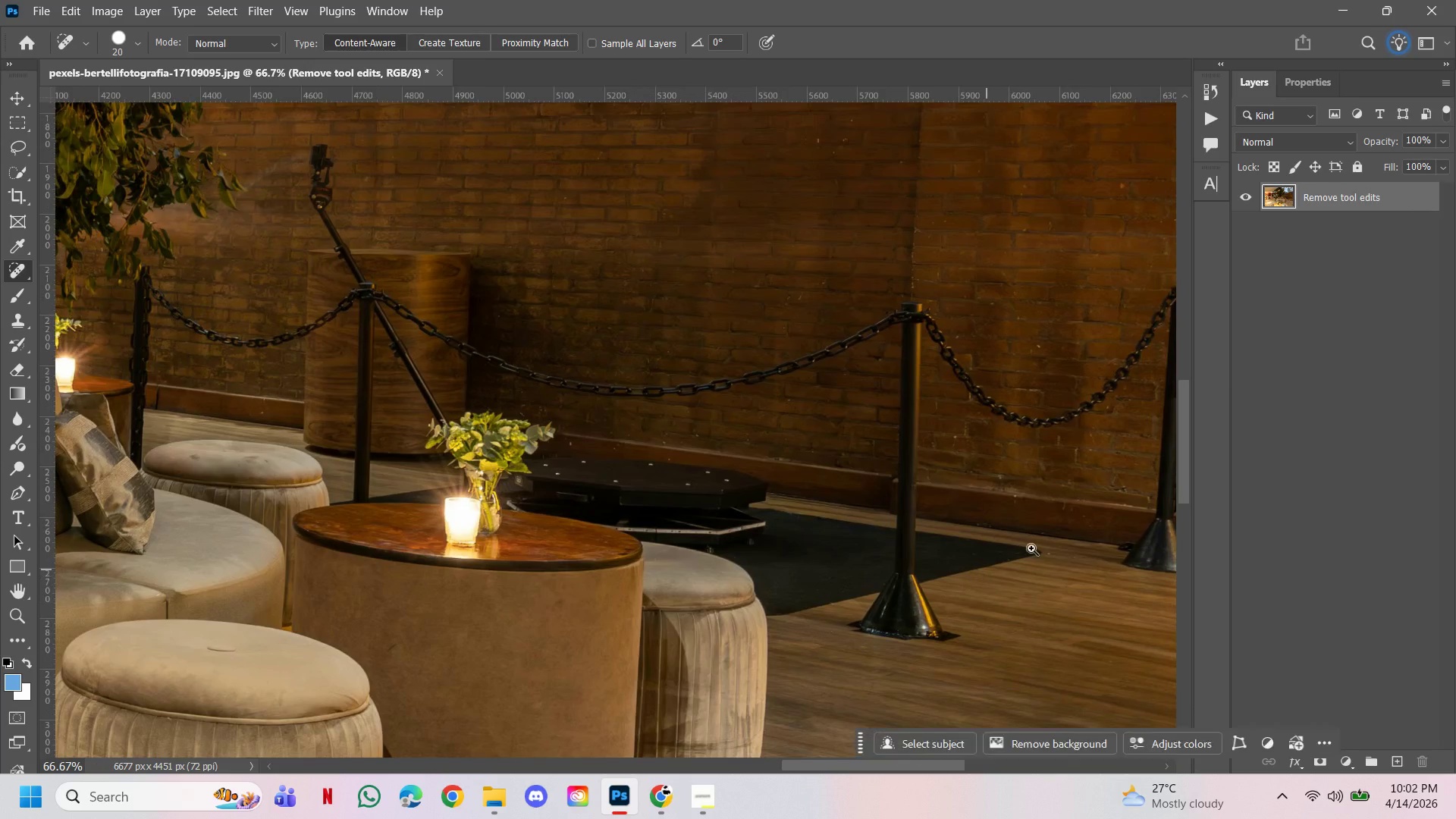 
hold_key(key=AltLeft, duration=0.53)
 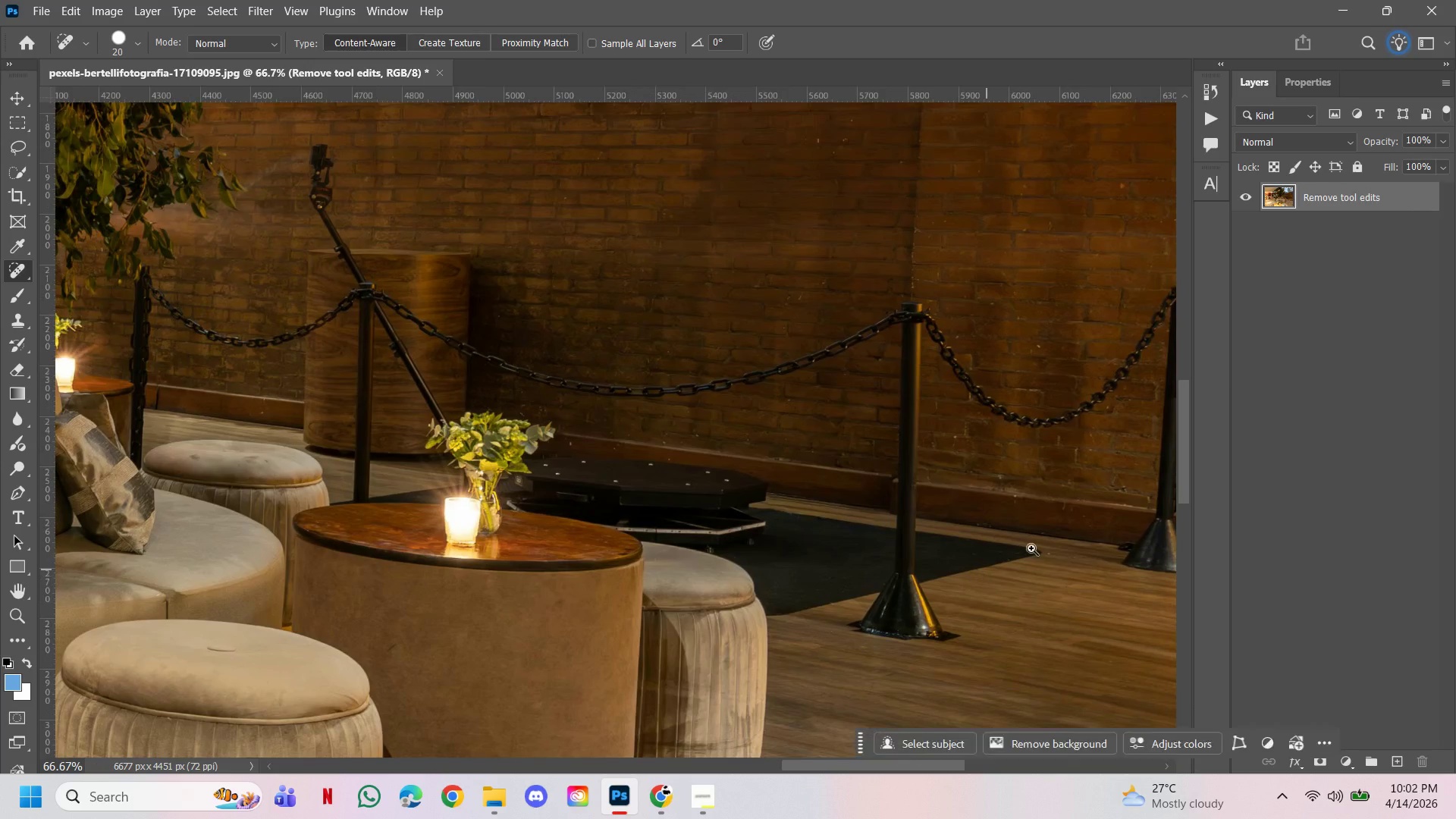 
hold_key(key=Space, duration=2.38)
 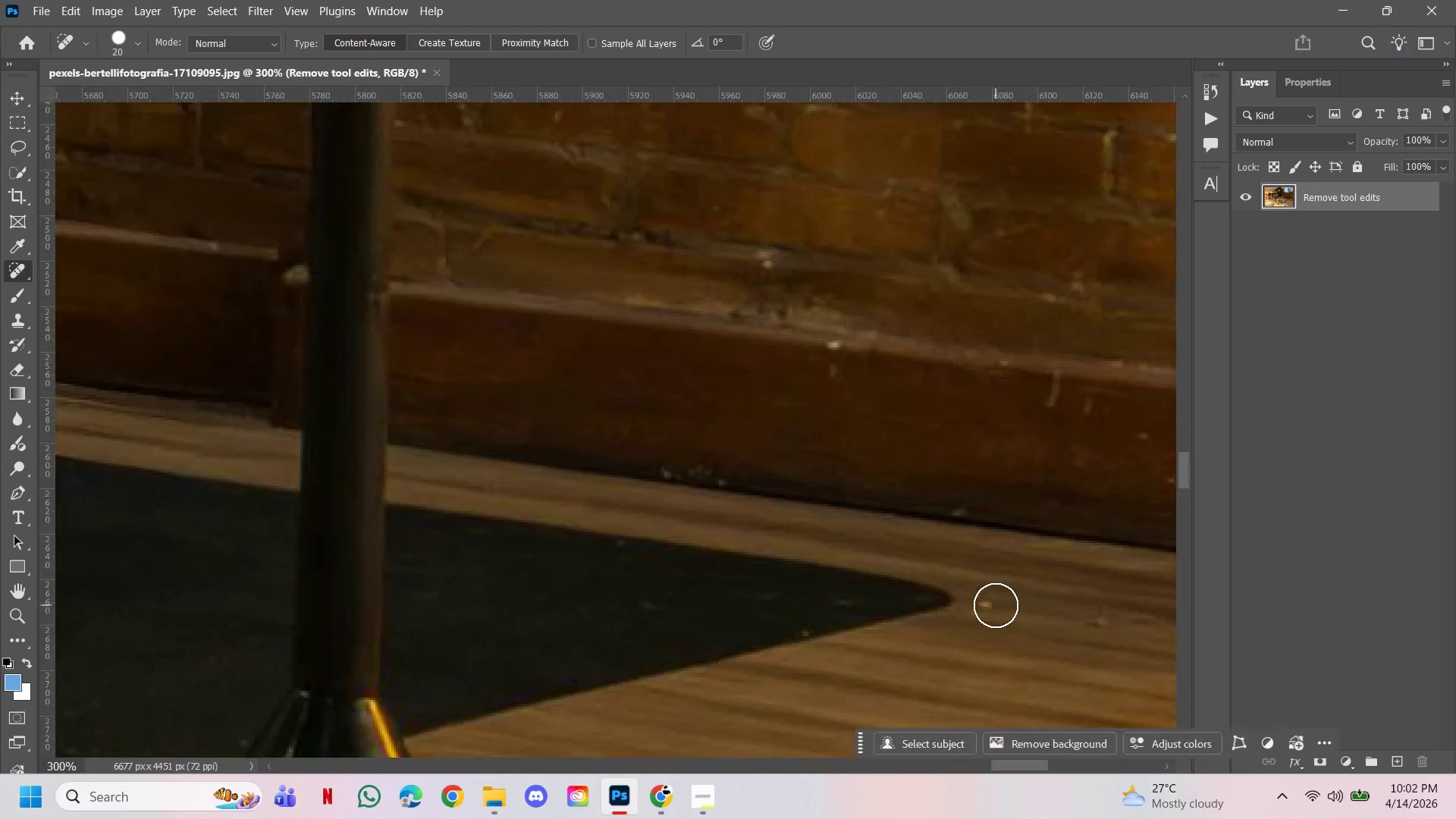 
double_click([983, 513])
 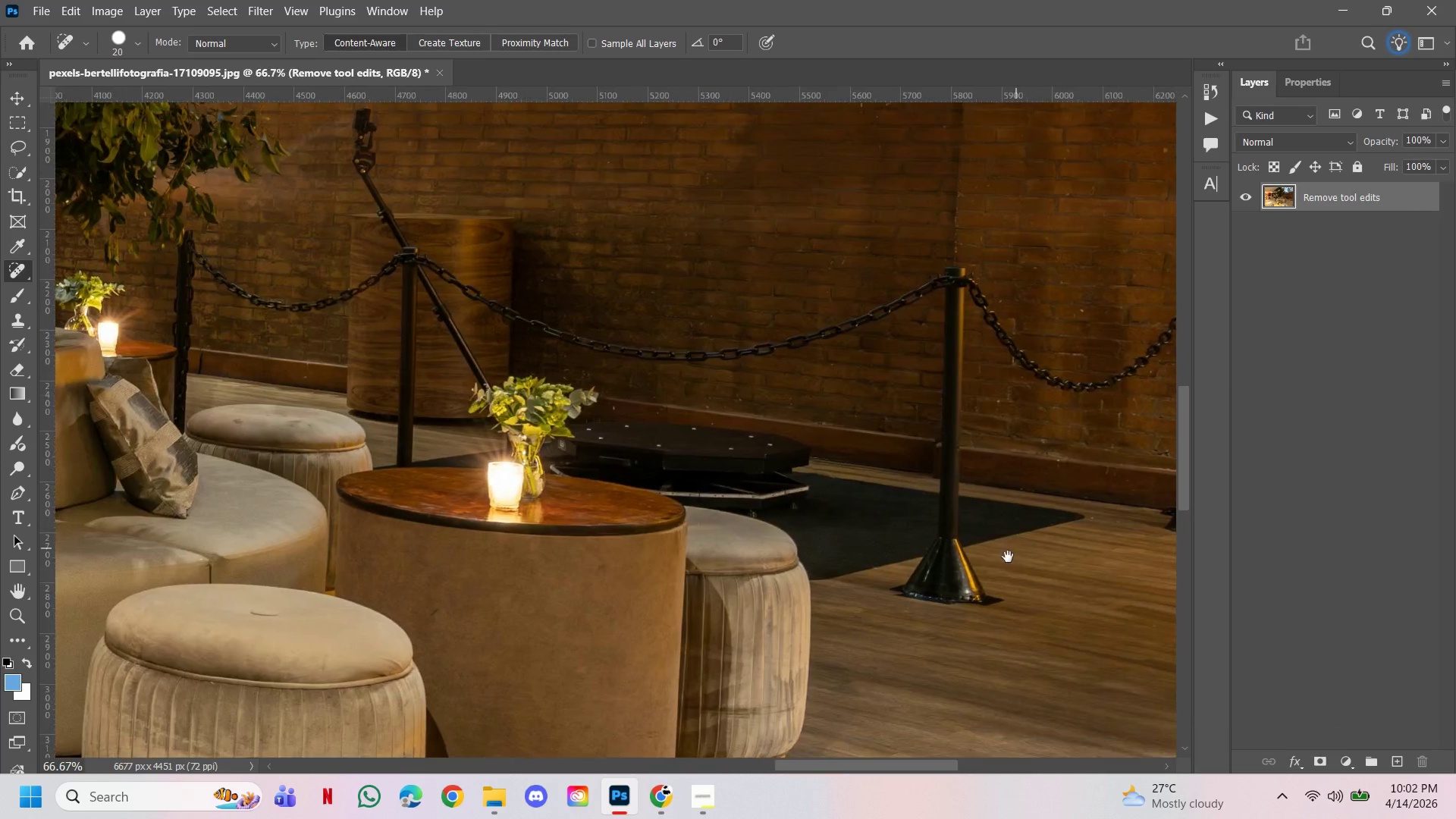 
left_click_drag(start_coordinate=[1029, 529], to_coordinate=[977, 576])
 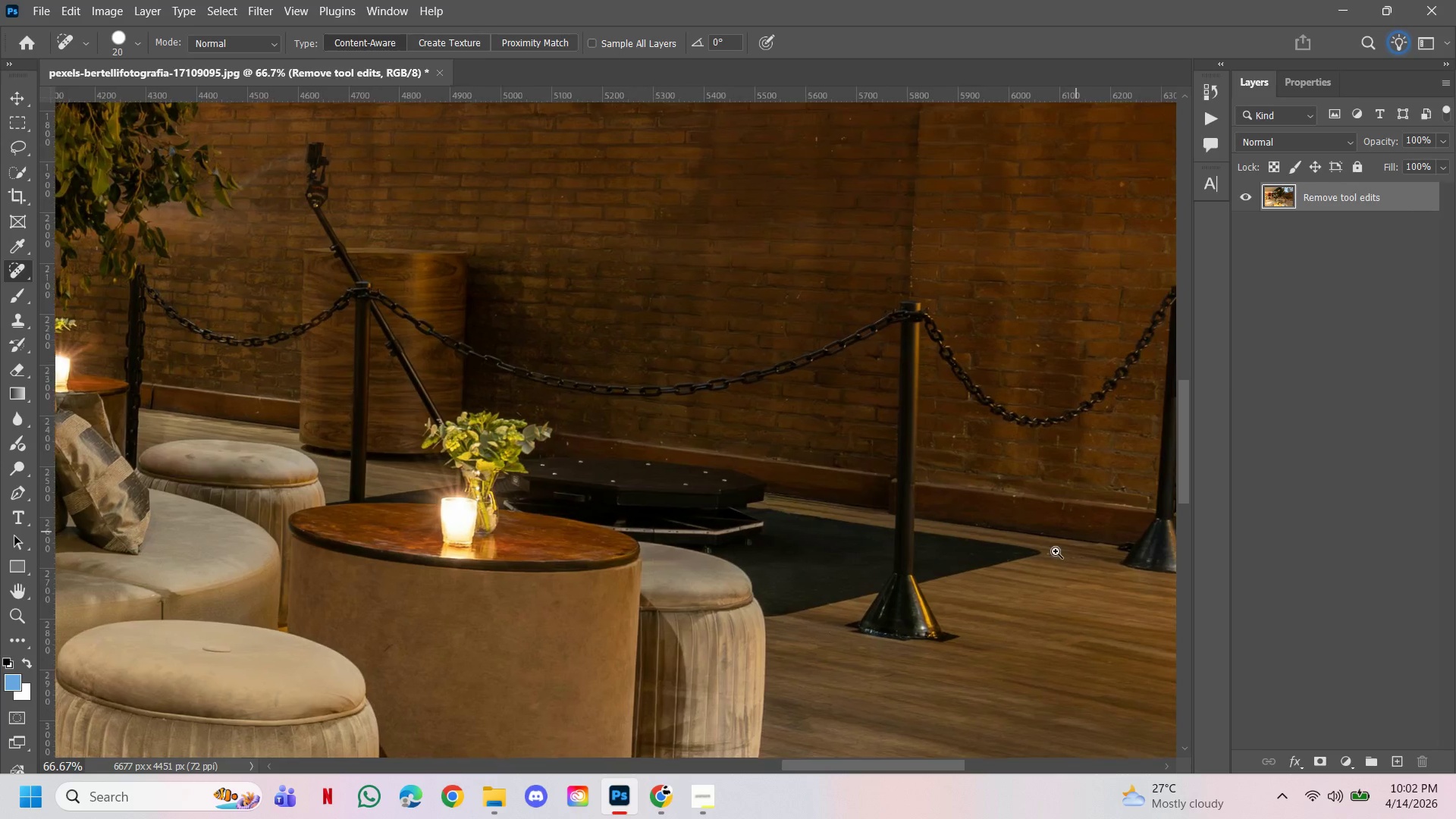 
hold_key(key=ControlLeft, duration=1.31)
double_click([1056, 551])
 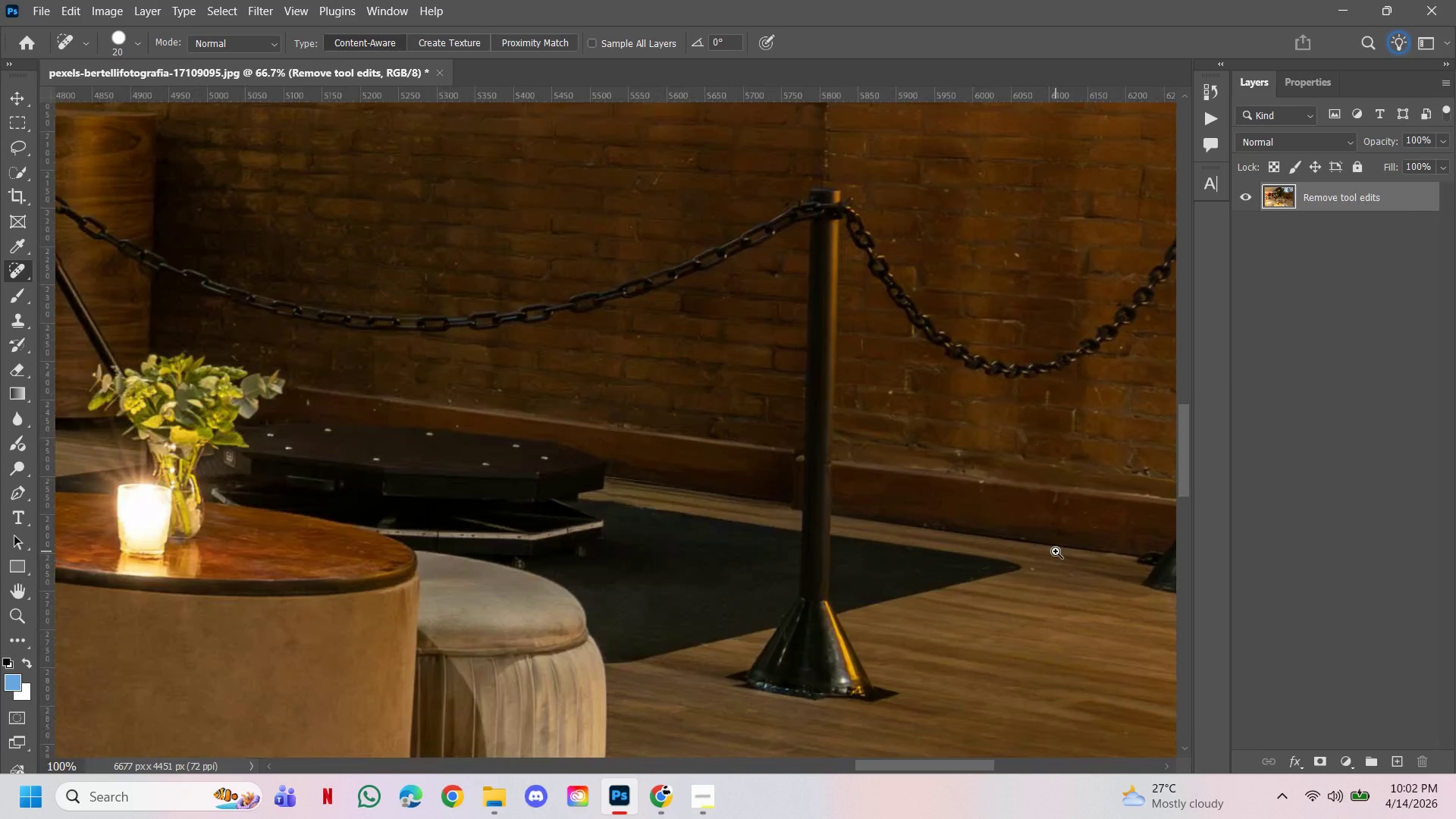 
triple_click([1056, 551])
 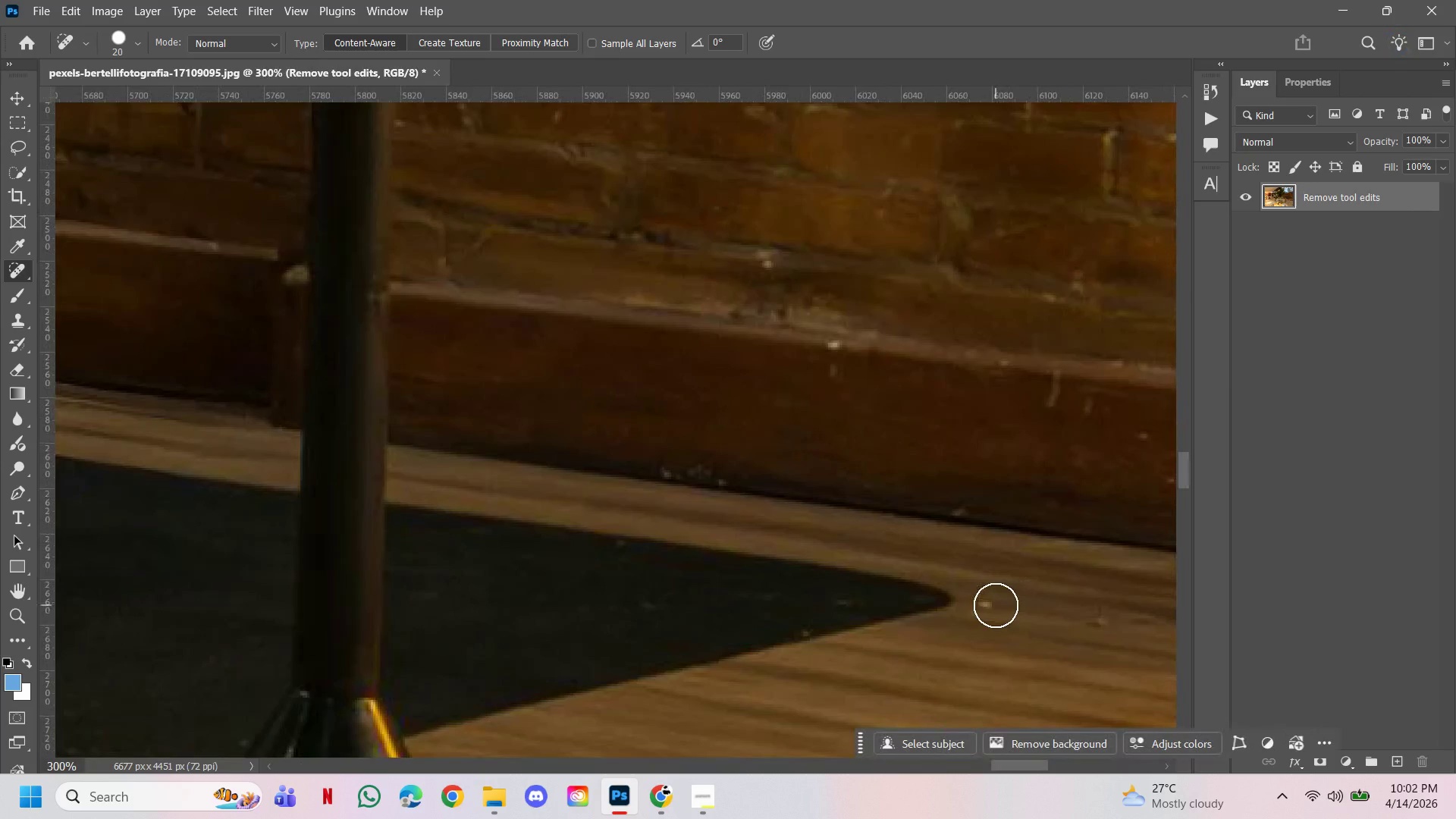 
left_click([994, 604])
 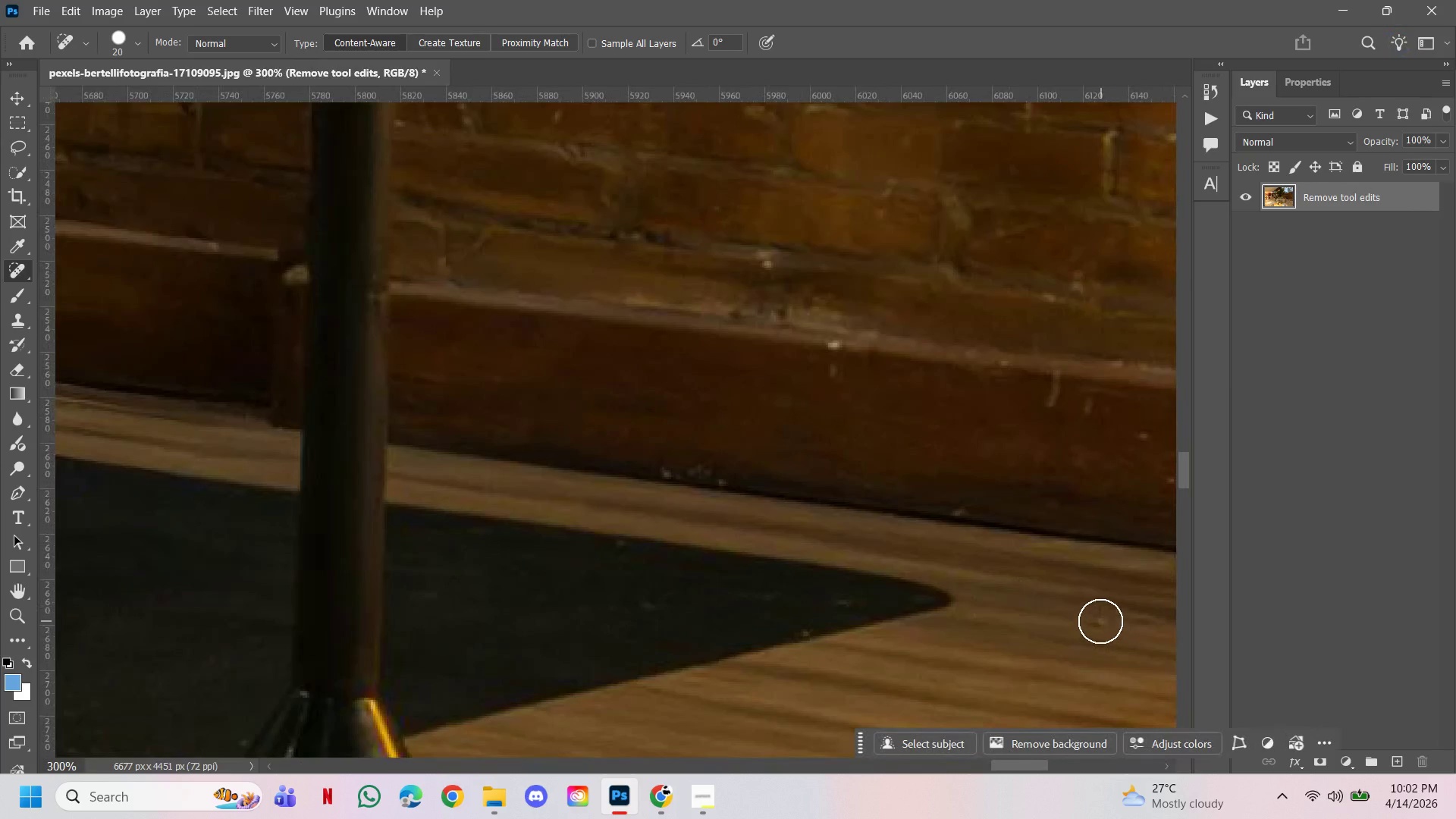 
left_click([1100, 621])
 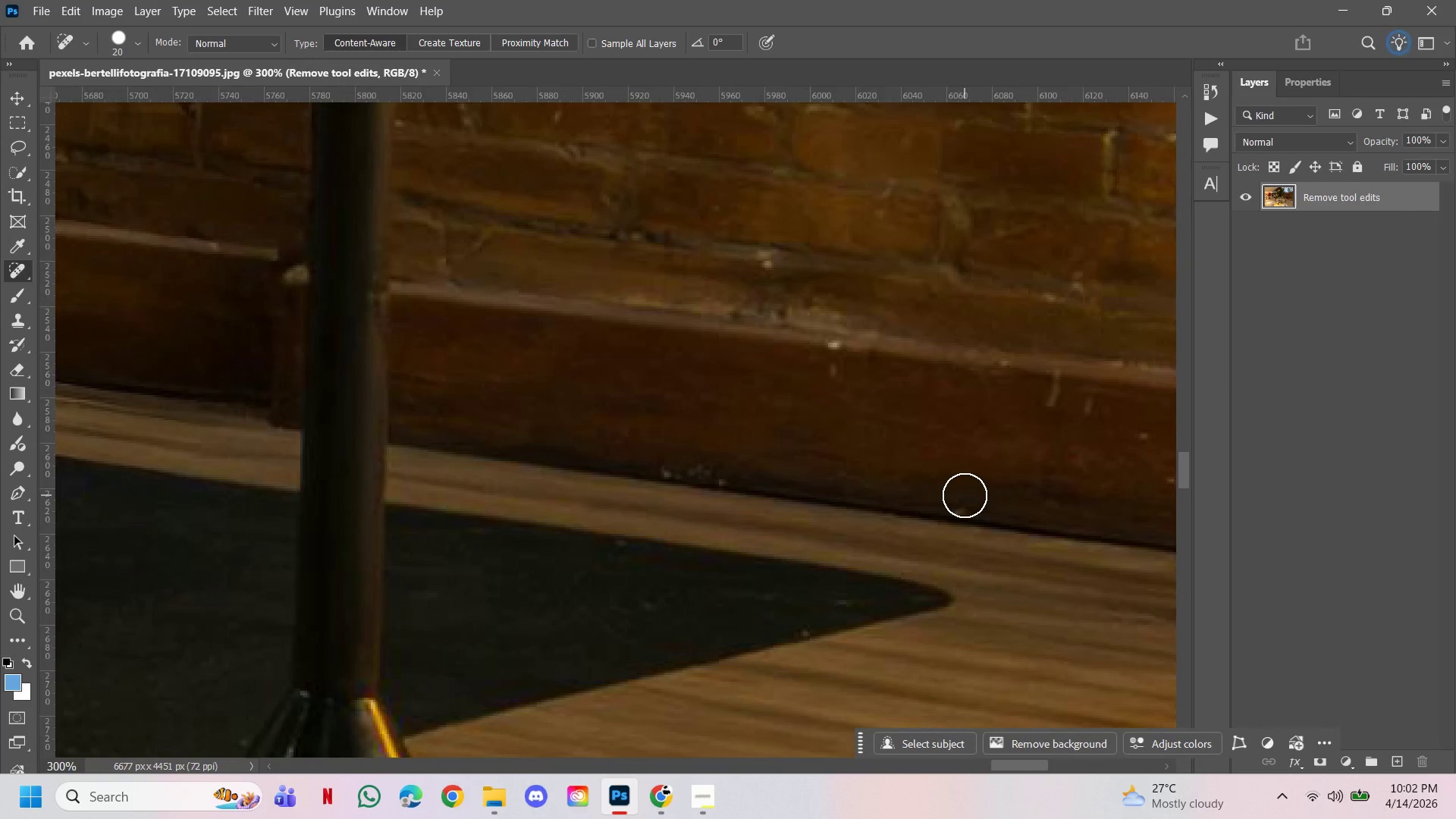 
left_click([965, 495])
 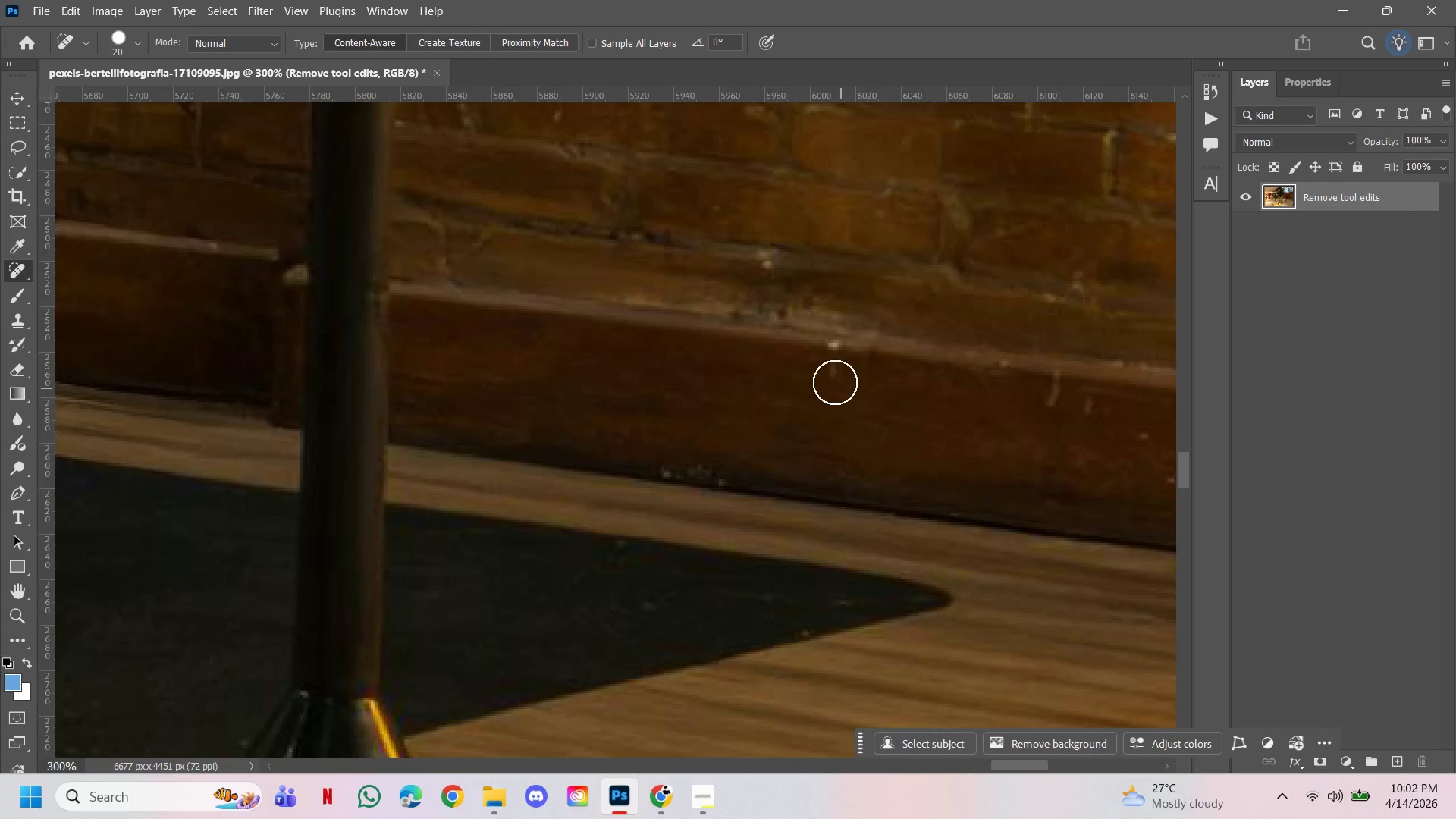 
left_click([832, 376])
 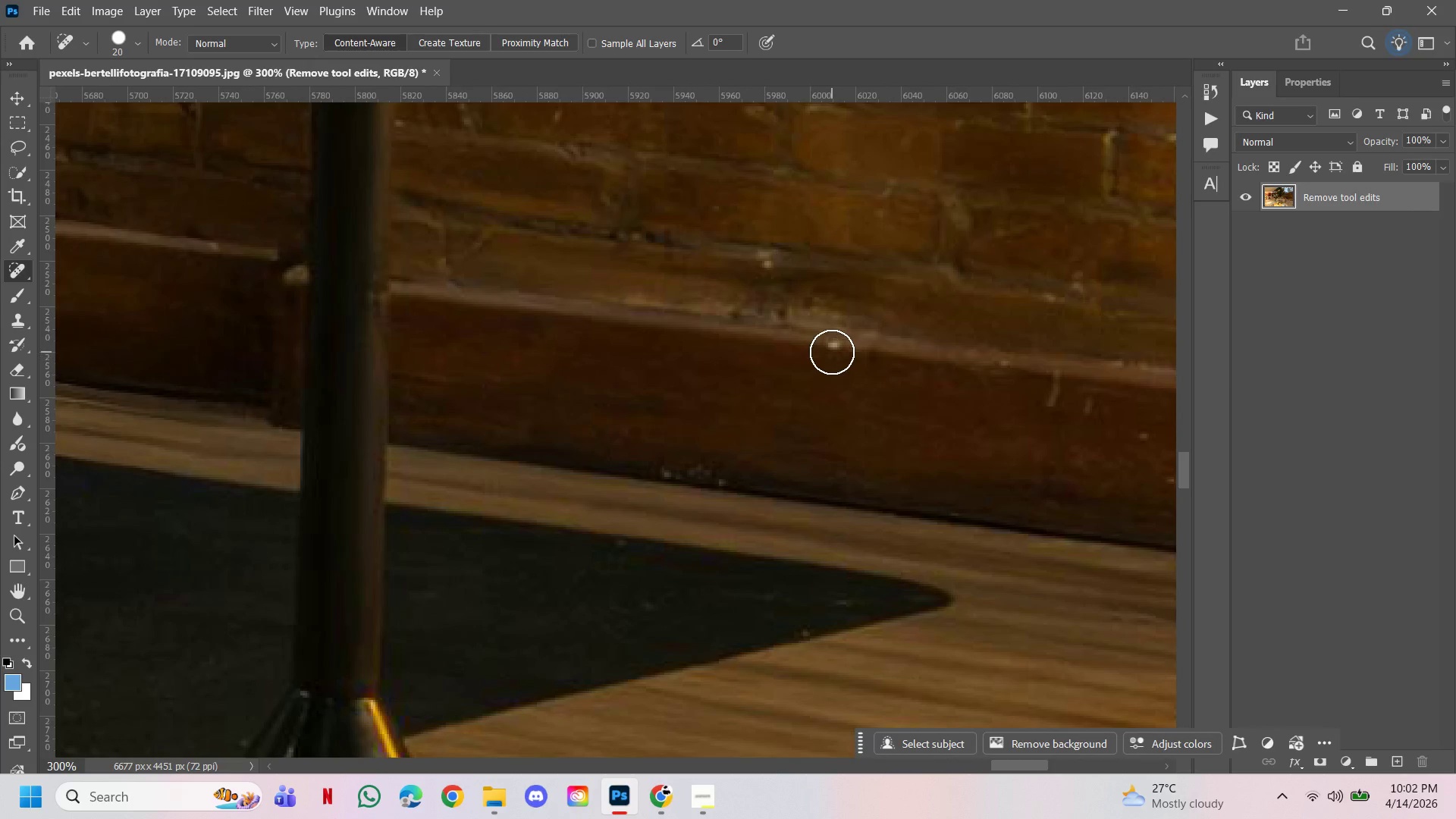 
left_click([832, 352])
 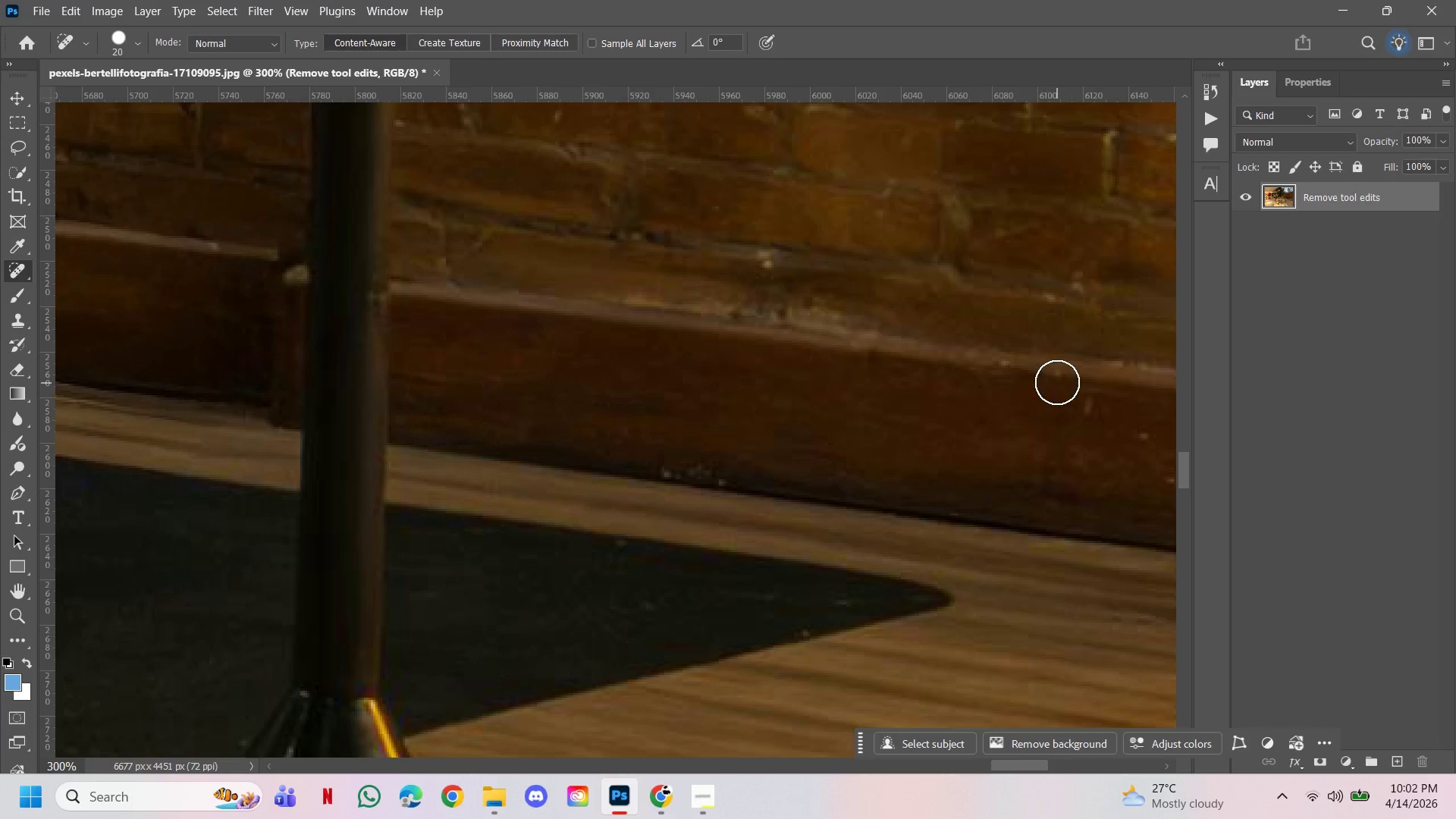 
left_click_drag(start_coordinate=[1057, 381], to_coordinate=[1058, 388])
 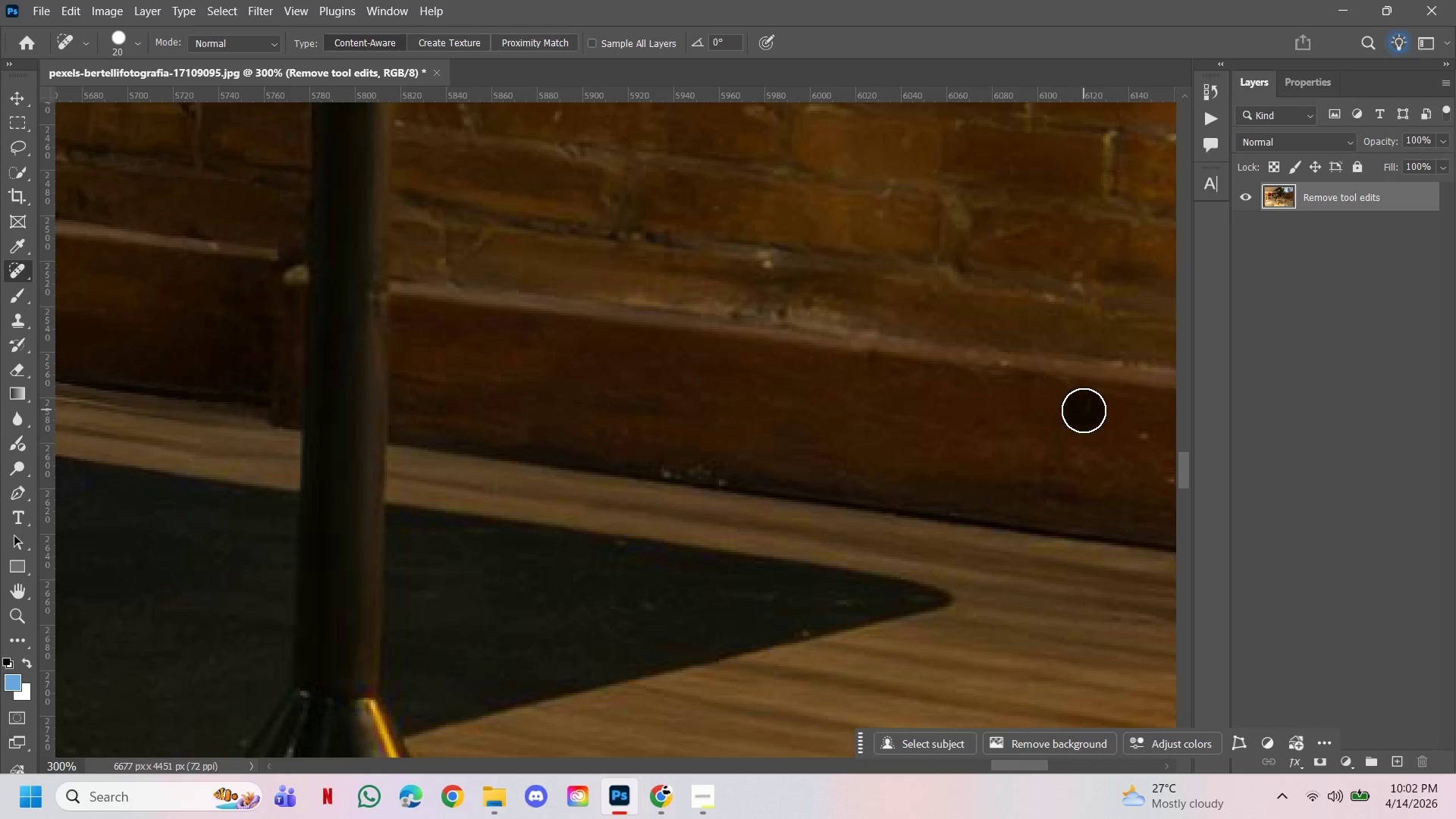 
left_click_drag(start_coordinate=[1084, 410], to_coordinate=[1092, 416])
 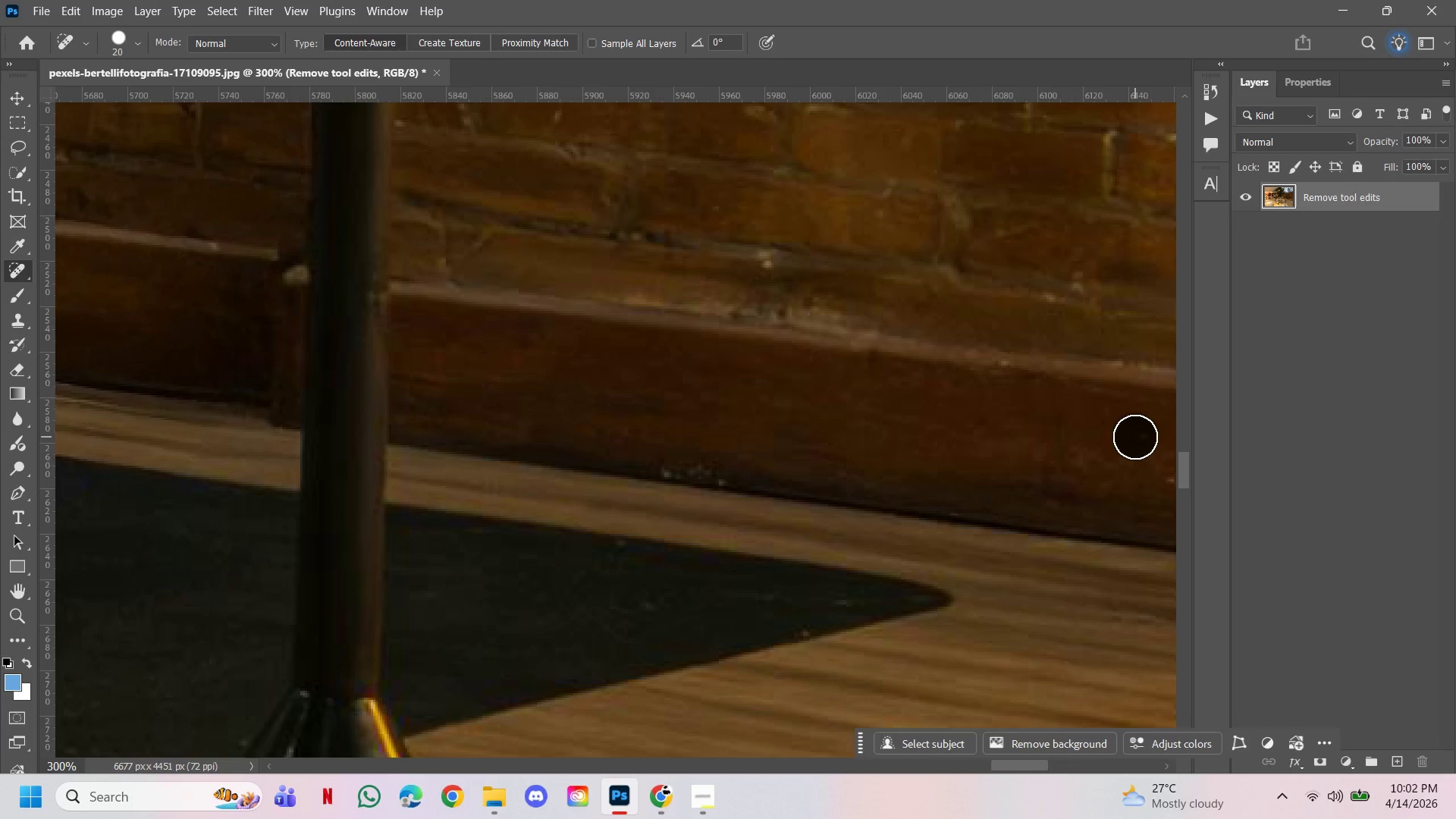 
triple_click([1135, 437])
 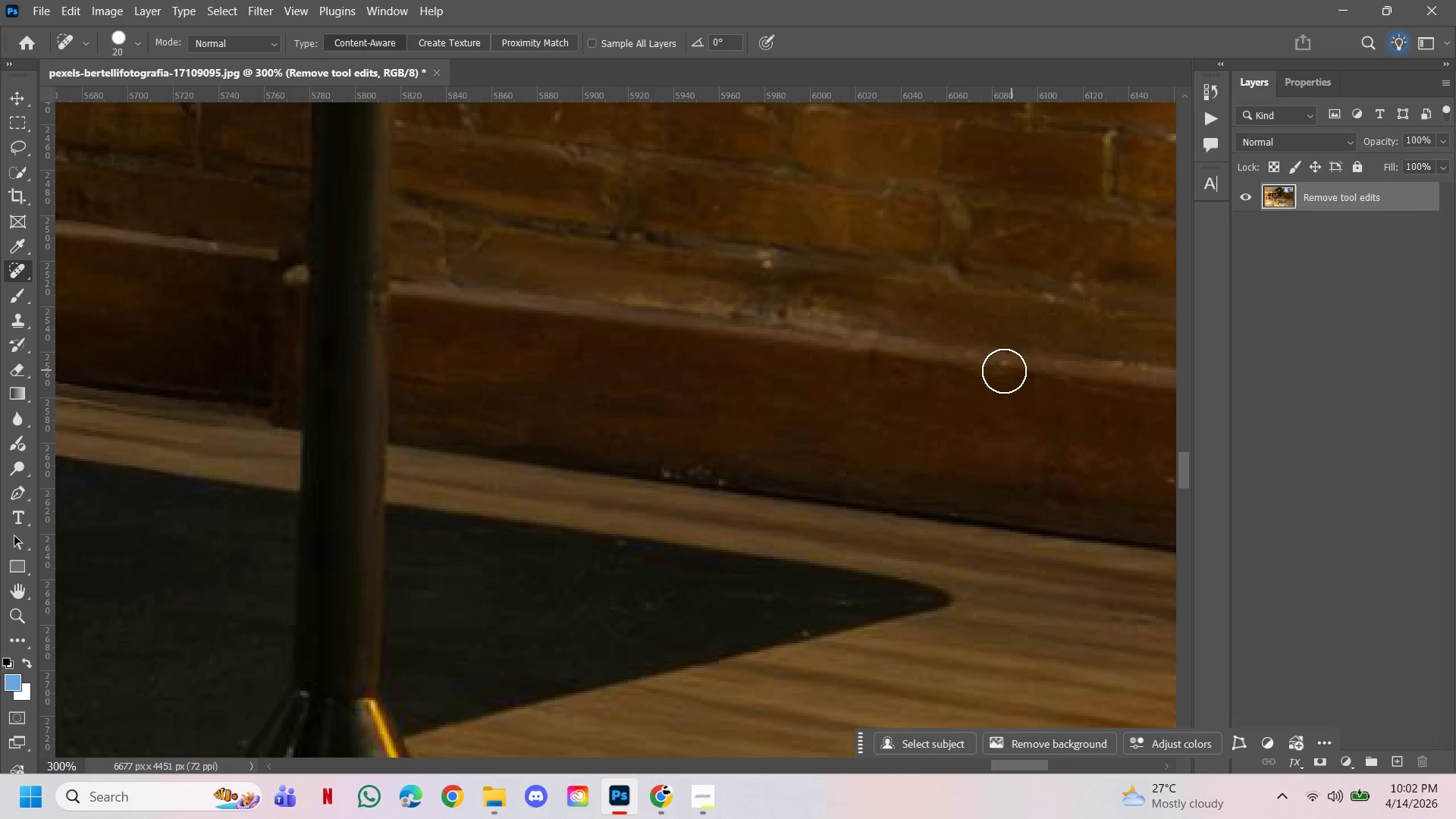 
left_click([1004, 371])
 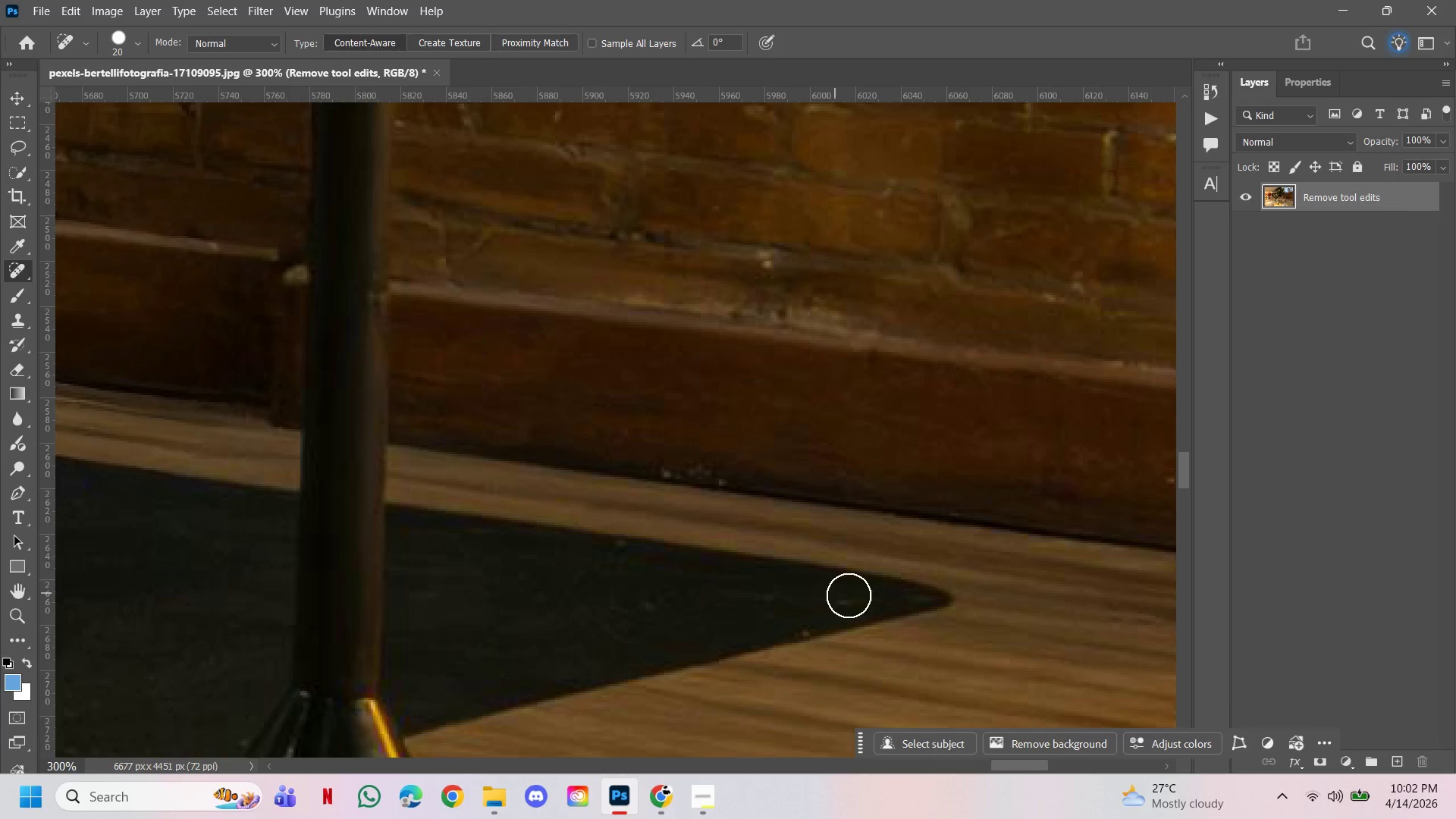 
left_click([849, 595])
 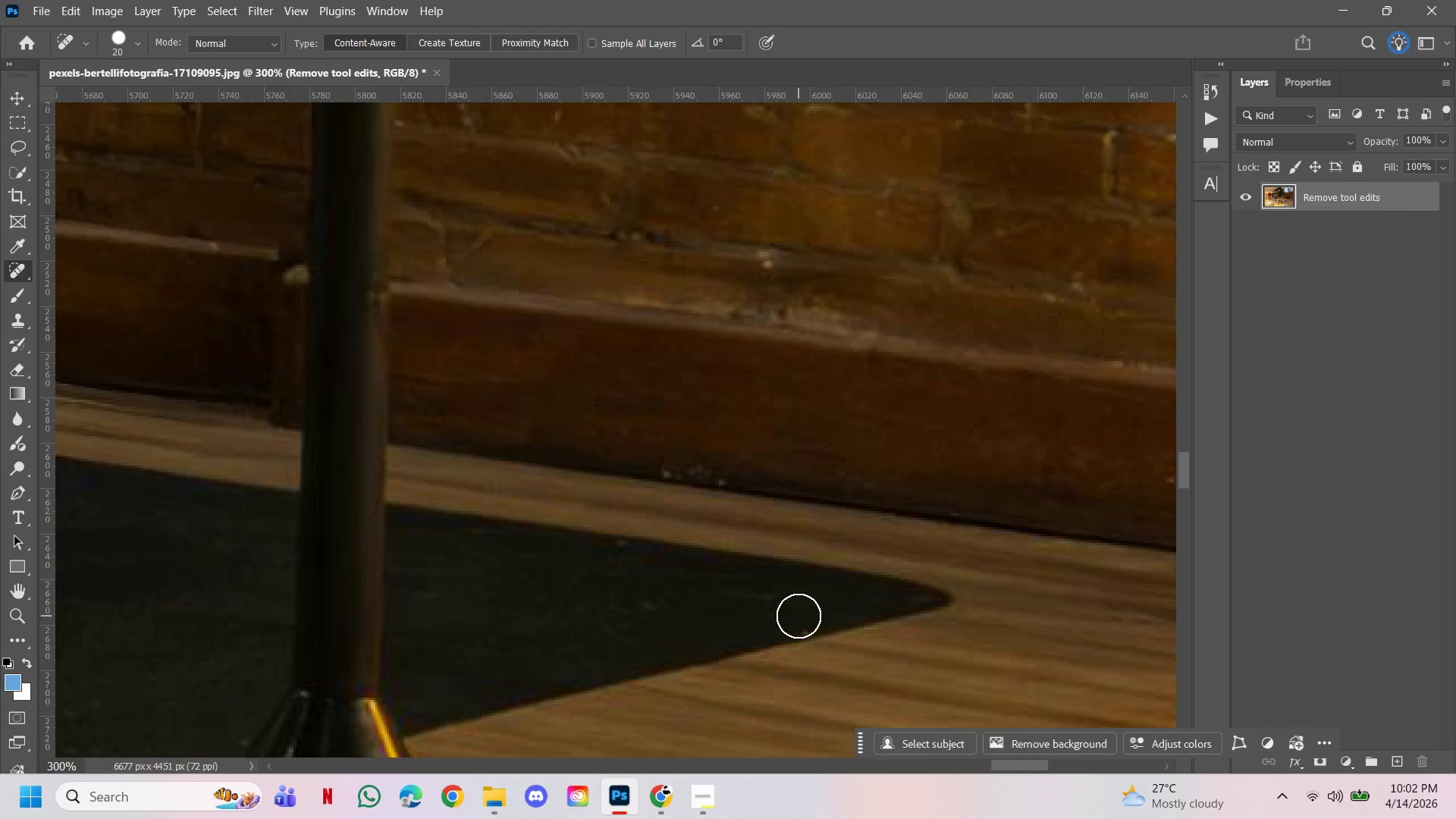 
left_click([799, 616])
 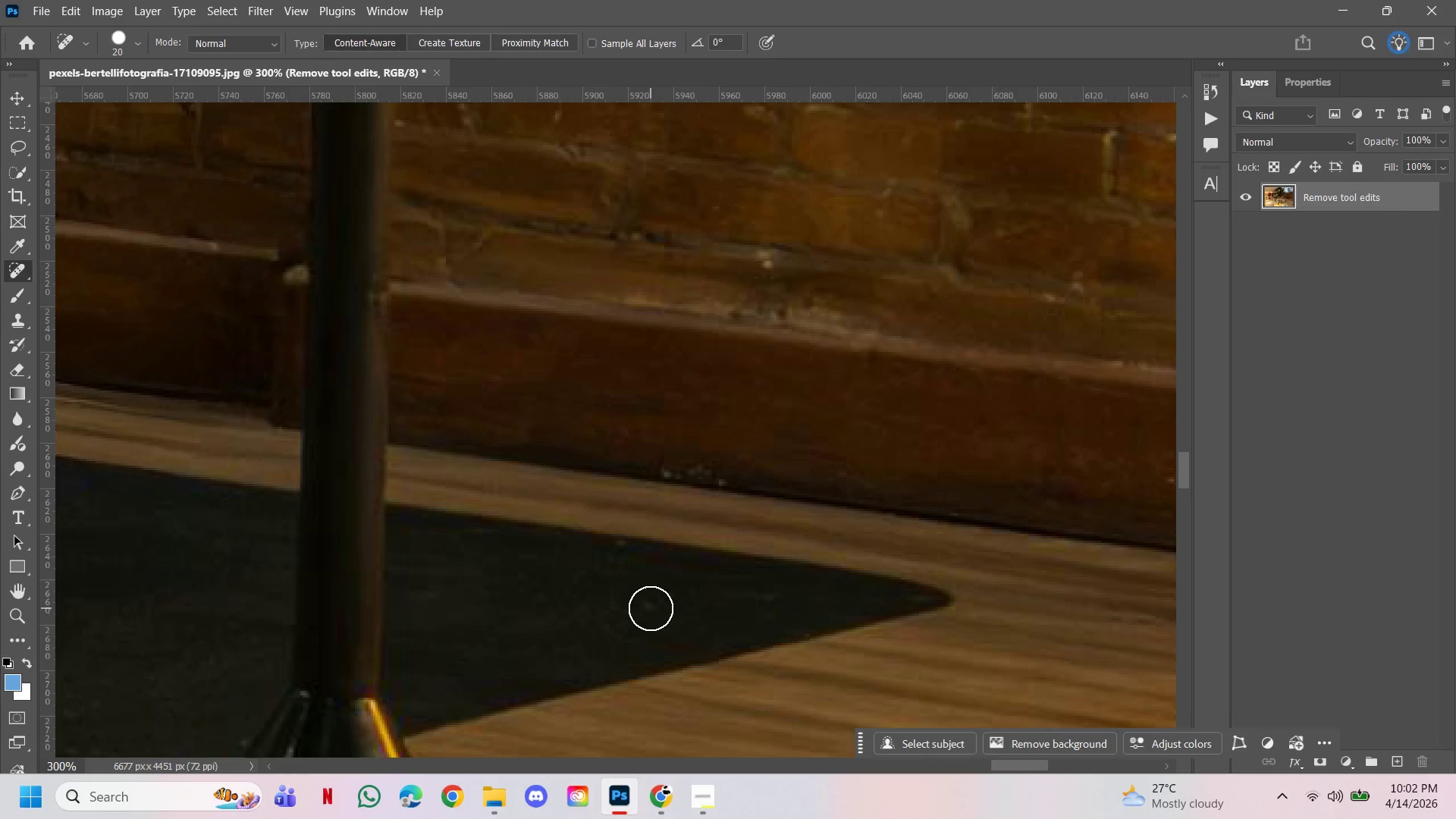 
left_click([651, 608])
 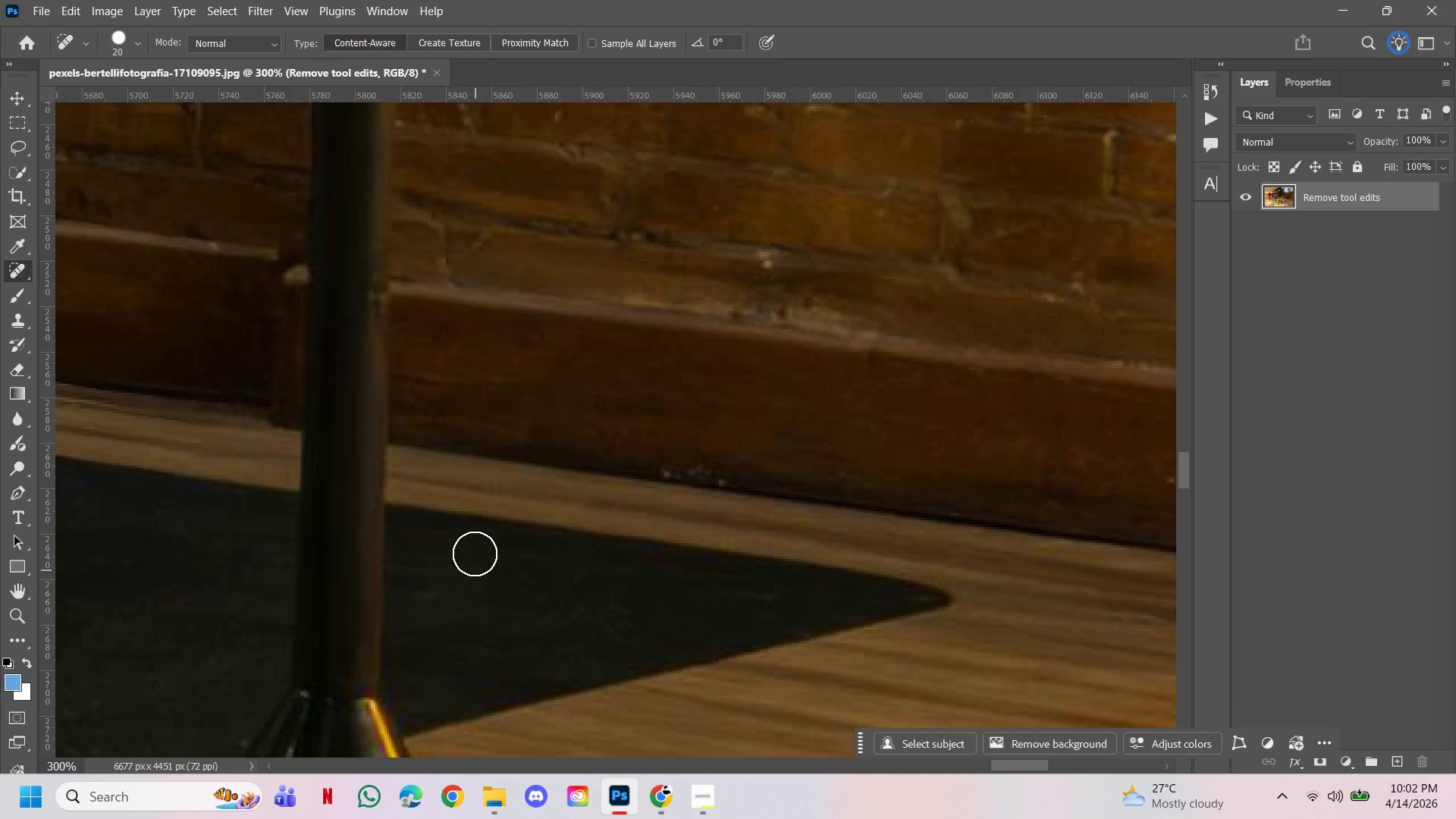 
left_click([473, 543])
 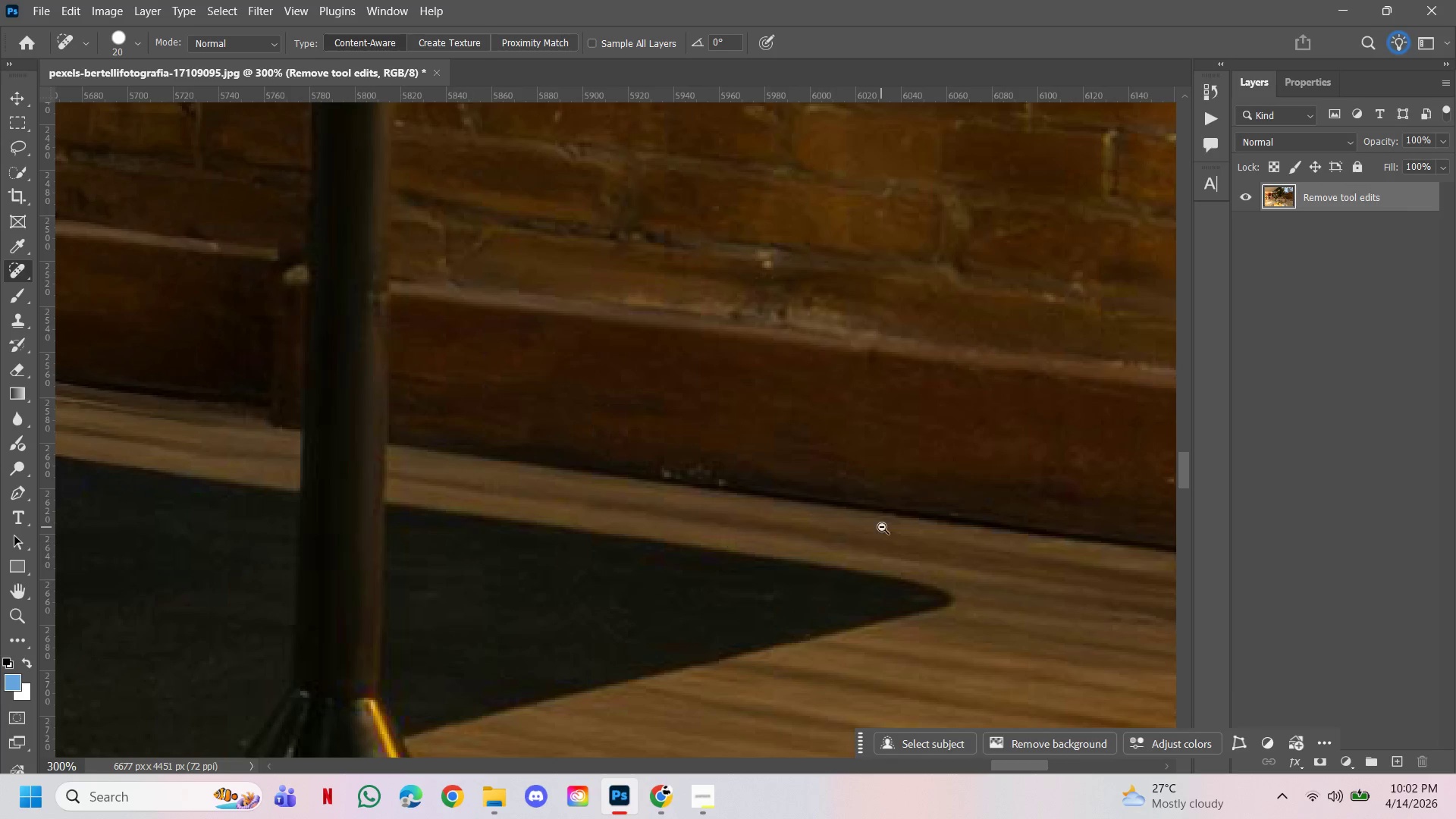 
hold_key(key=ControlLeft, duration=0.88)
 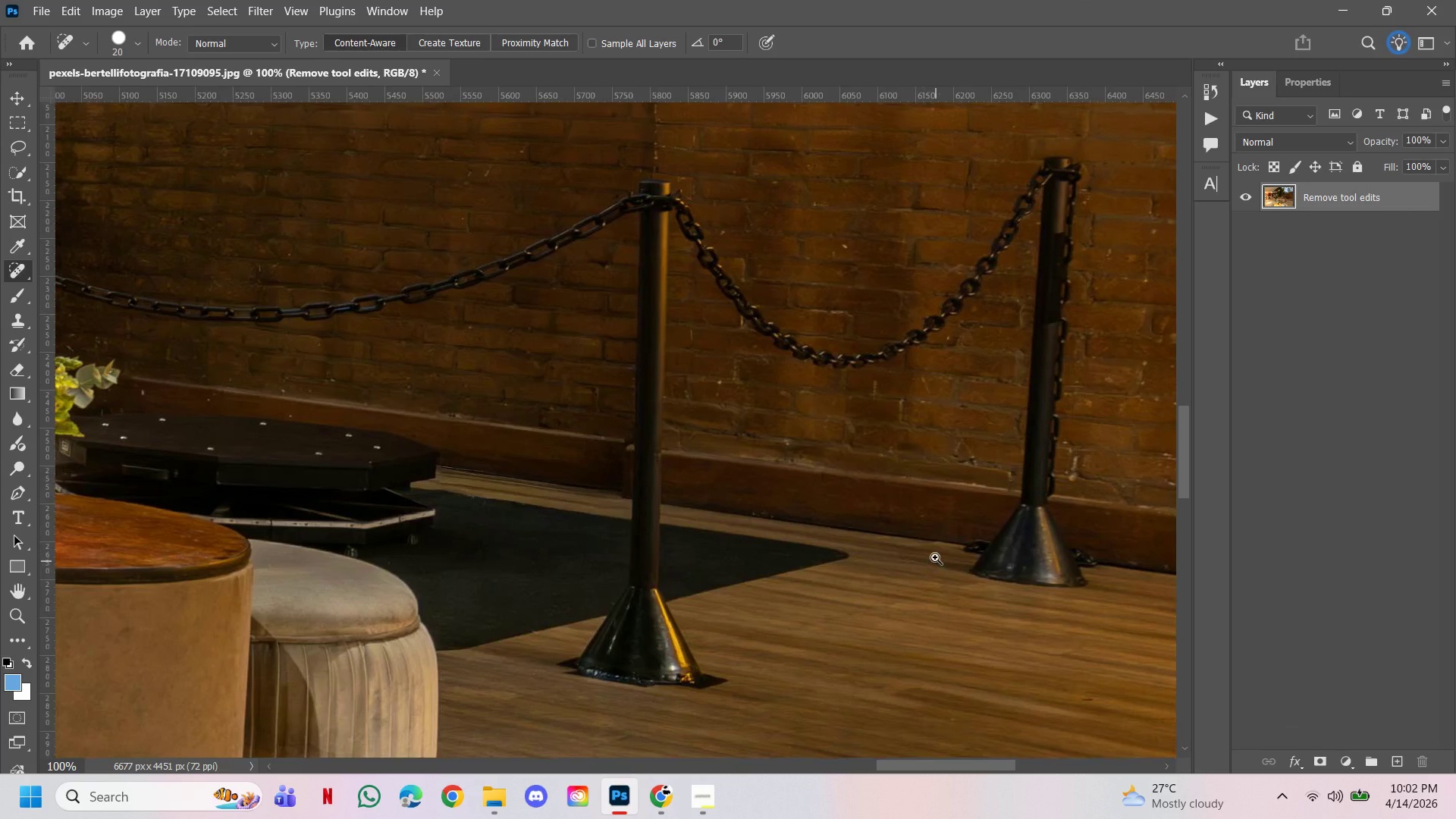 
hold_key(key=Space, duration=2.47)
 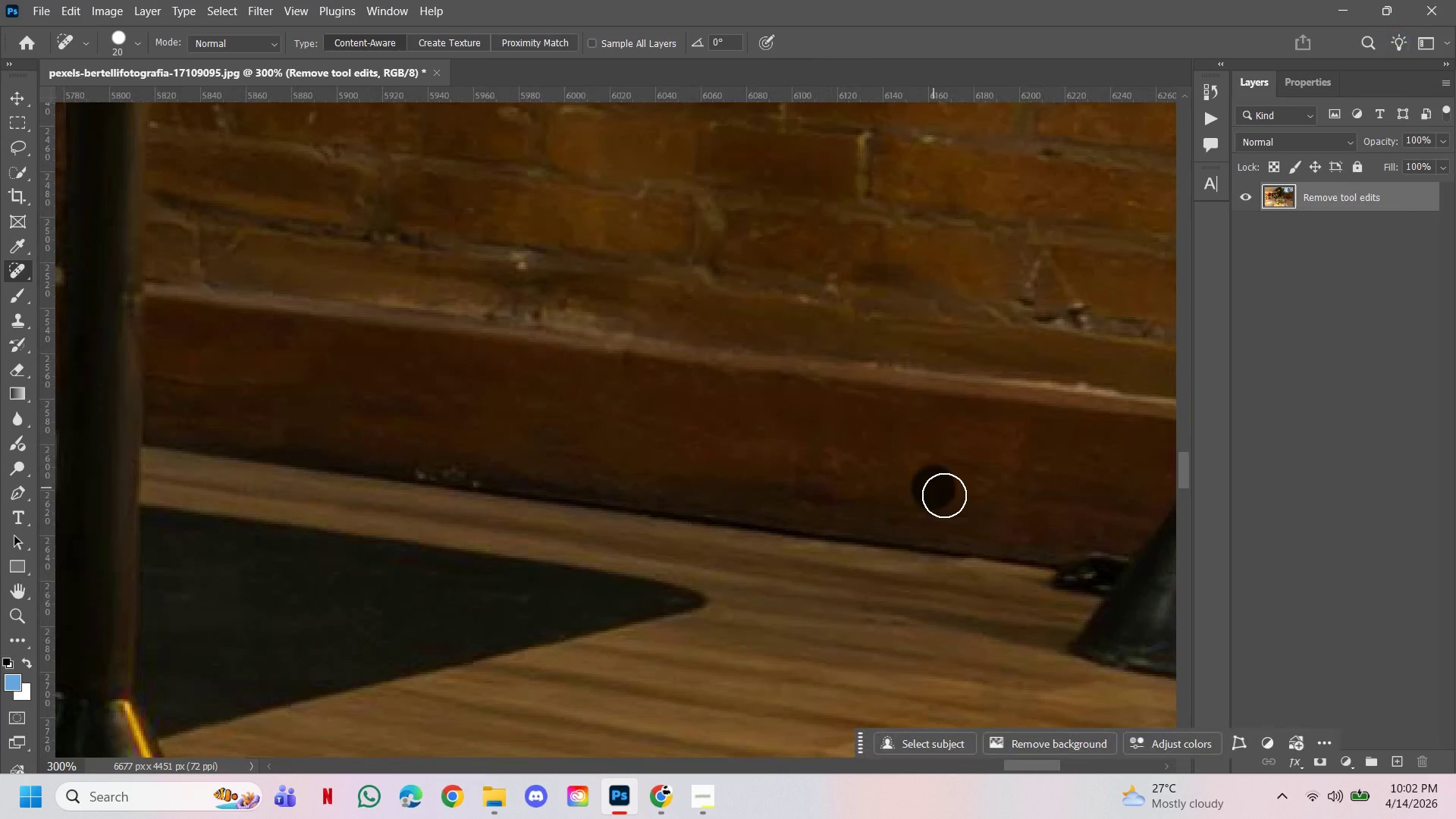 
hold_key(key=AltLeft, duration=0.78)
double_click([882, 527])
 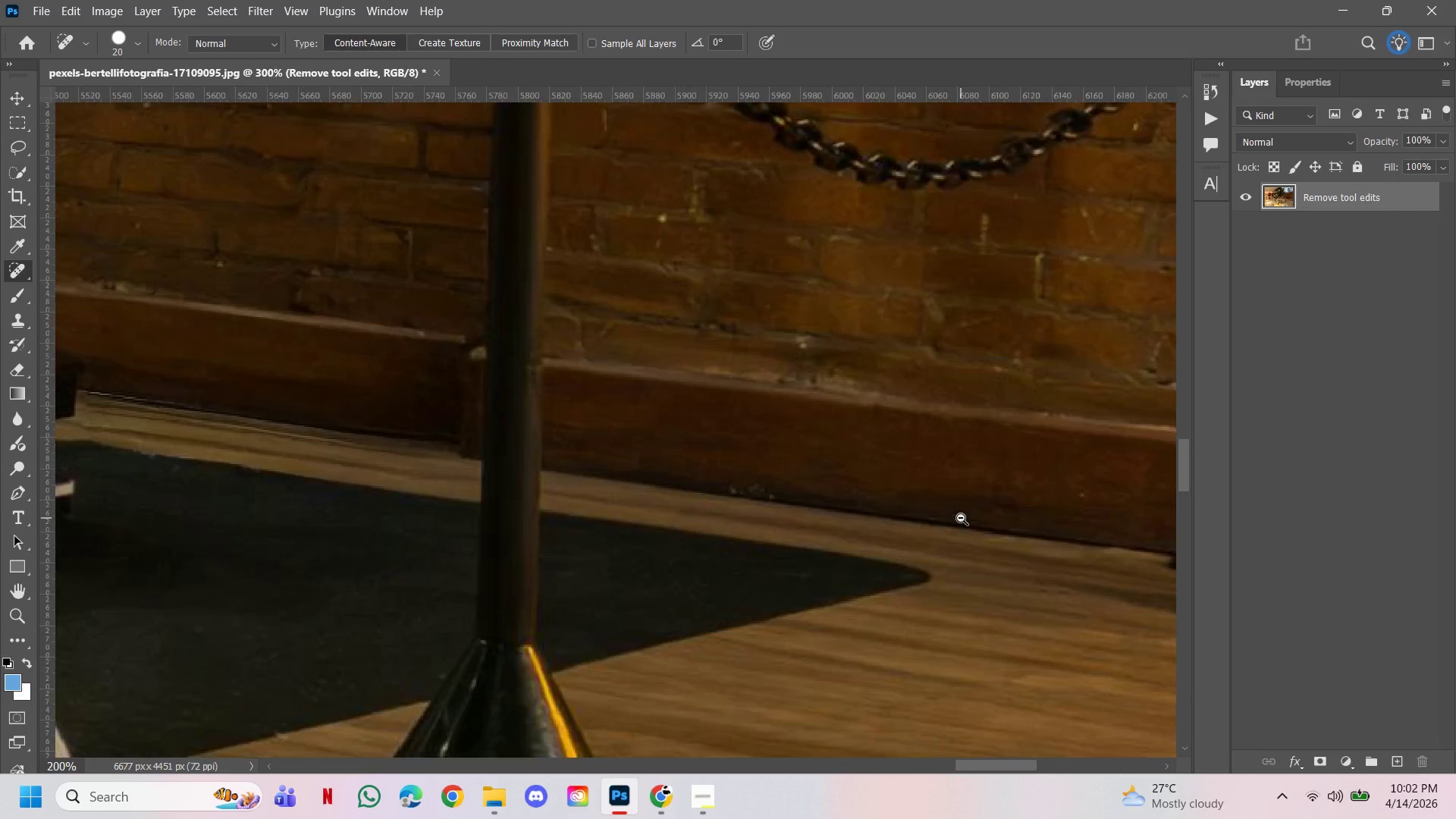 
triple_click([961, 518])
 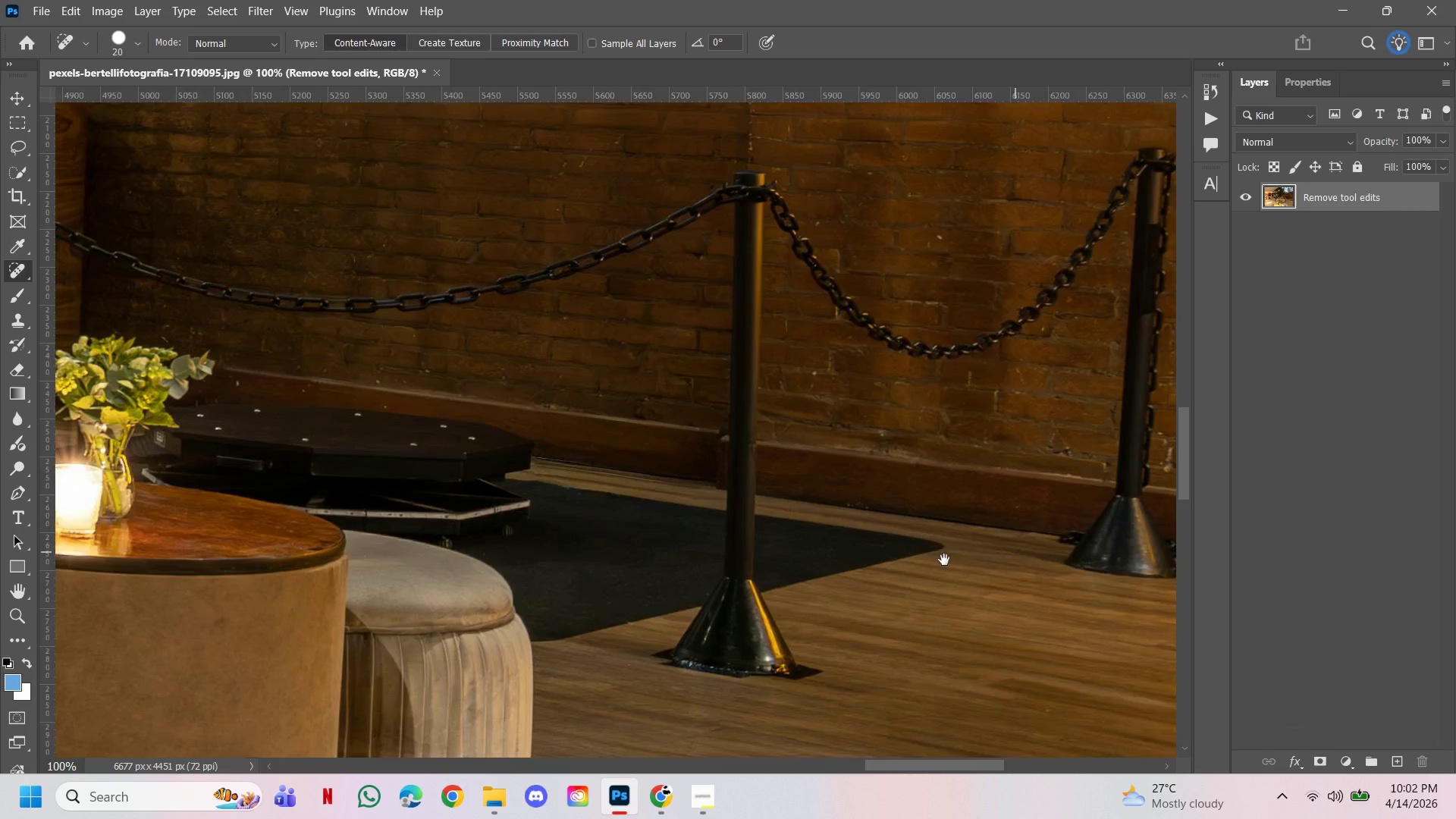 
left_click_drag(start_coordinate=[1031, 552], to_coordinate=[936, 561])
 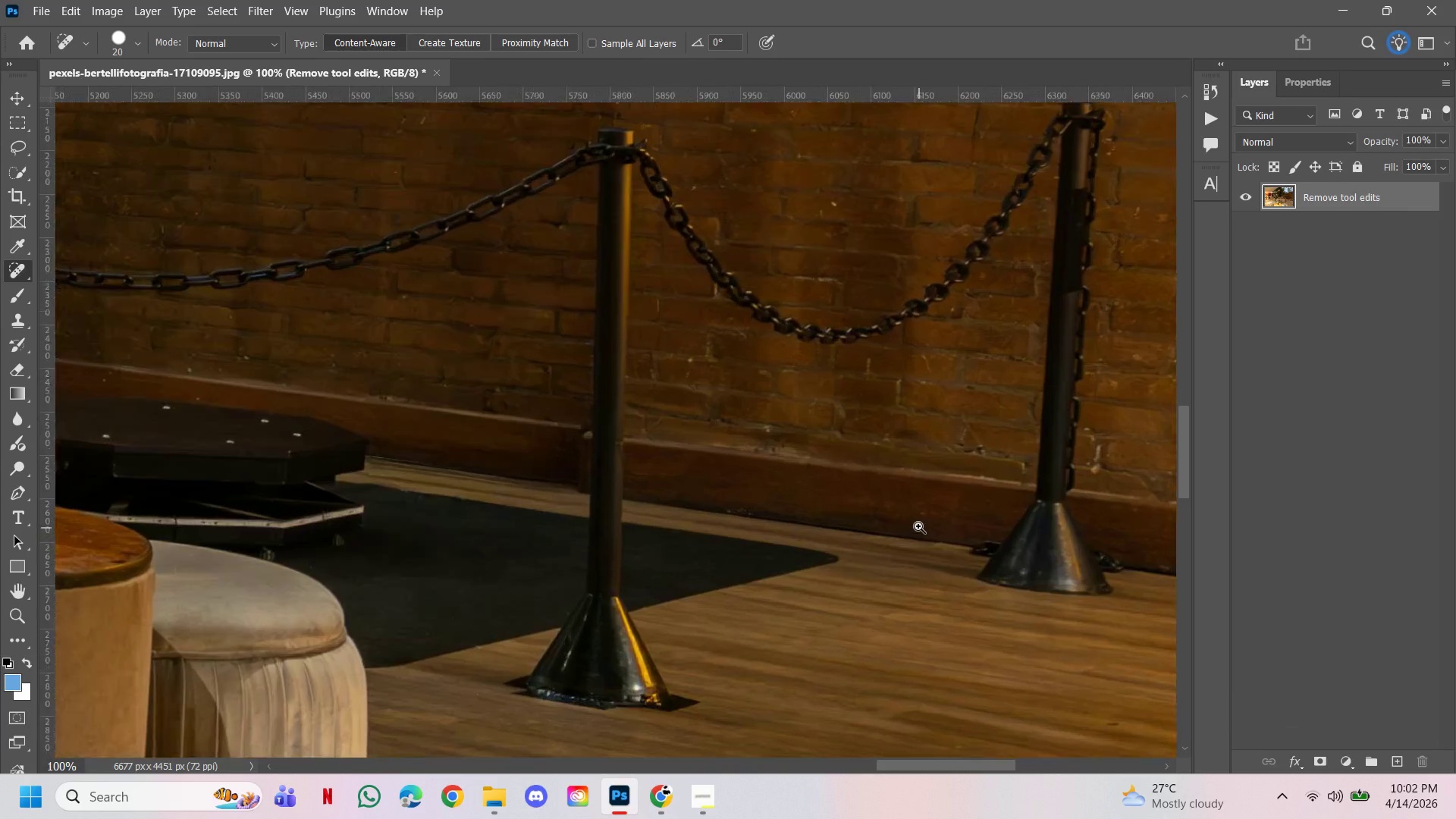 
hold_key(key=ControlLeft, duration=1.09)
double_click([918, 526])
 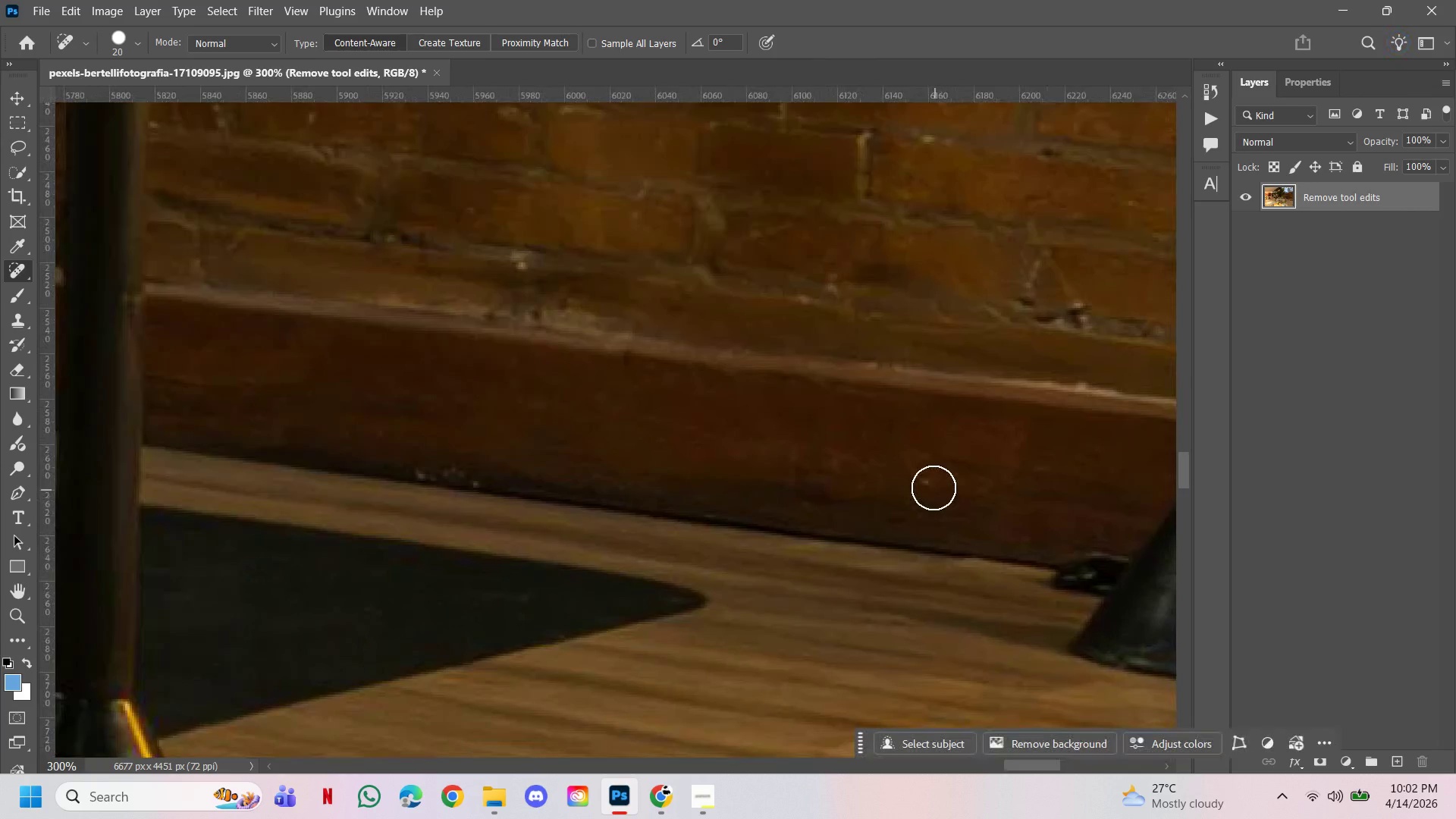 
left_click([934, 488])
 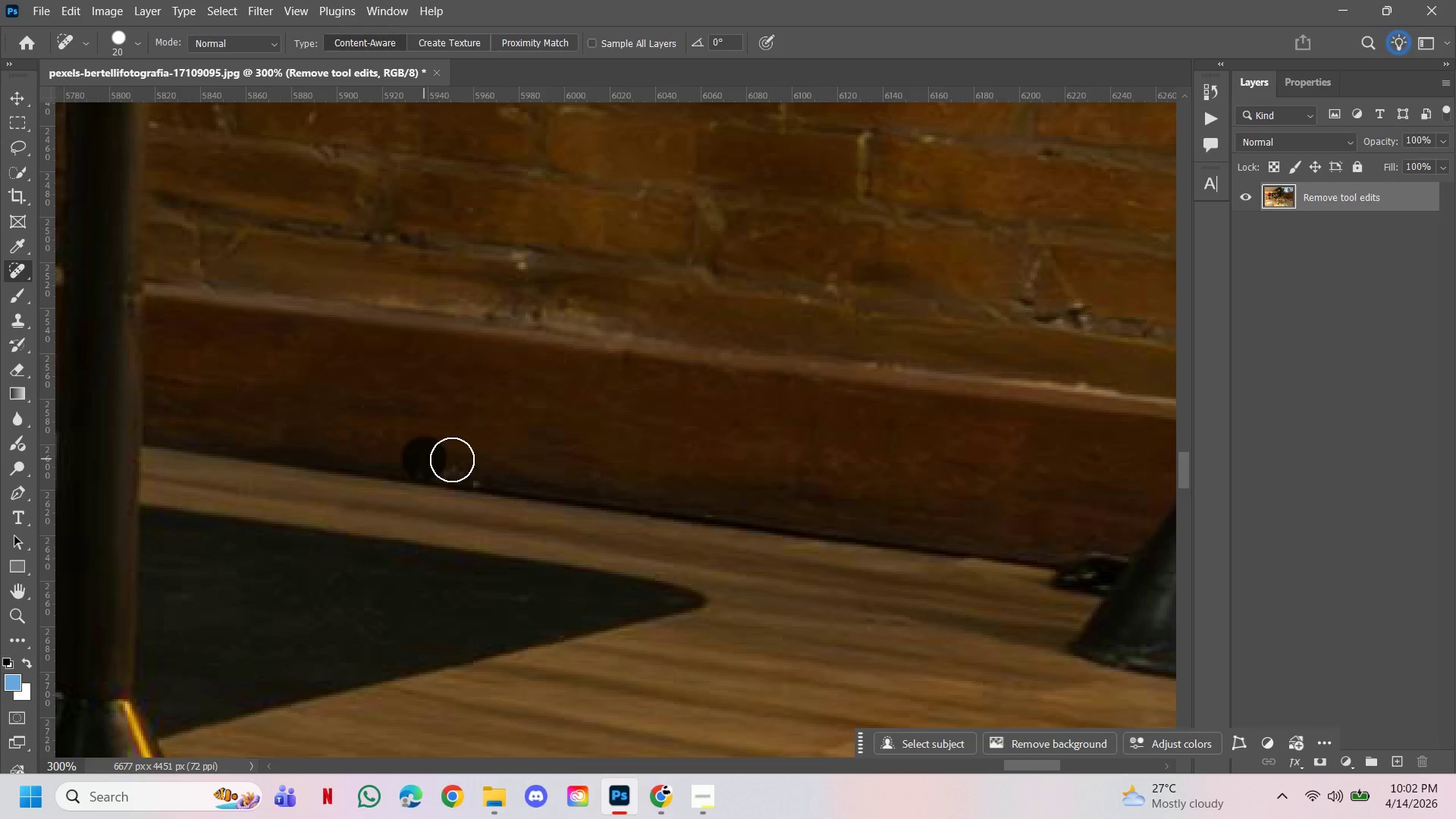 
left_click([453, 465])
 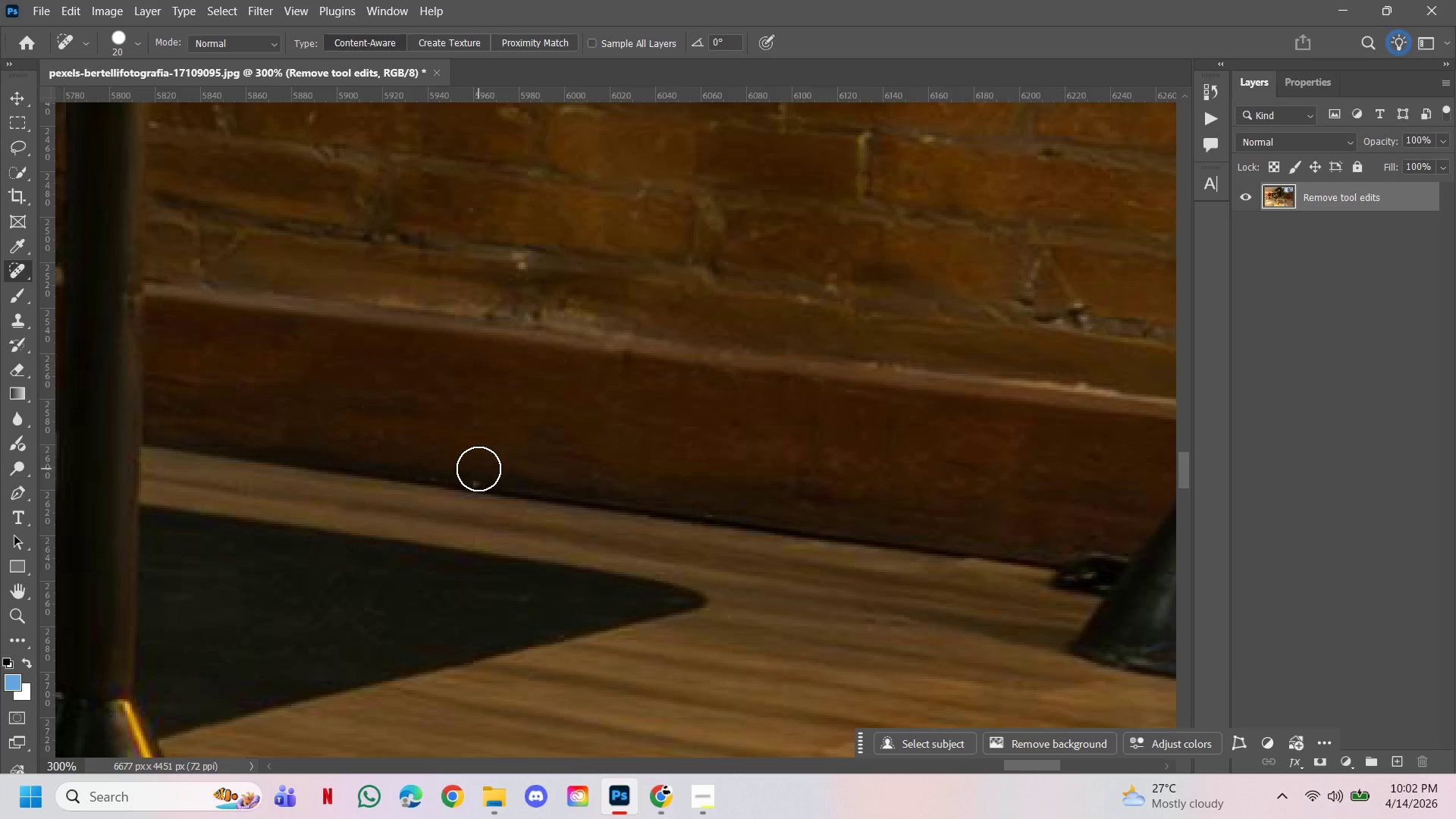 
left_click([479, 469])
 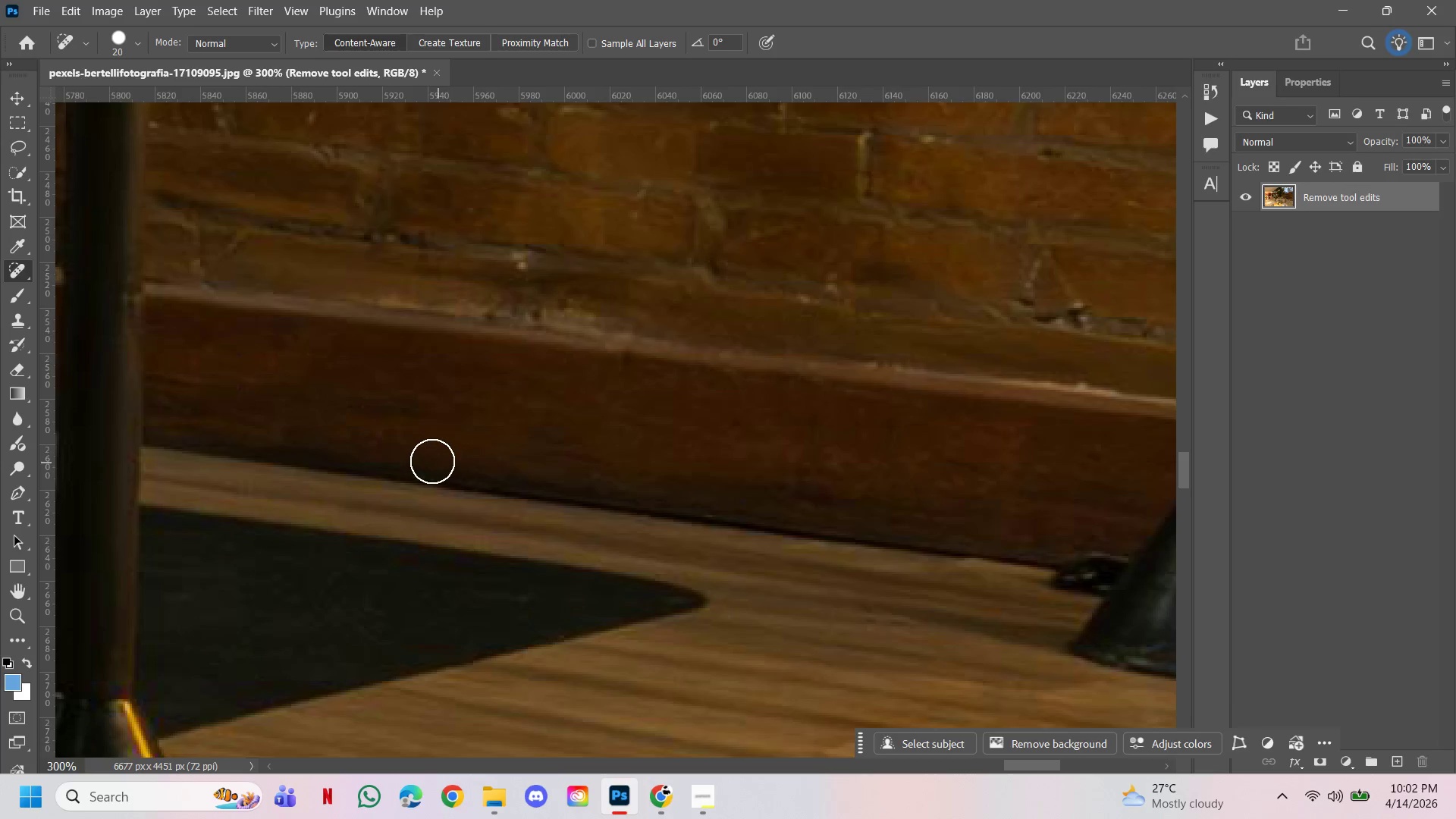 
left_click([432, 461])
 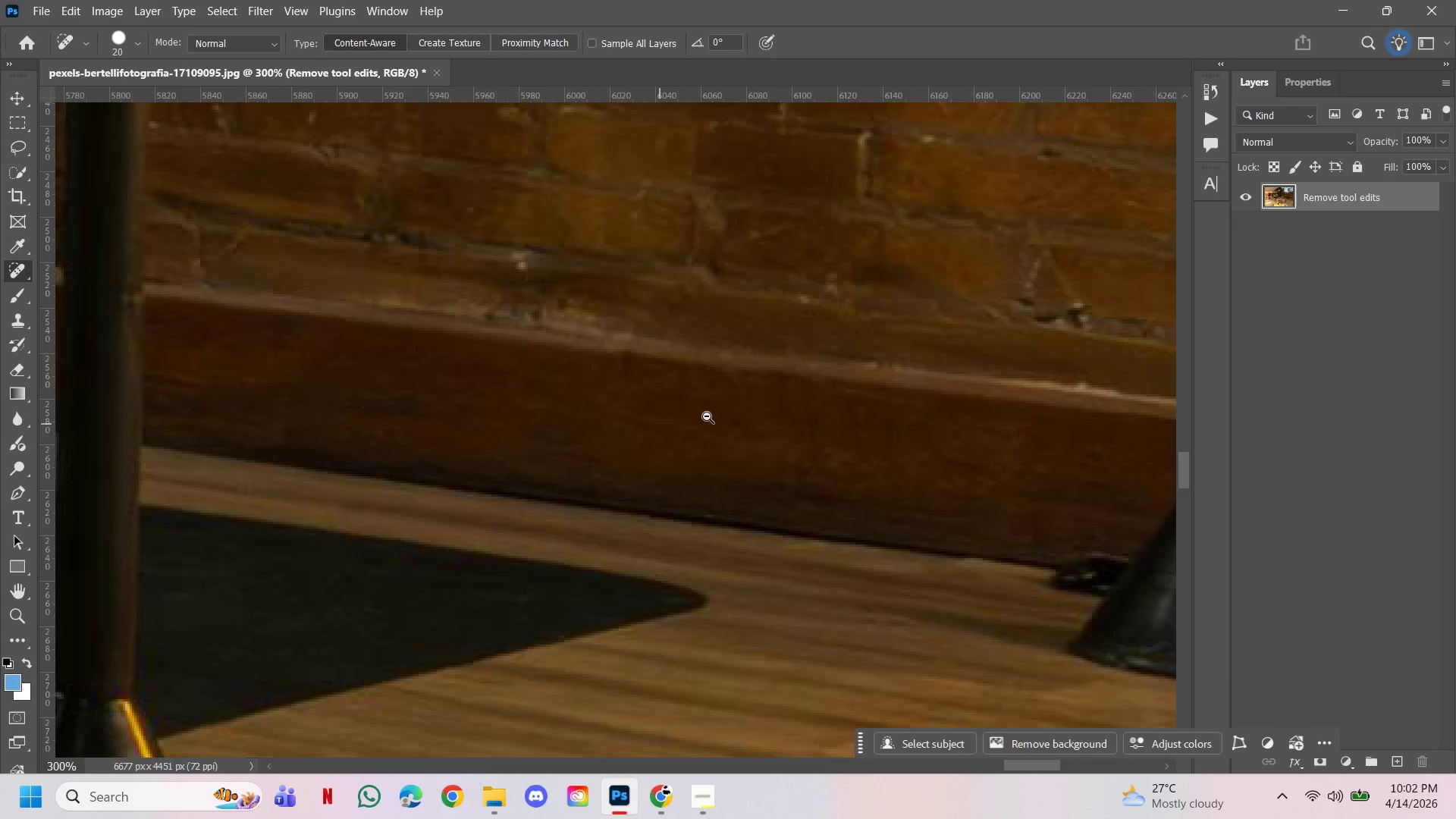 
hold_key(key=ControlLeft, duration=1.28)
 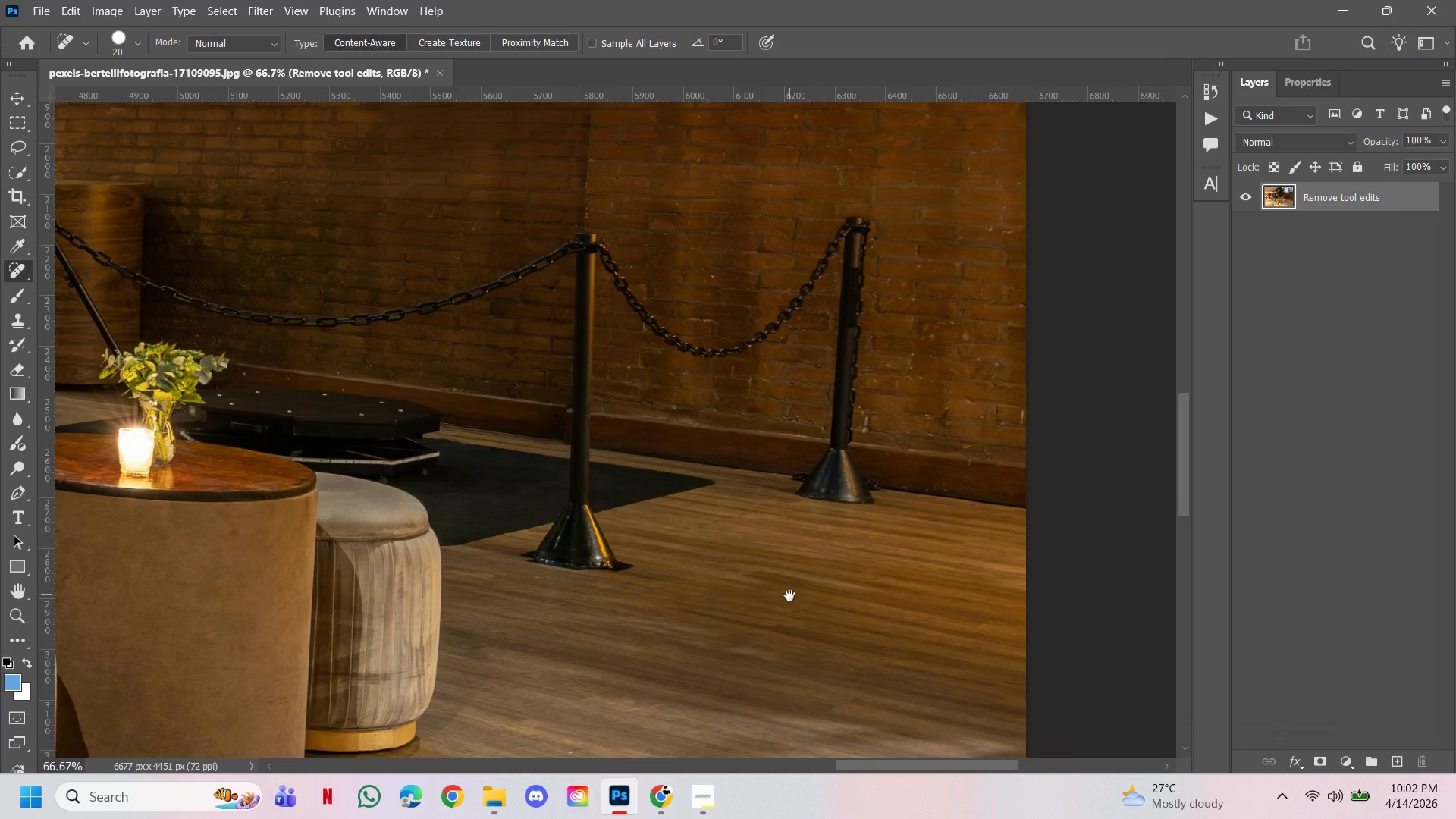 
hold_key(key=AltLeft, duration=1.17)
 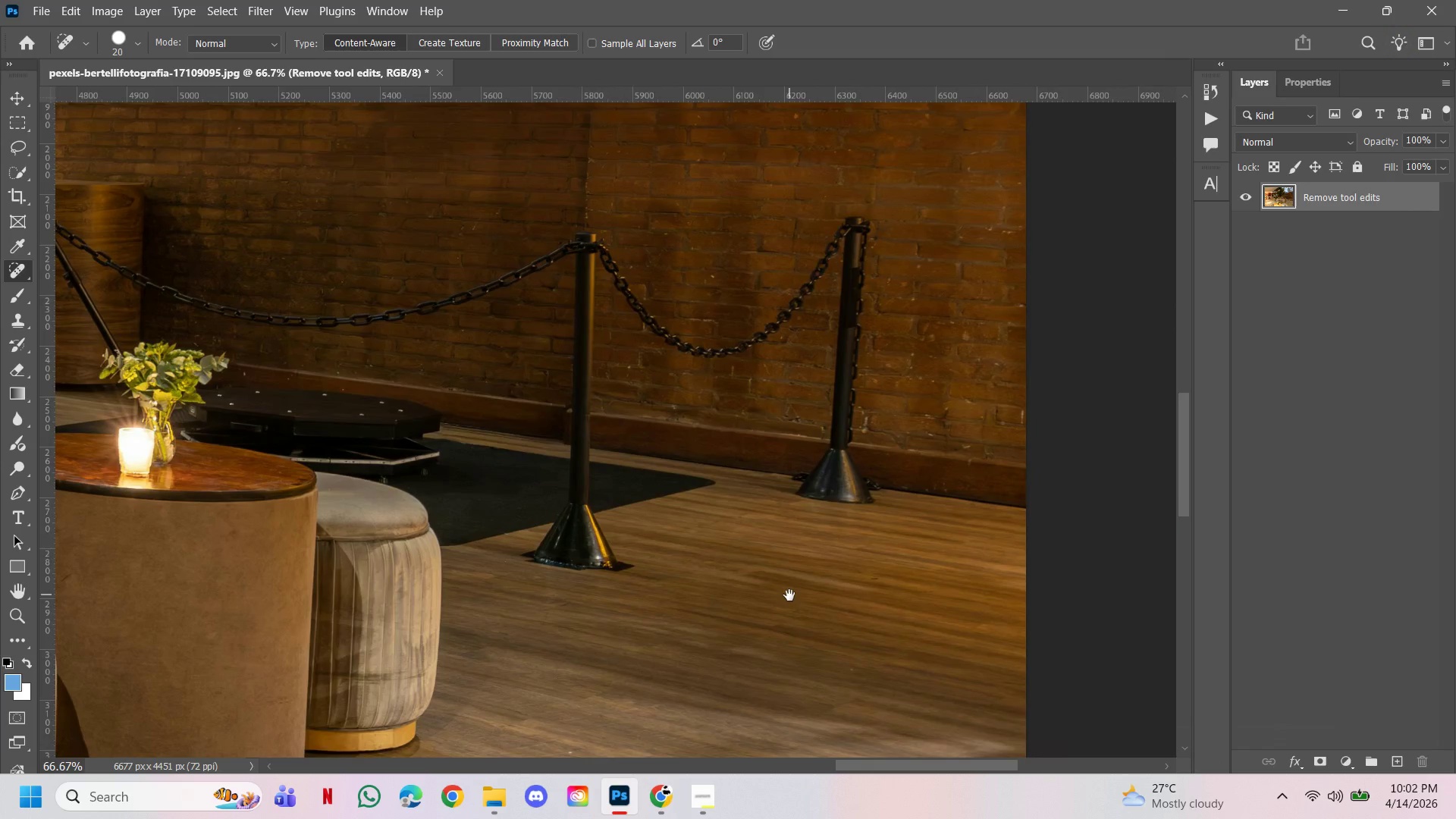 
hold_key(key=Space, duration=1.53)
 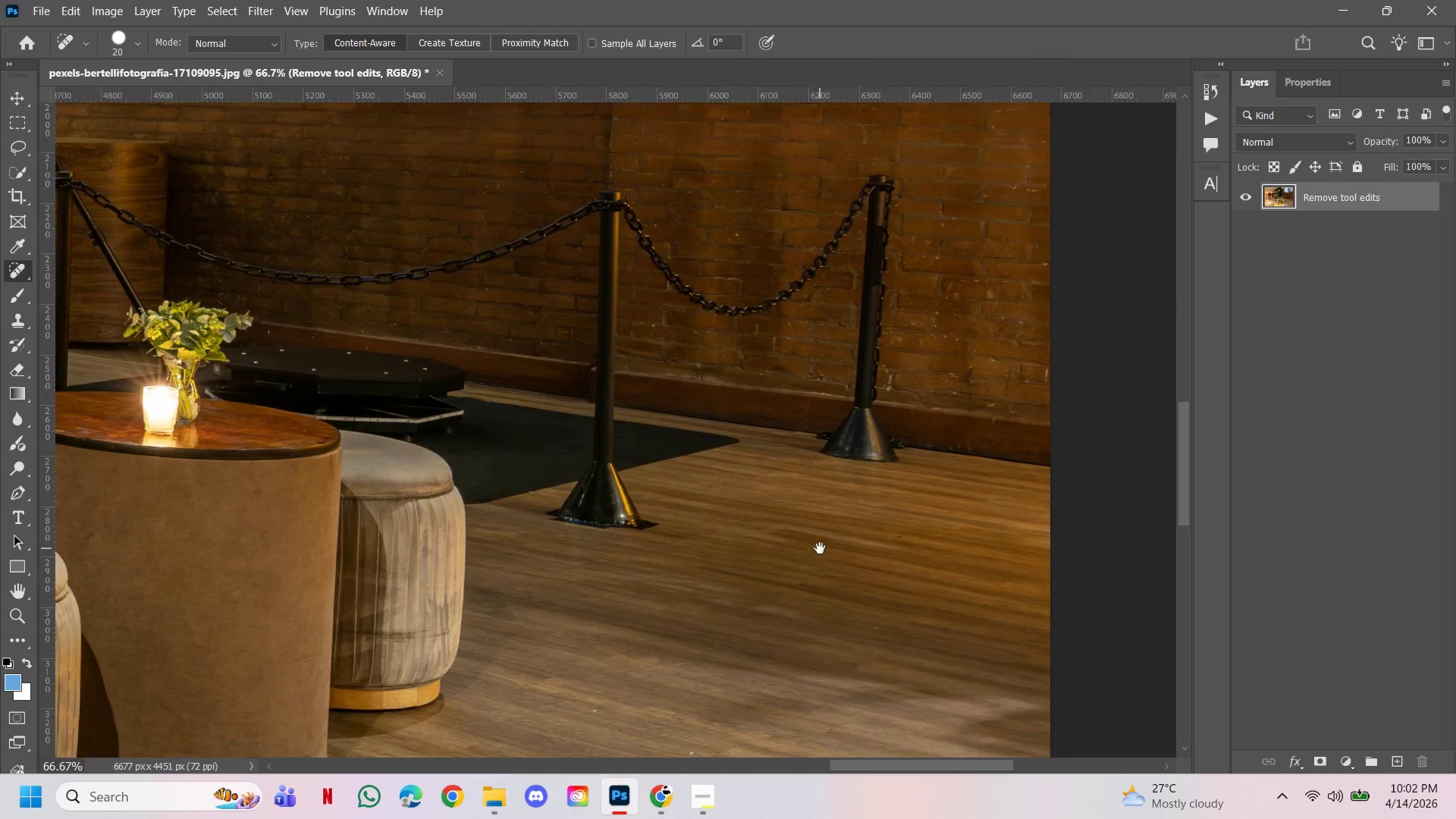 
double_click([708, 416])
 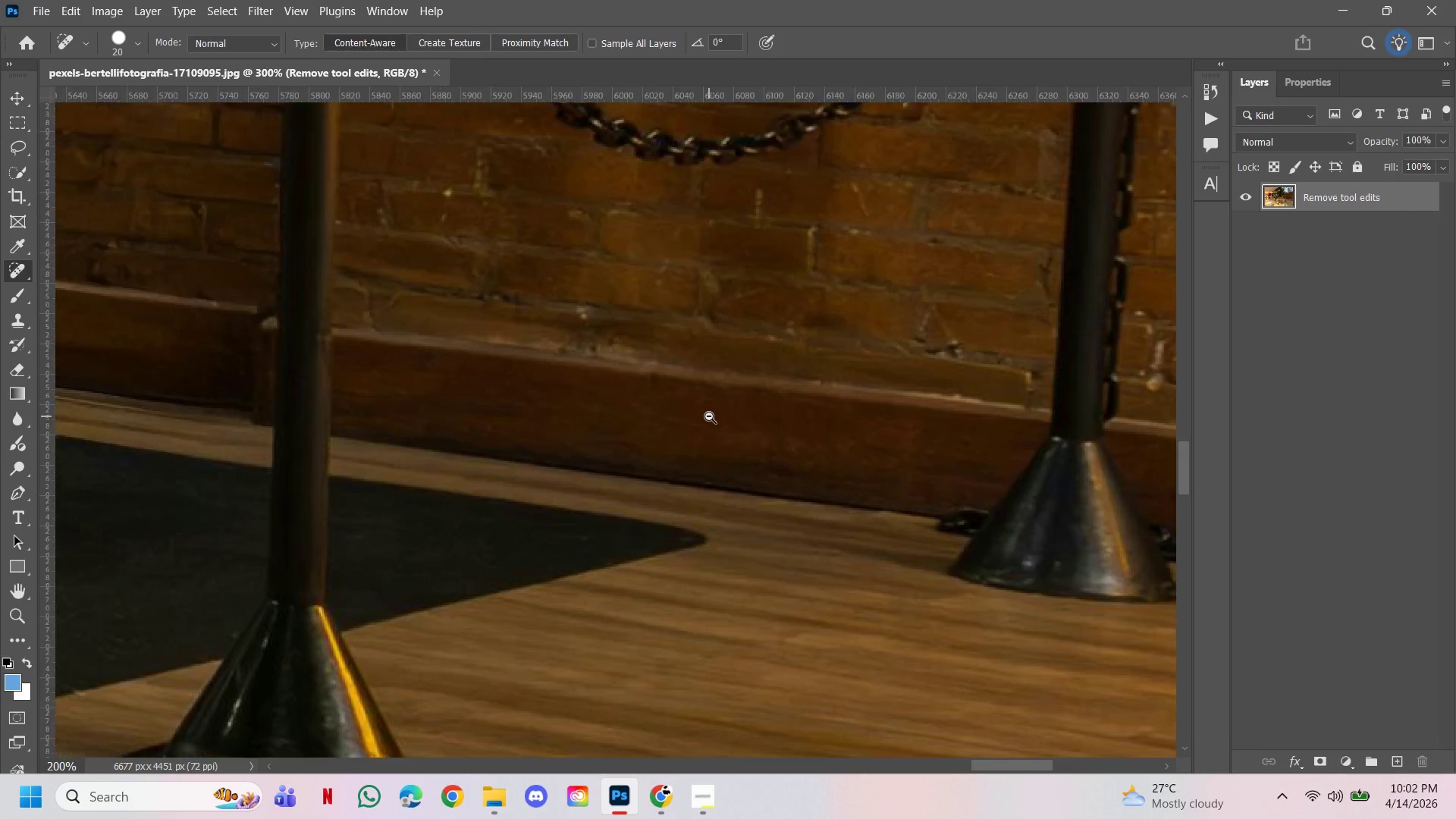 
triple_click([709, 416])
 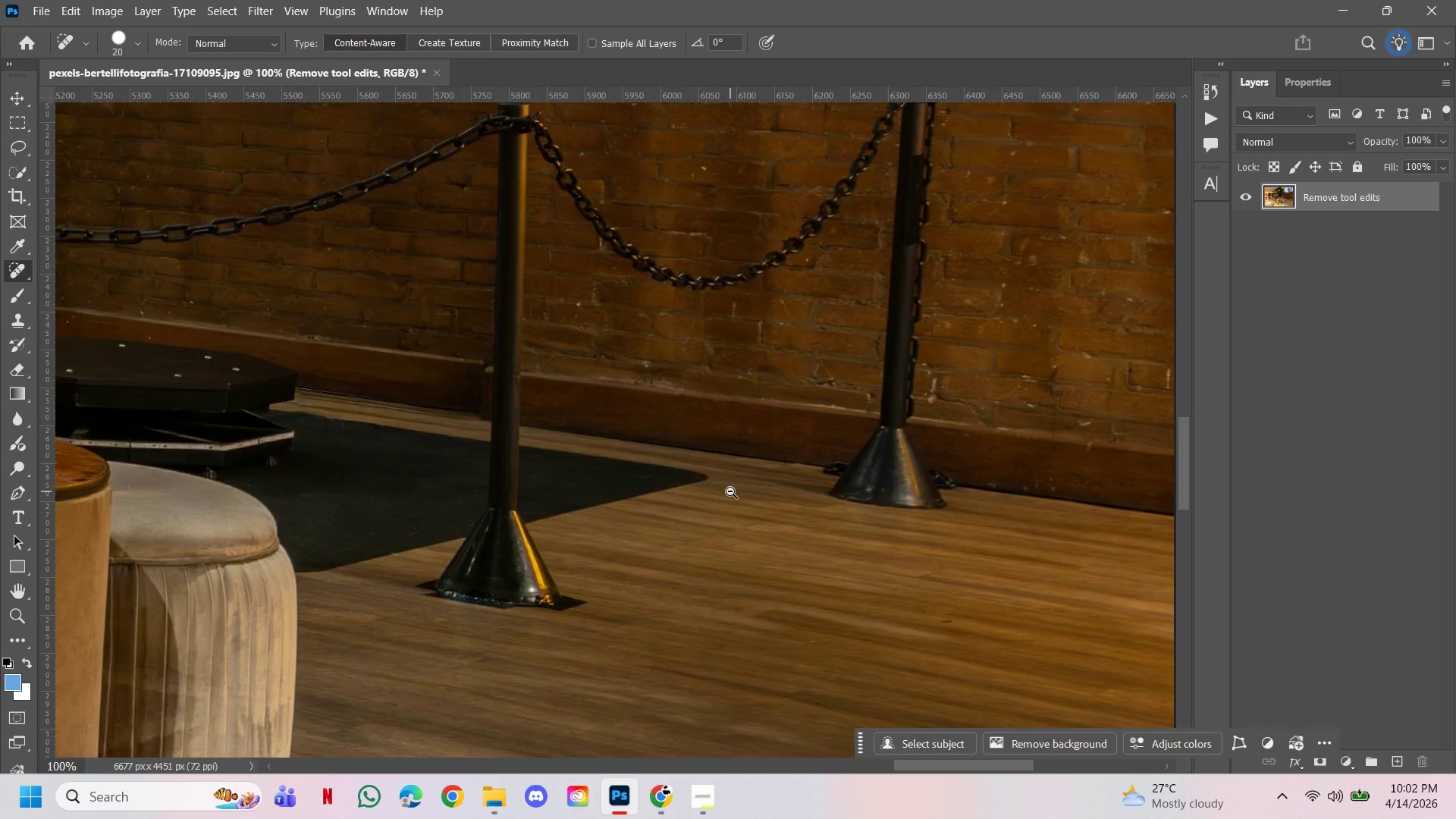 
triple_click([730, 491])
 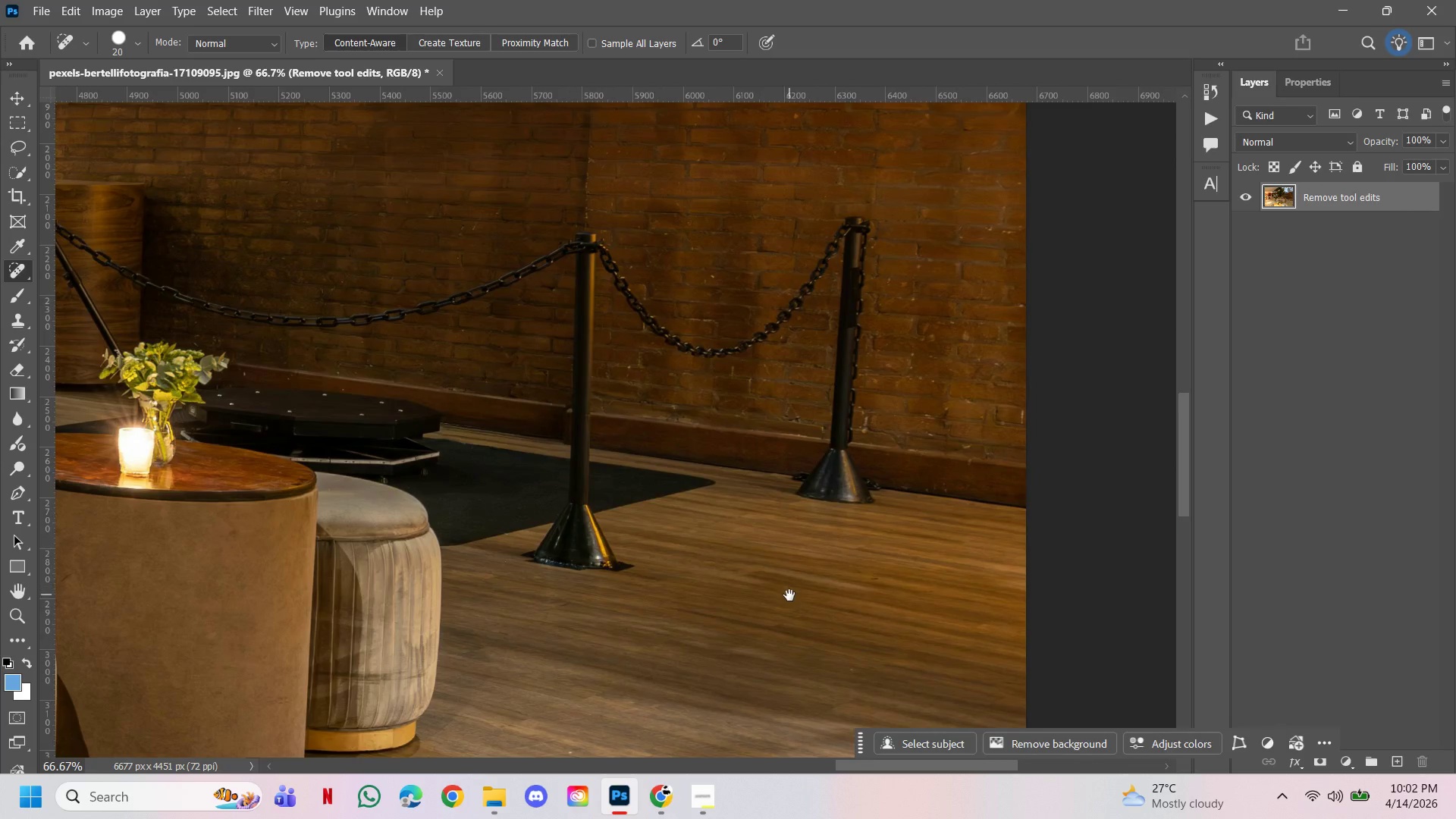 
hold_key(key=Space, duration=3.02)
 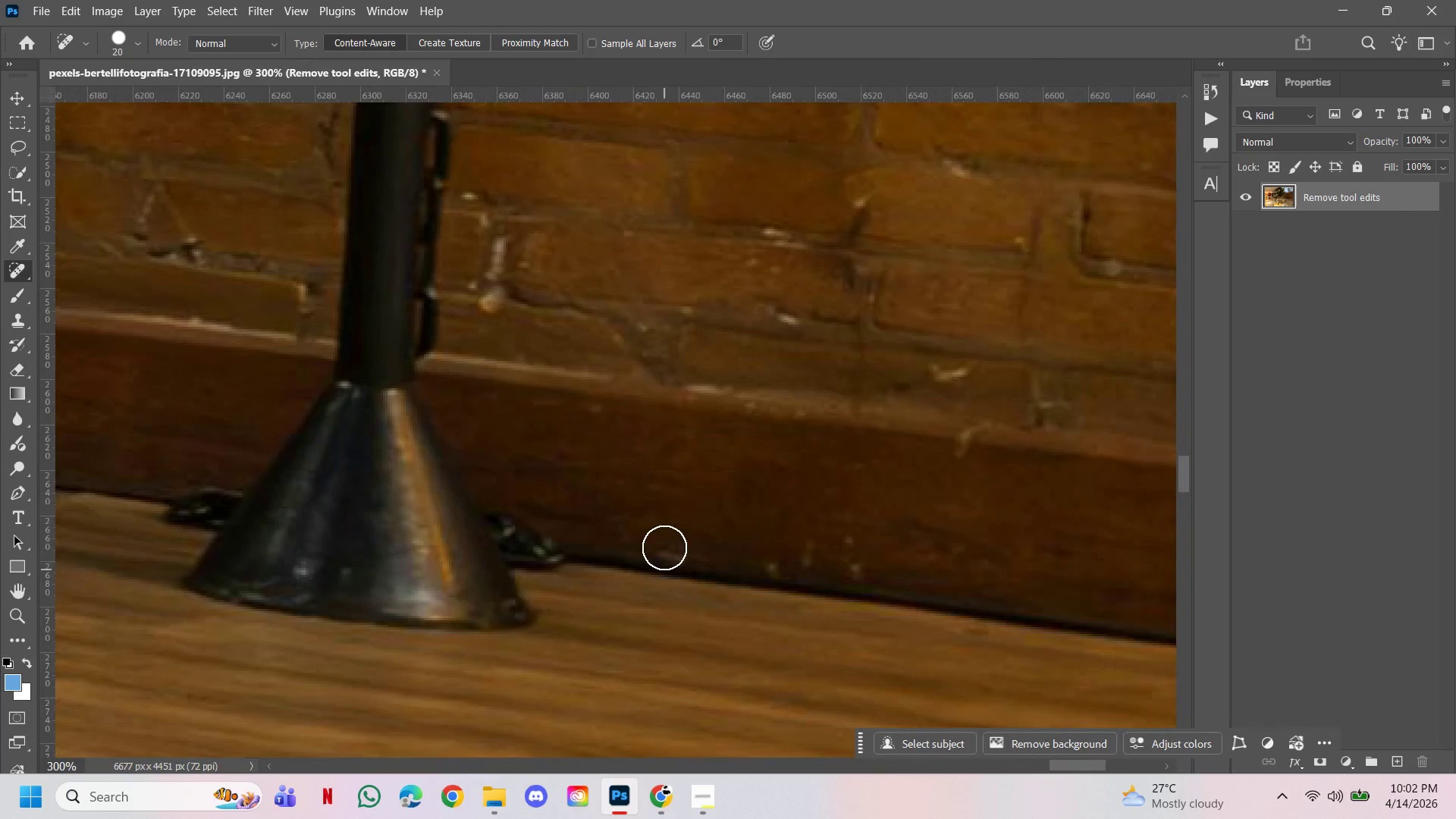 
left_click_drag(start_coordinate=[789, 595], to_coordinate=[821, 547])
 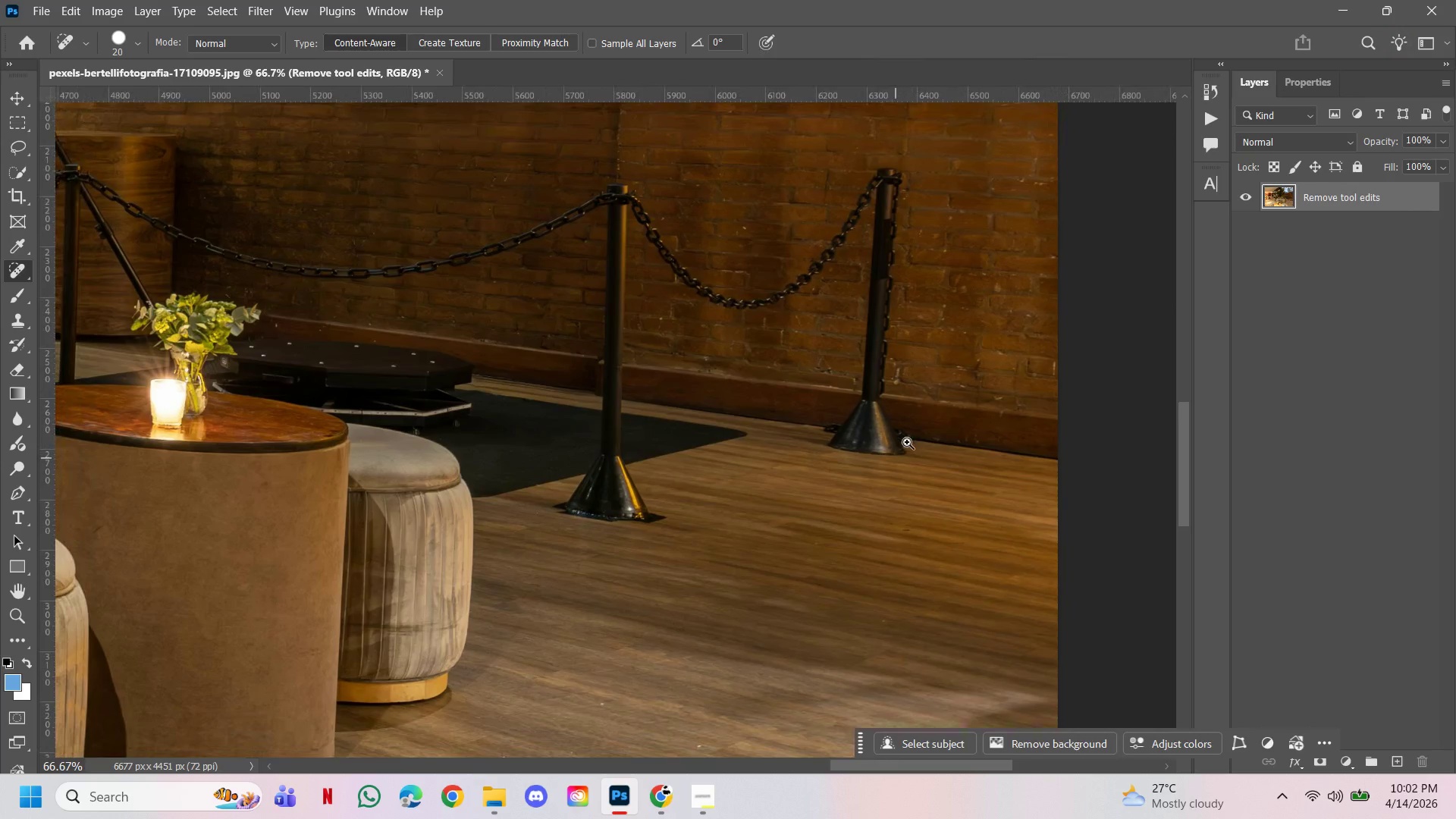 
hold_key(key=ControlLeft, duration=1.05)
triple_click([994, 410])
 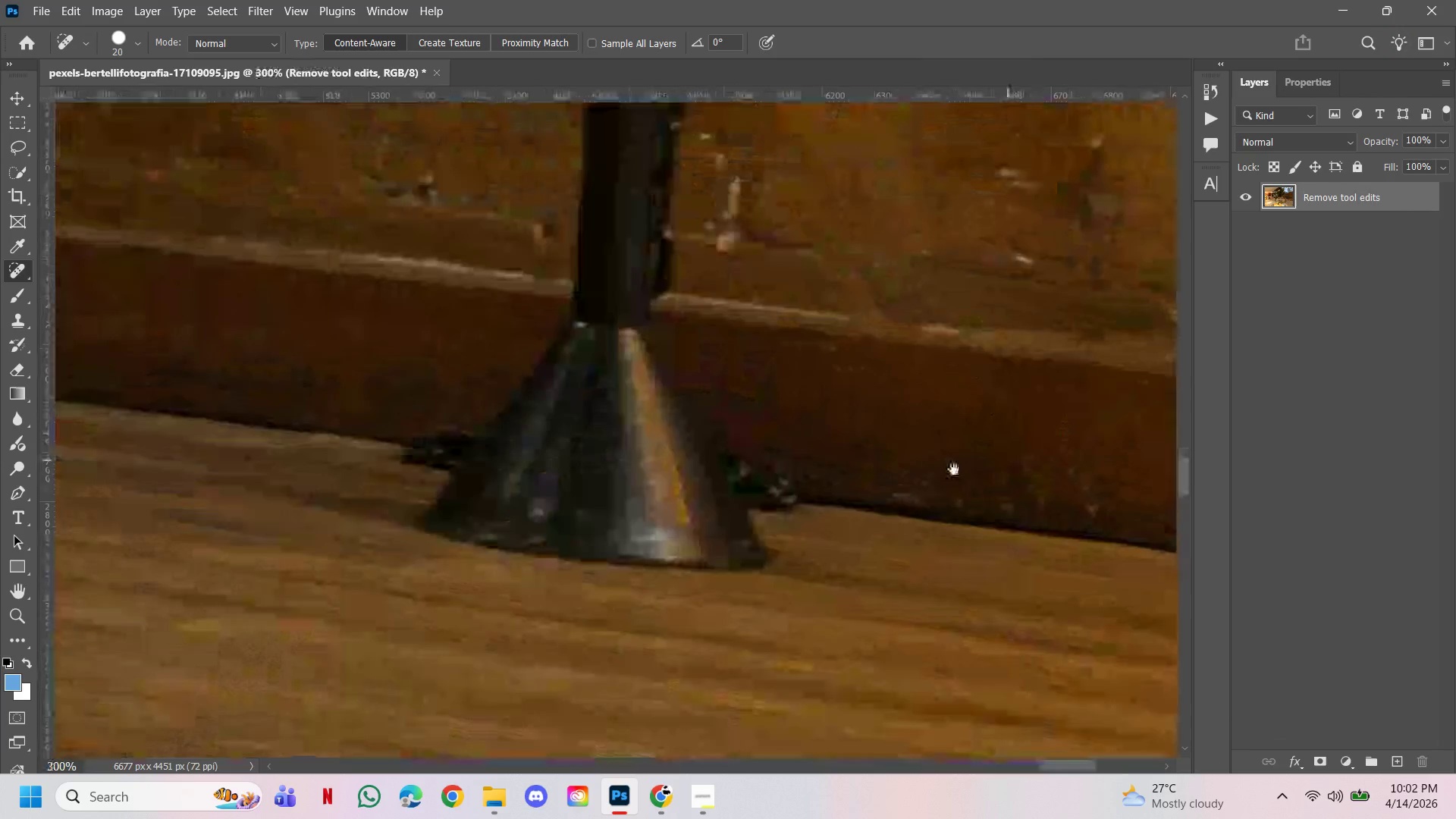 
left_click_drag(start_coordinate=[1057, 441], to_coordinate=[821, 501])
 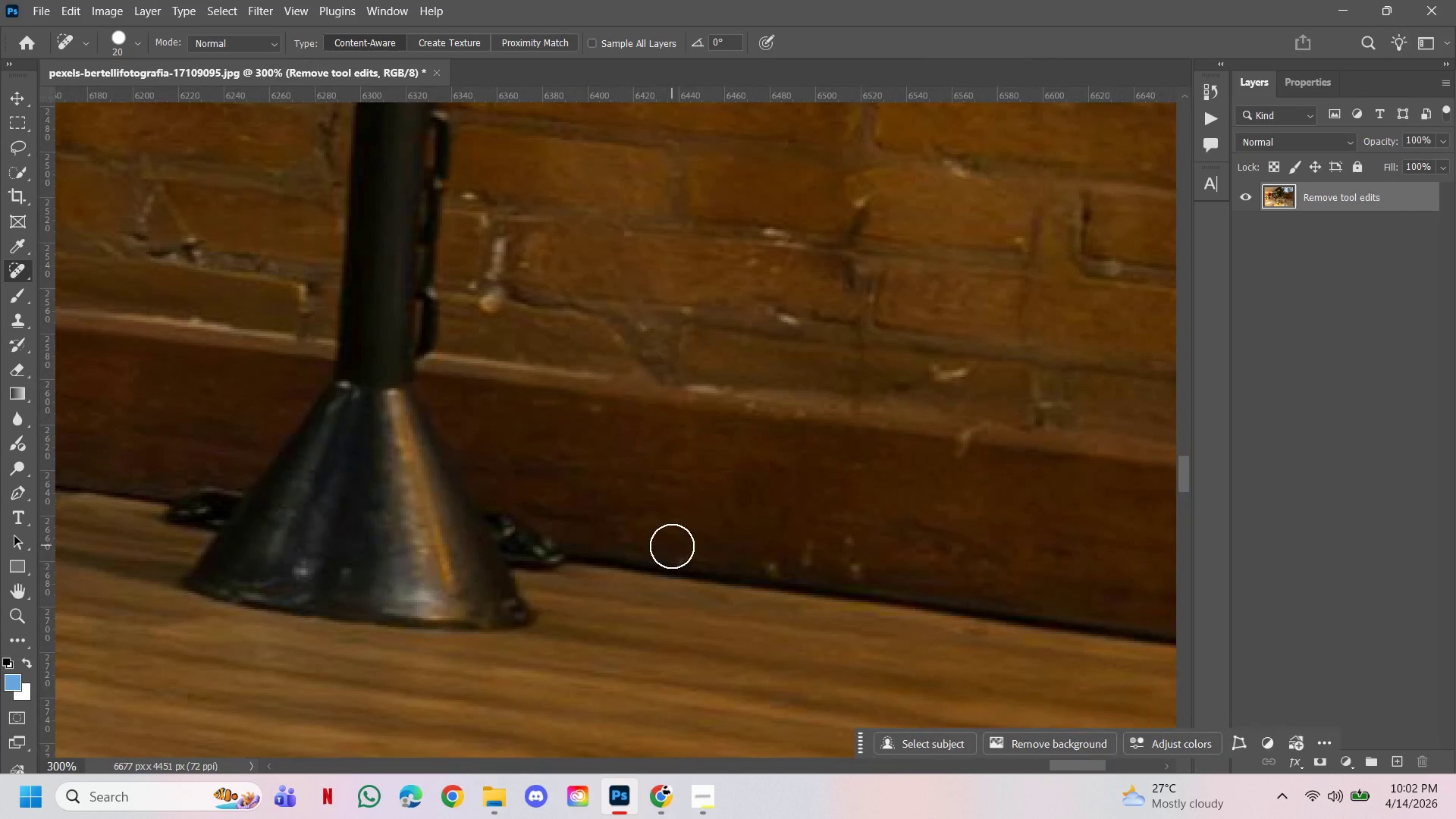 
double_click([674, 547])
 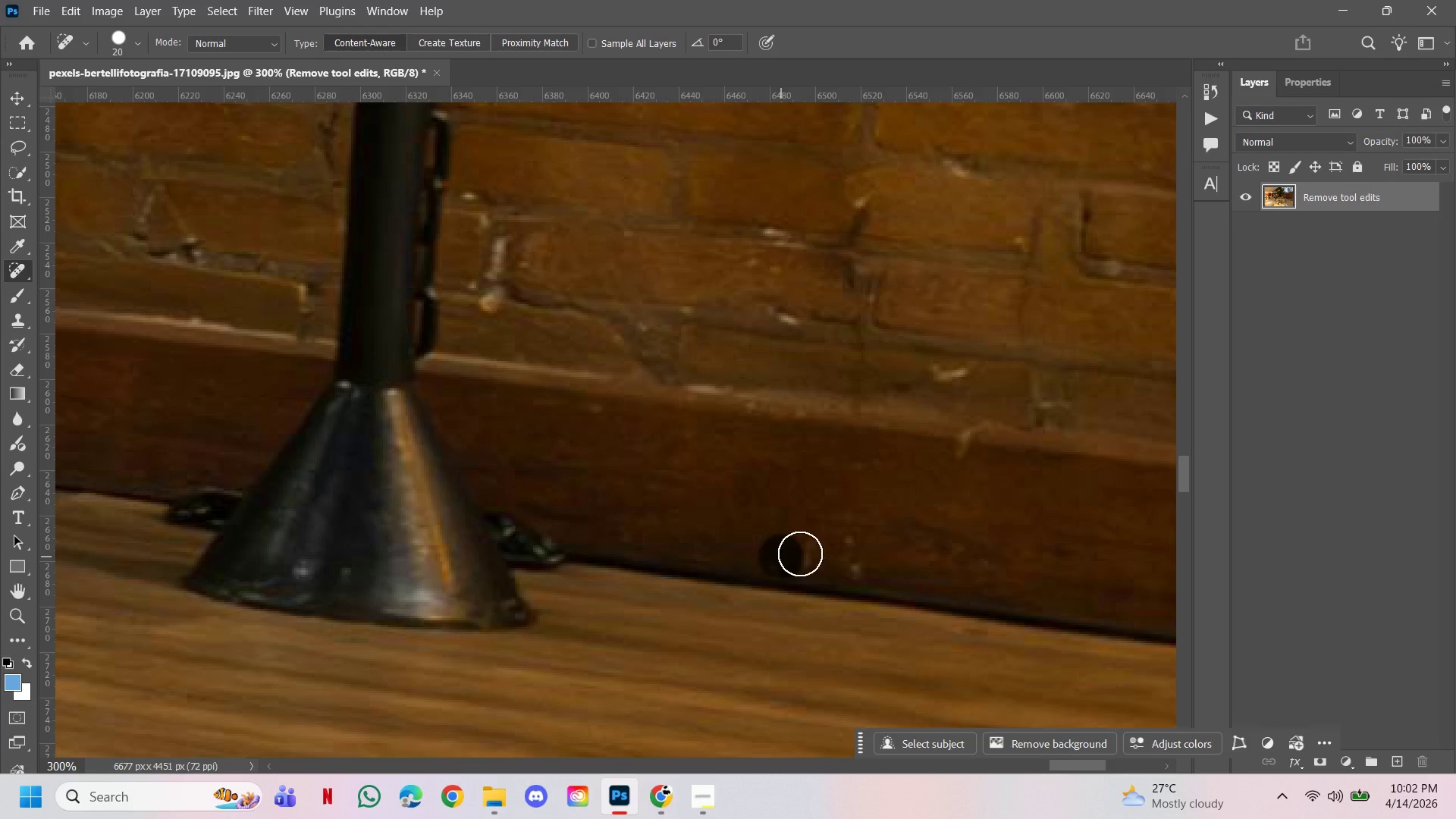 
double_click([814, 550])
 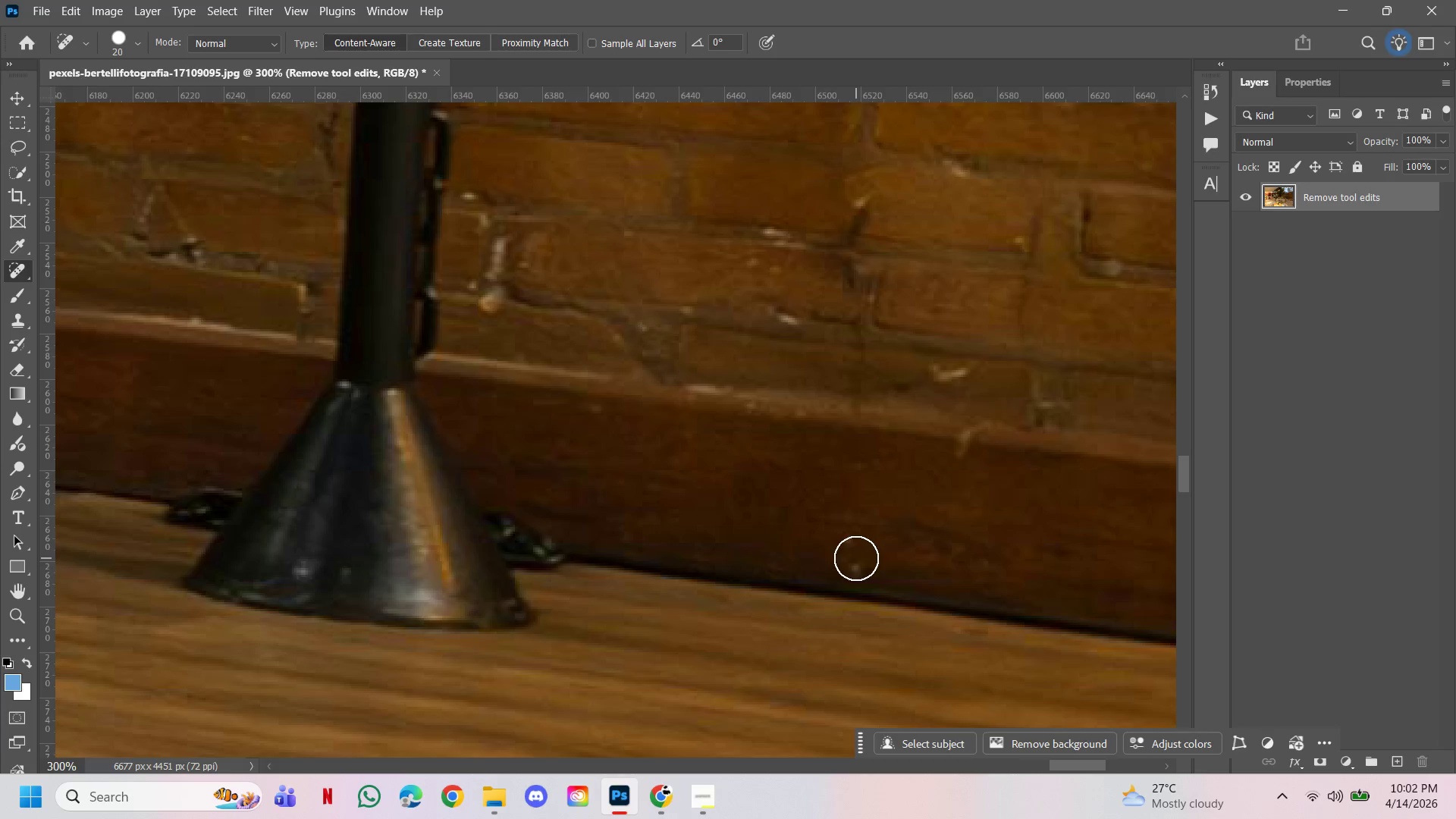 
double_click([851, 534])
 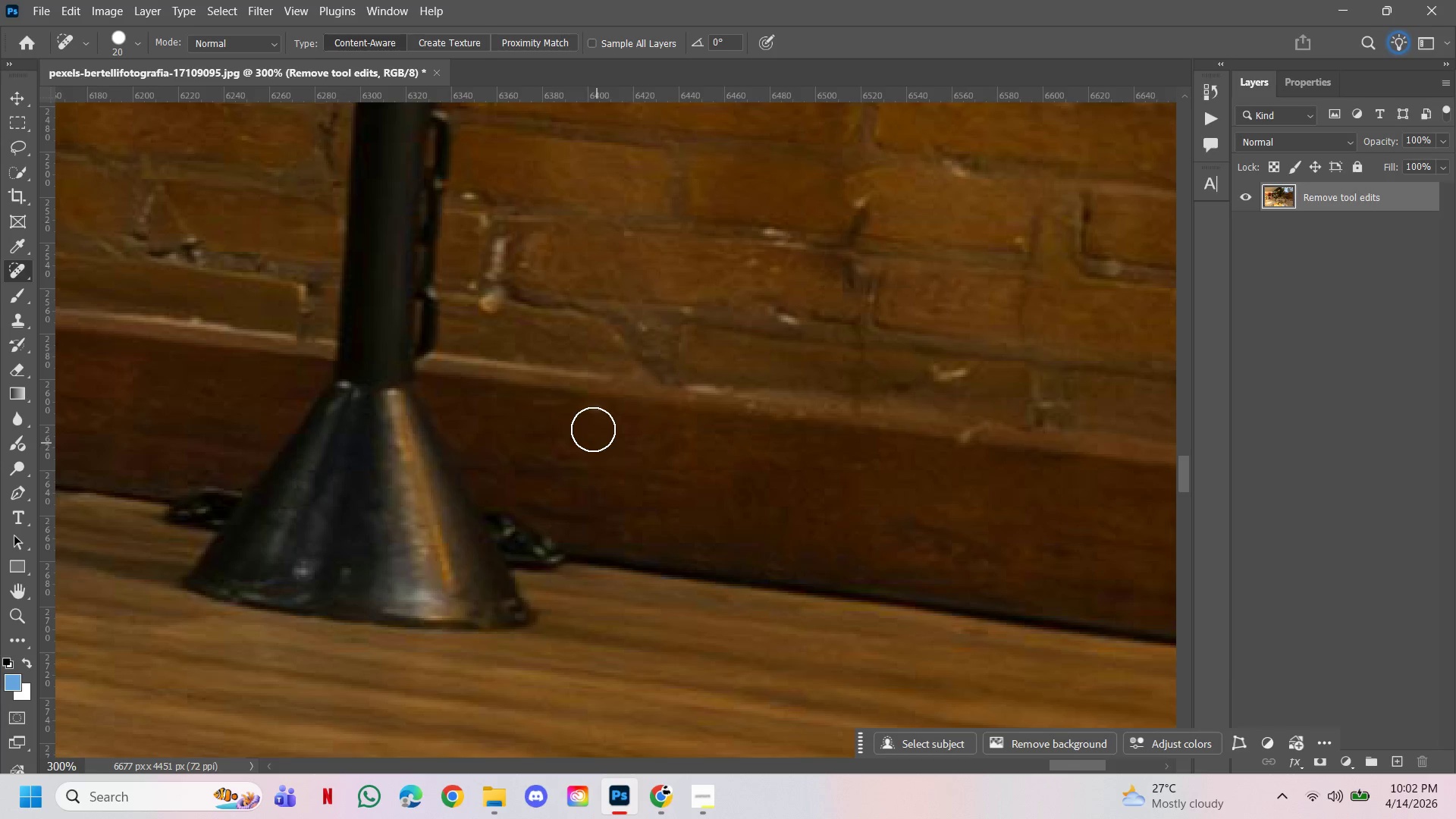 
double_click([546, 416])
 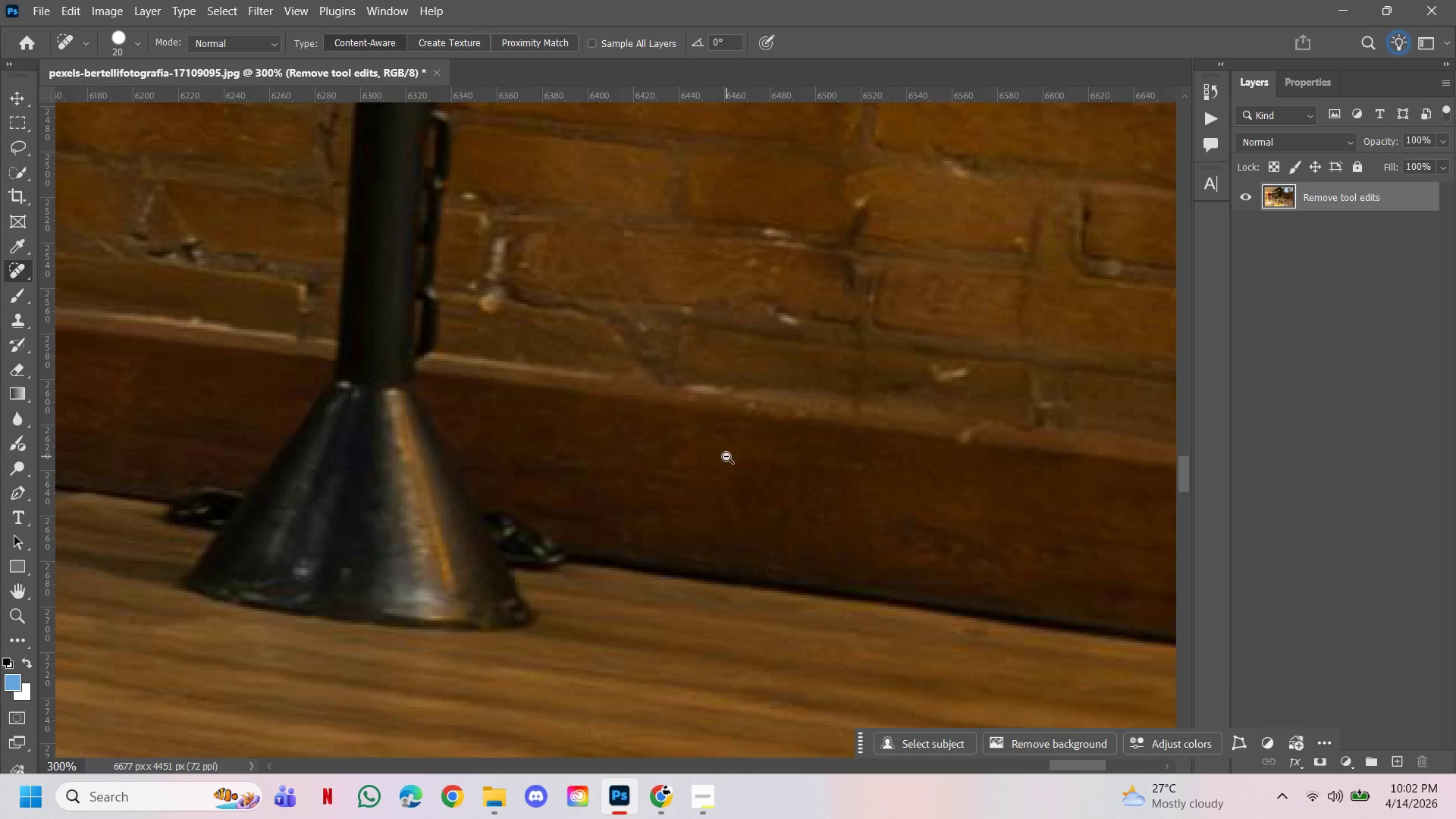 
hold_key(key=ControlLeft, duration=1.0)
 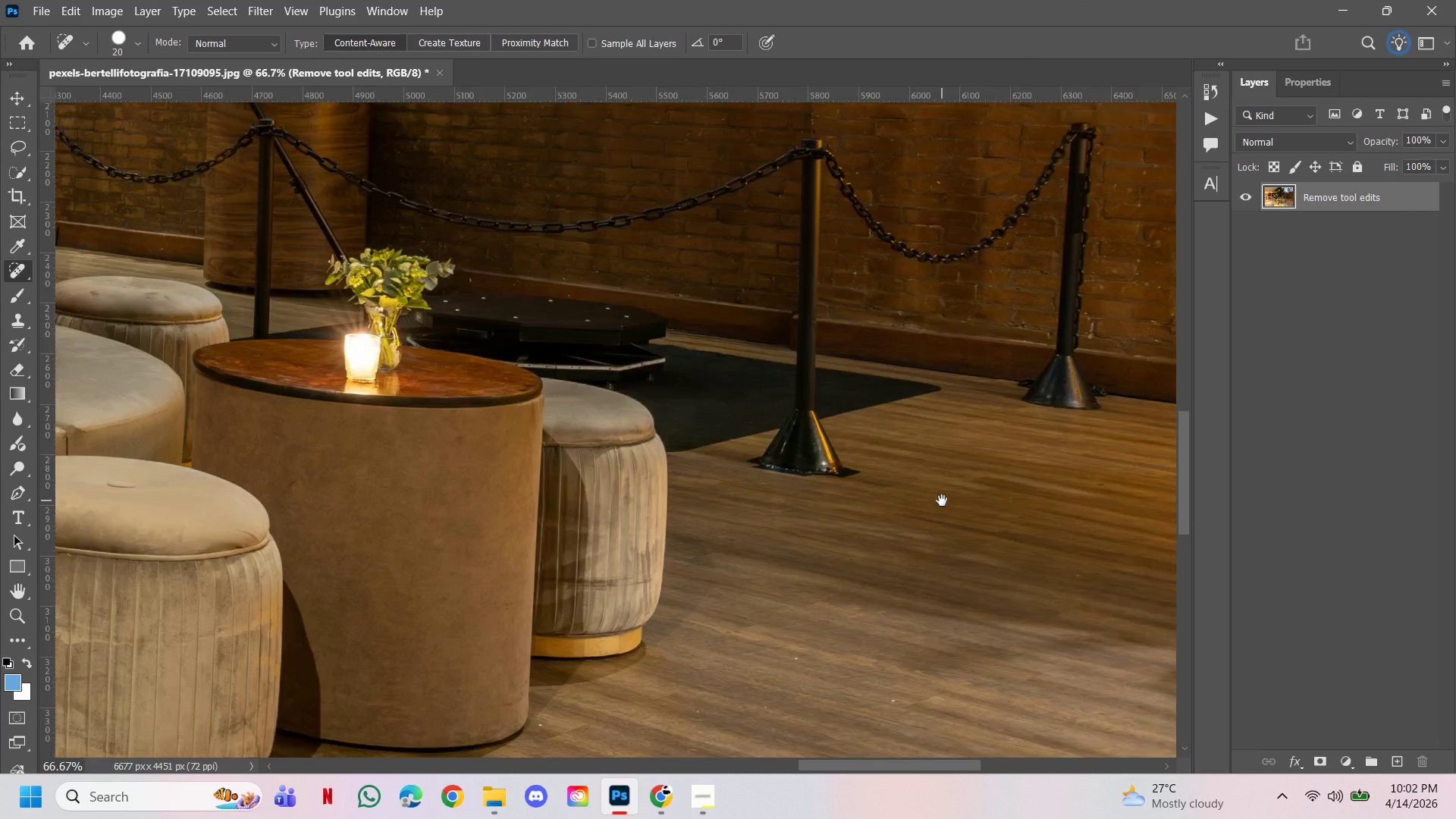 
hold_key(key=Space, duration=3.14)
 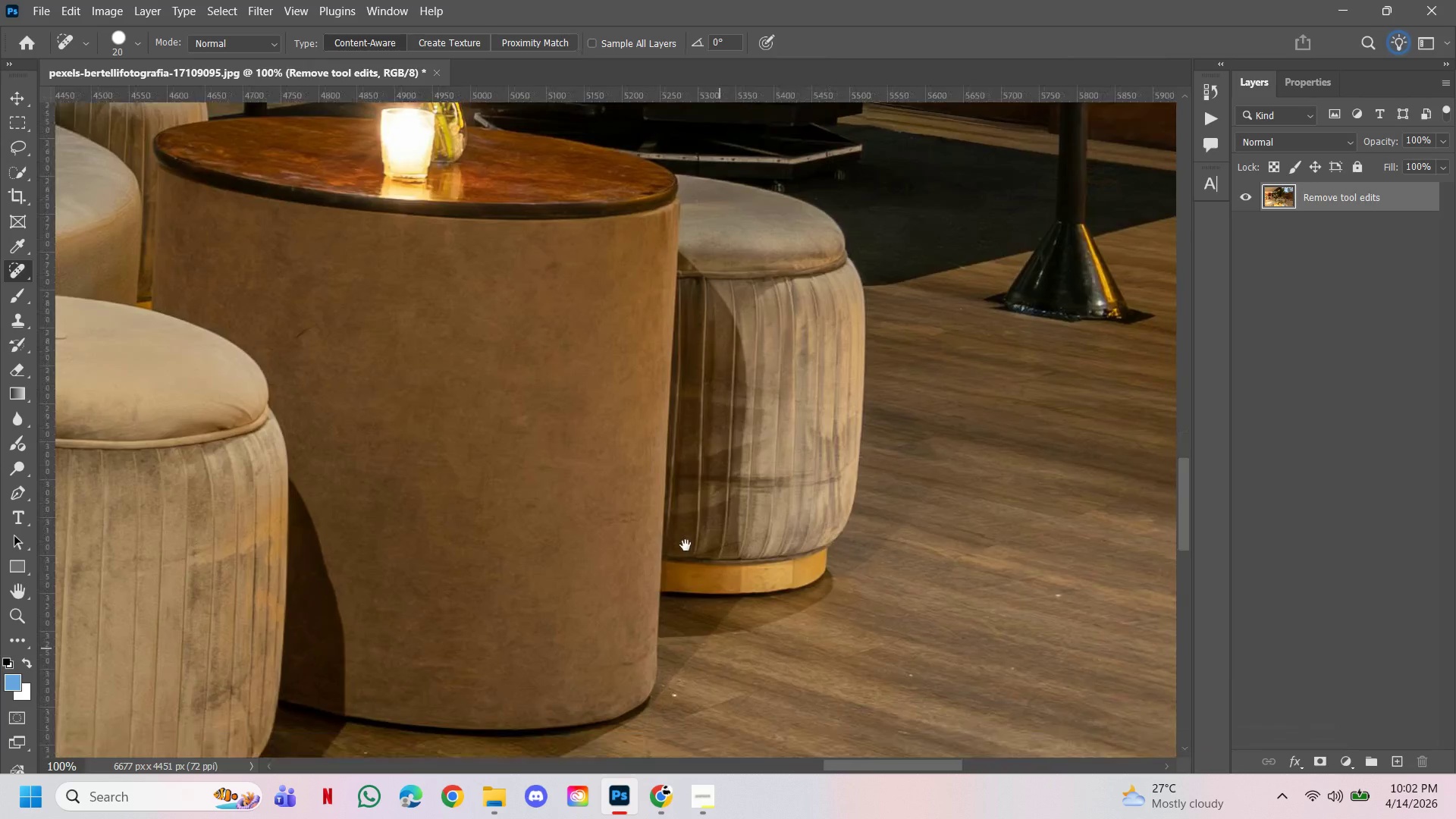 
hold_key(key=AltLeft, duration=0.92)
triple_click([726, 457])
 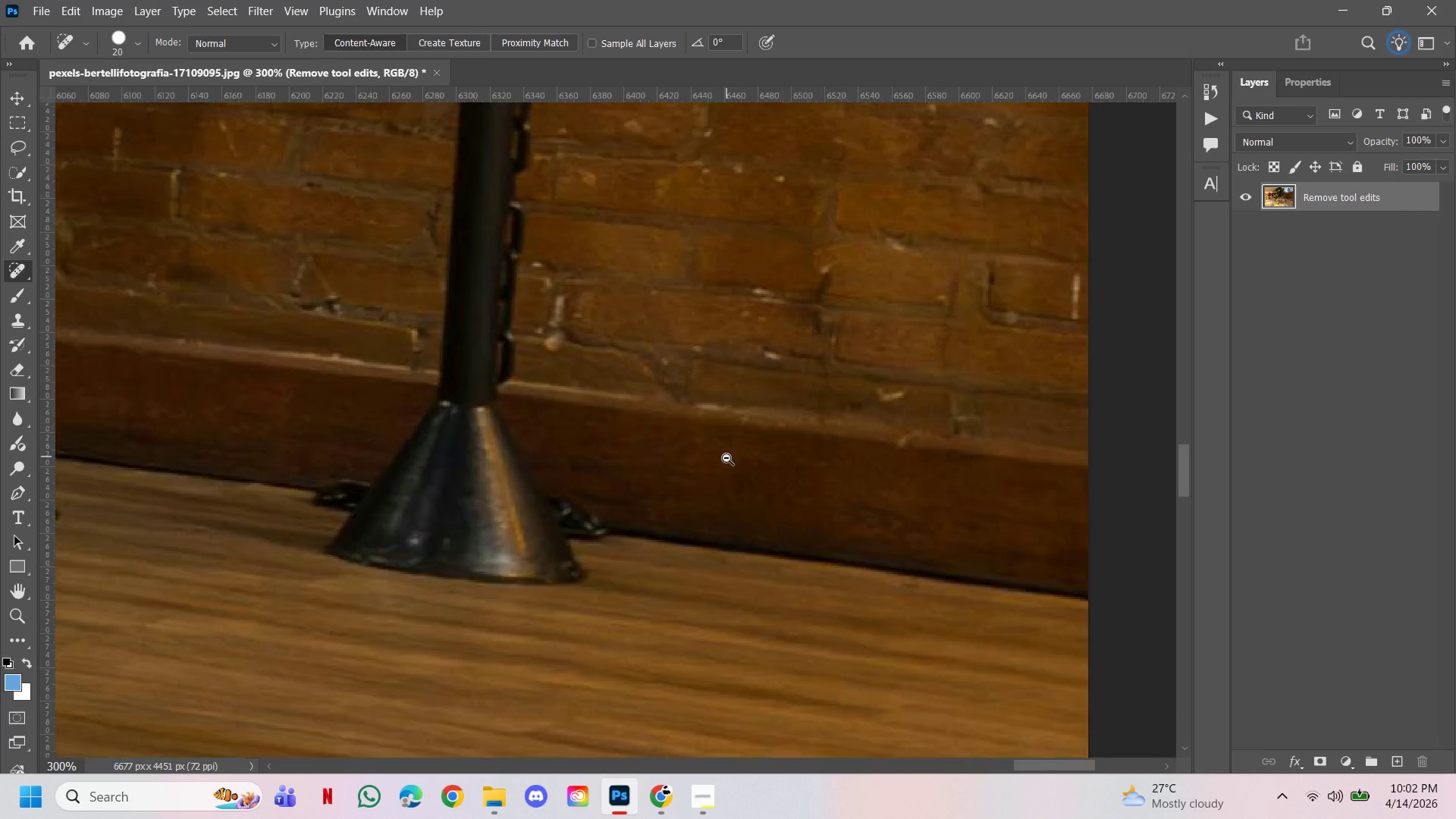 
triple_click([726, 458])
 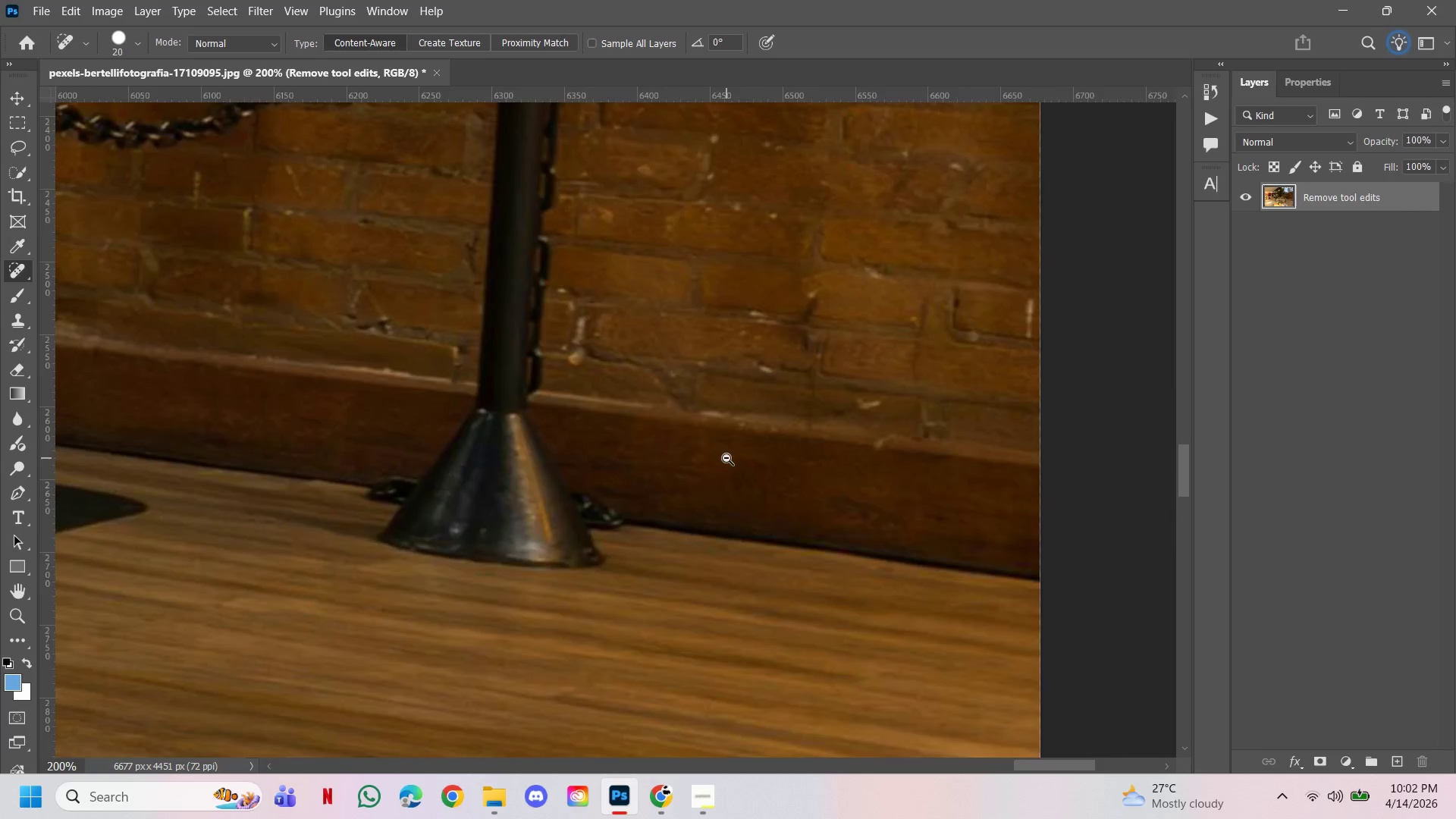 
triple_click([726, 458])
 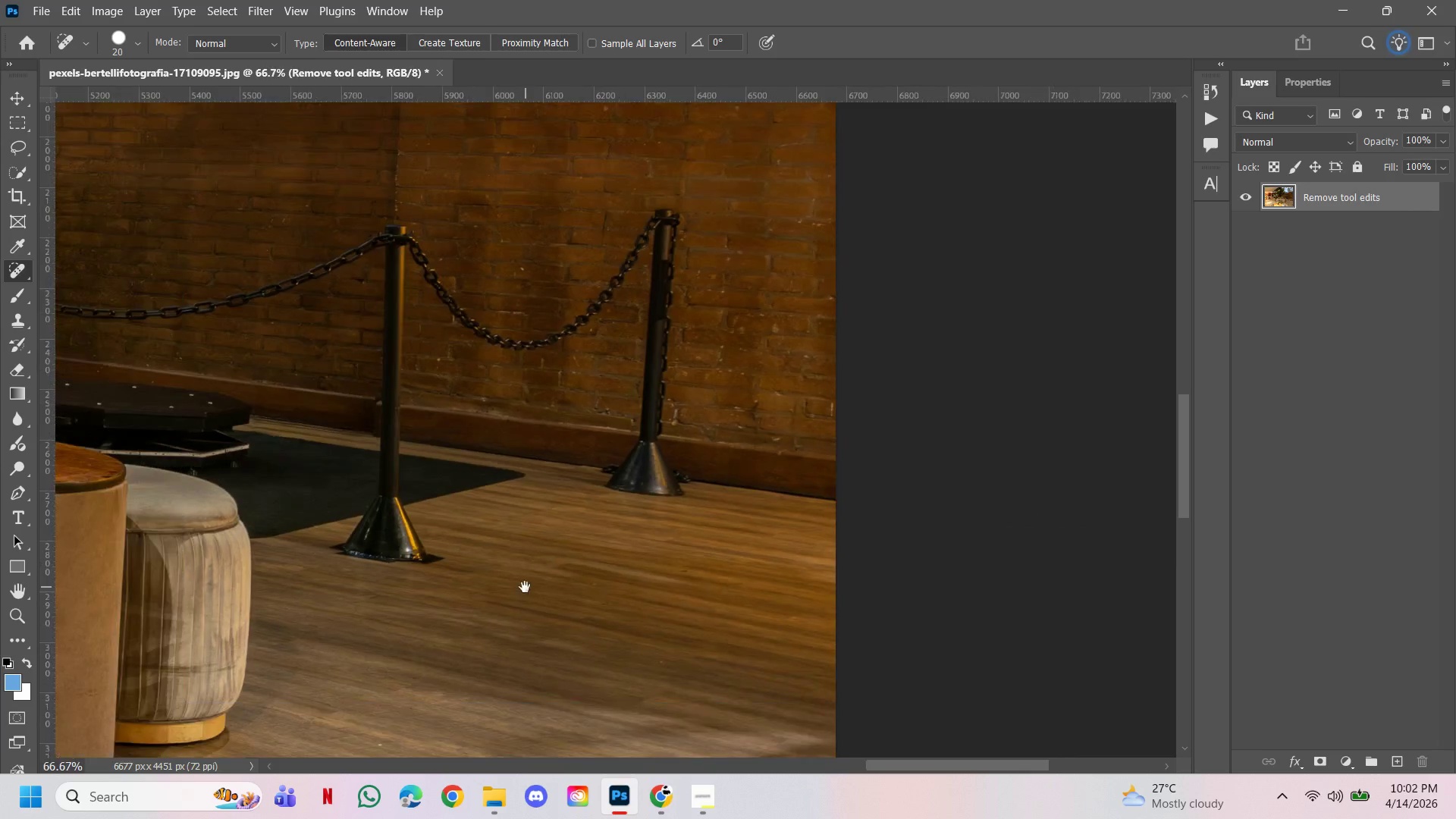 
left_click_drag(start_coordinate=[526, 587], to_coordinate=[942, 500])
 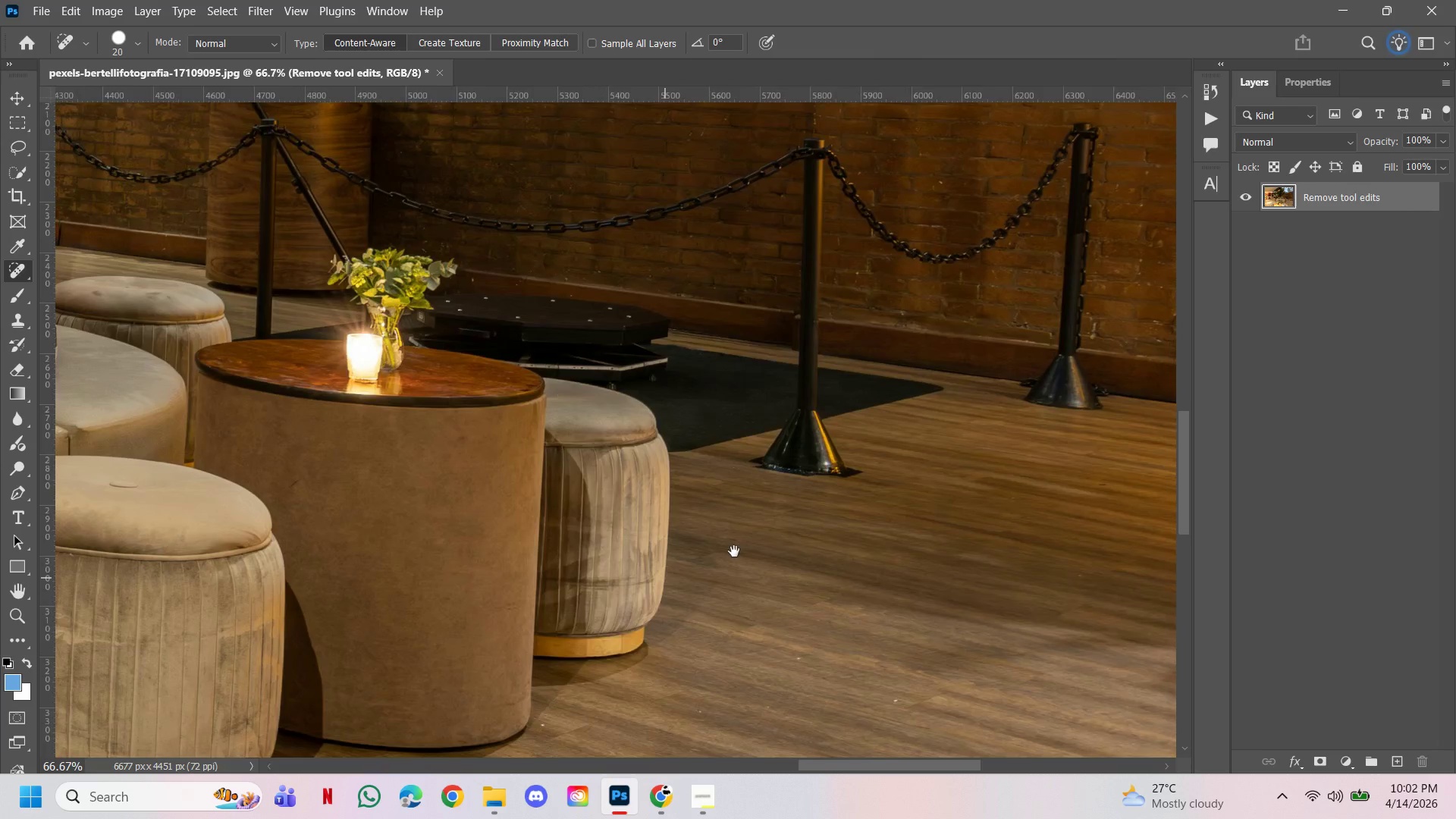 
left_click_drag(start_coordinate=[657, 580], to_coordinate=[858, 504])
 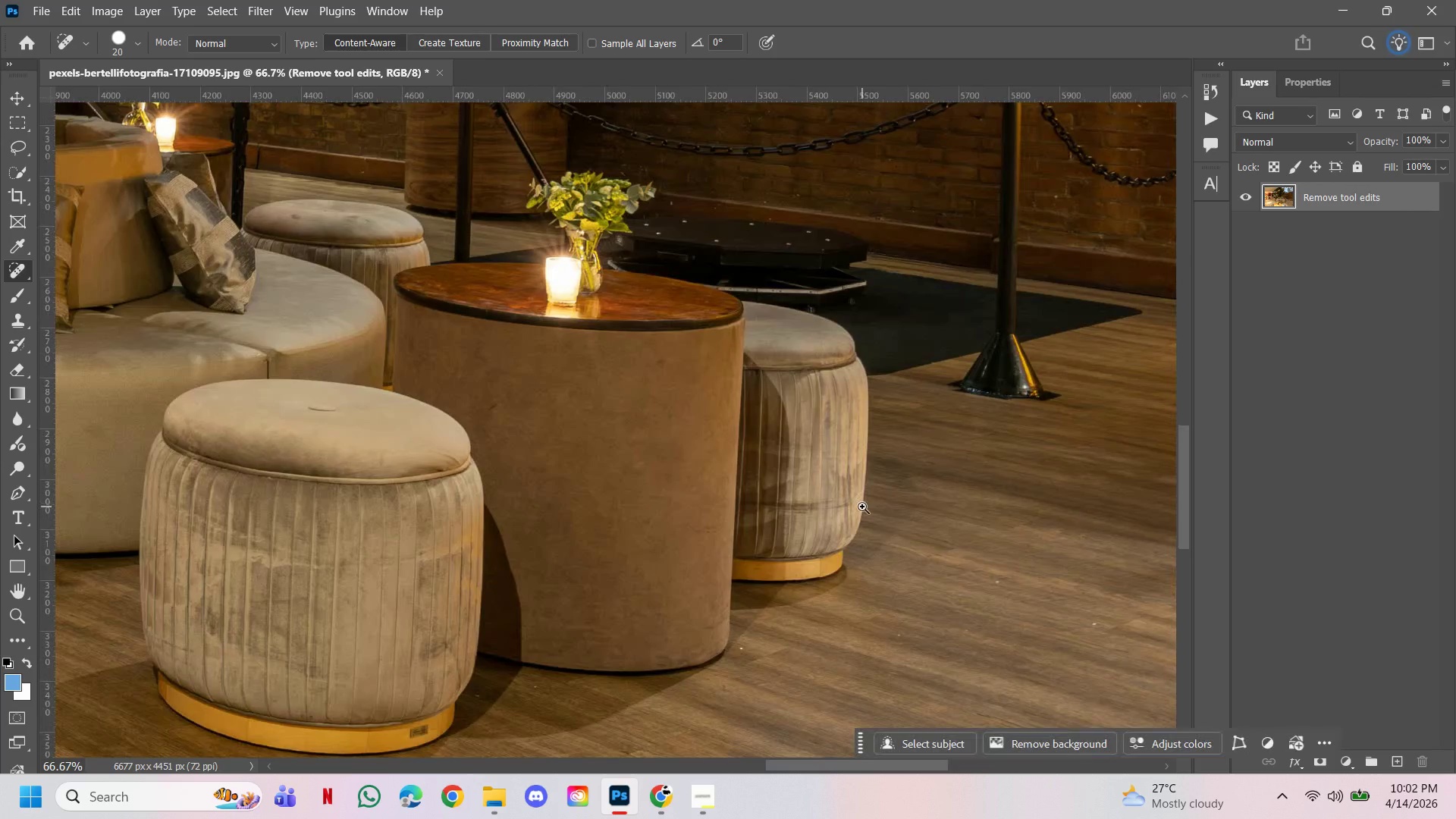 
hold_key(key=ControlLeft, duration=0.45)
left_click([862, 507])
 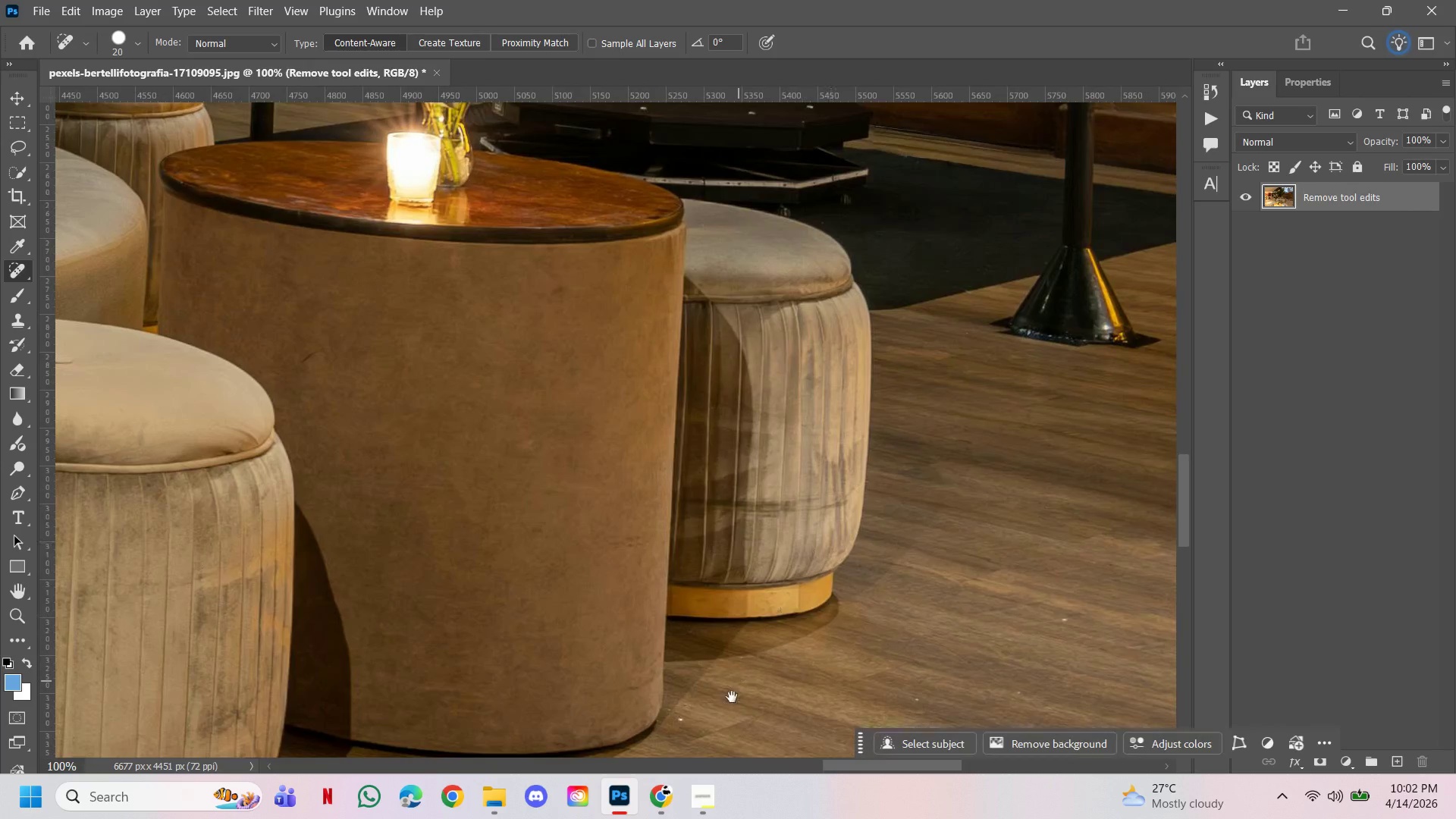 
hold_key(key=Space, duration=1.06)
 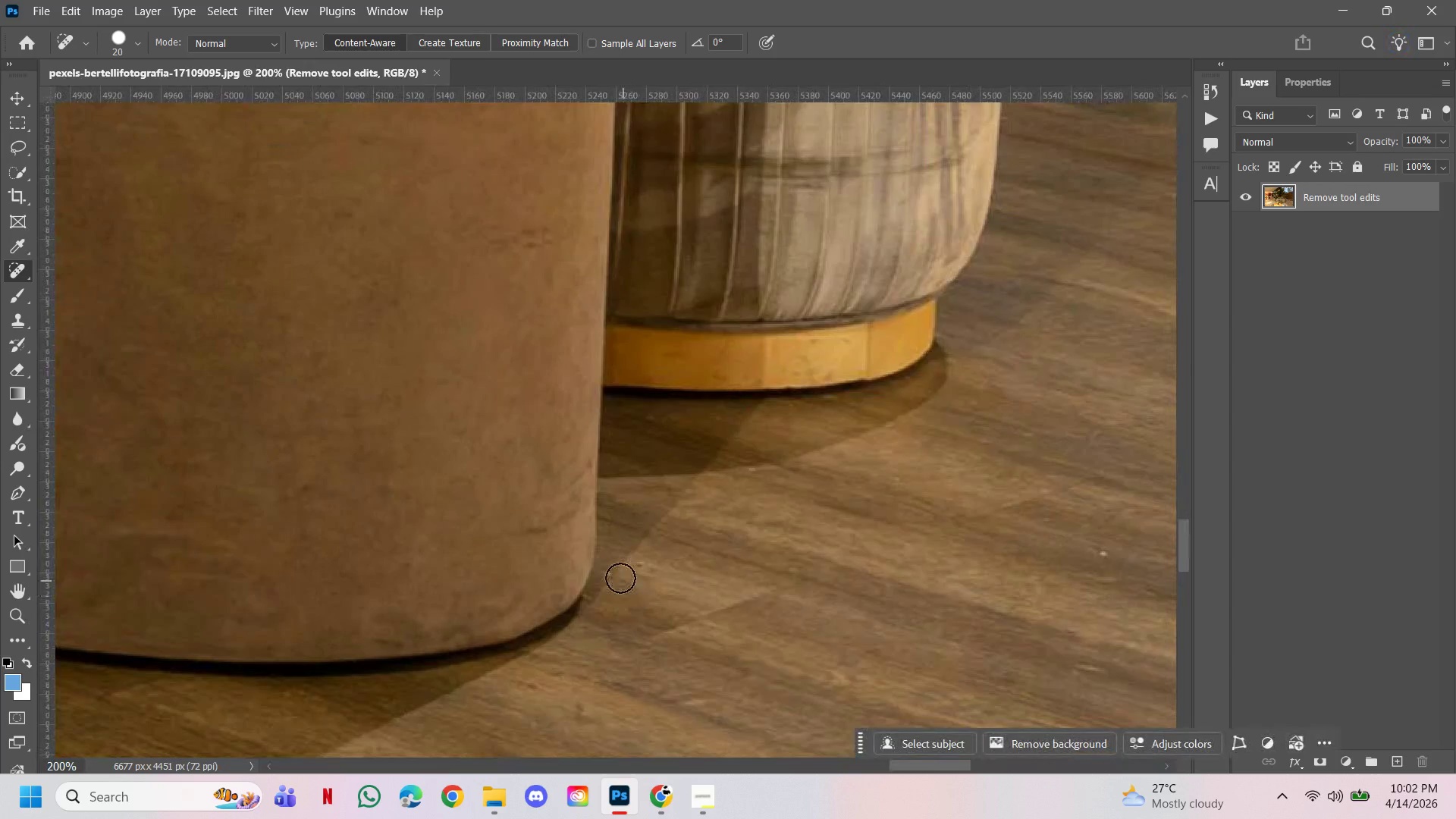 
left_click_drag(start_coordinate=[732, 697], to_coordinate=[684, 541])
 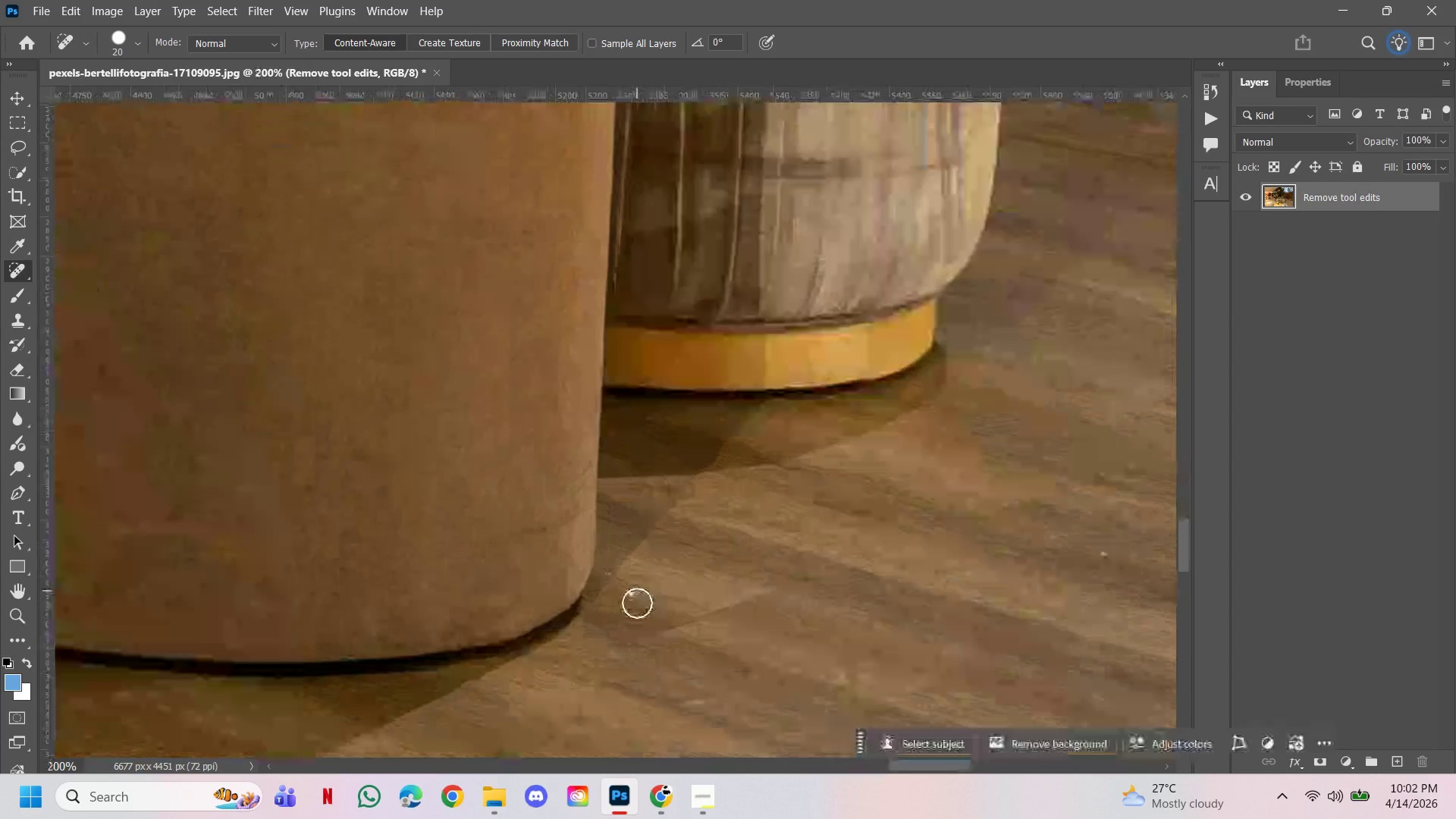 
hold_key(key=ControlLeft, duration=0.52)
left_click([635, 534])
 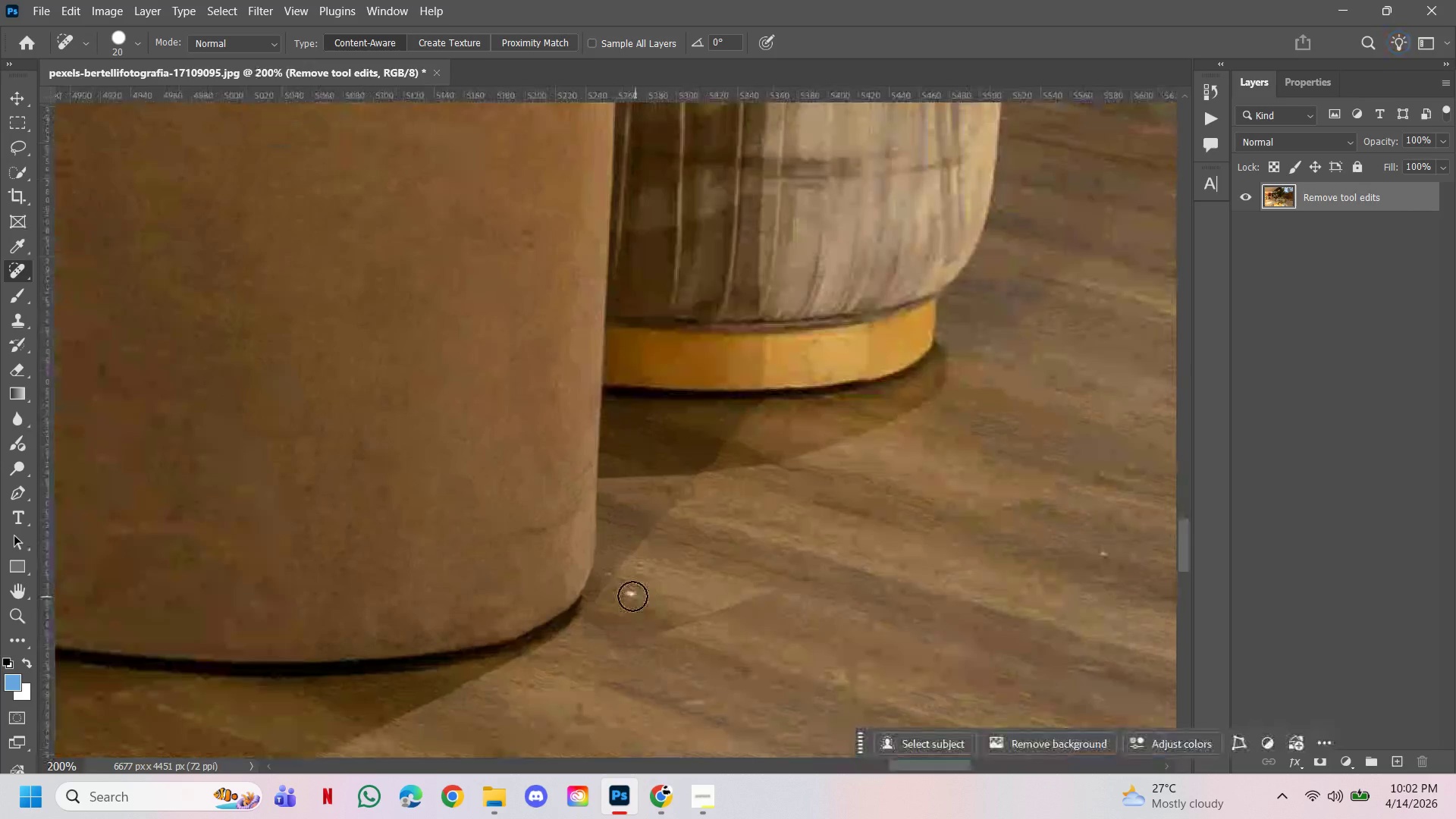 
left_click([632, 596])
 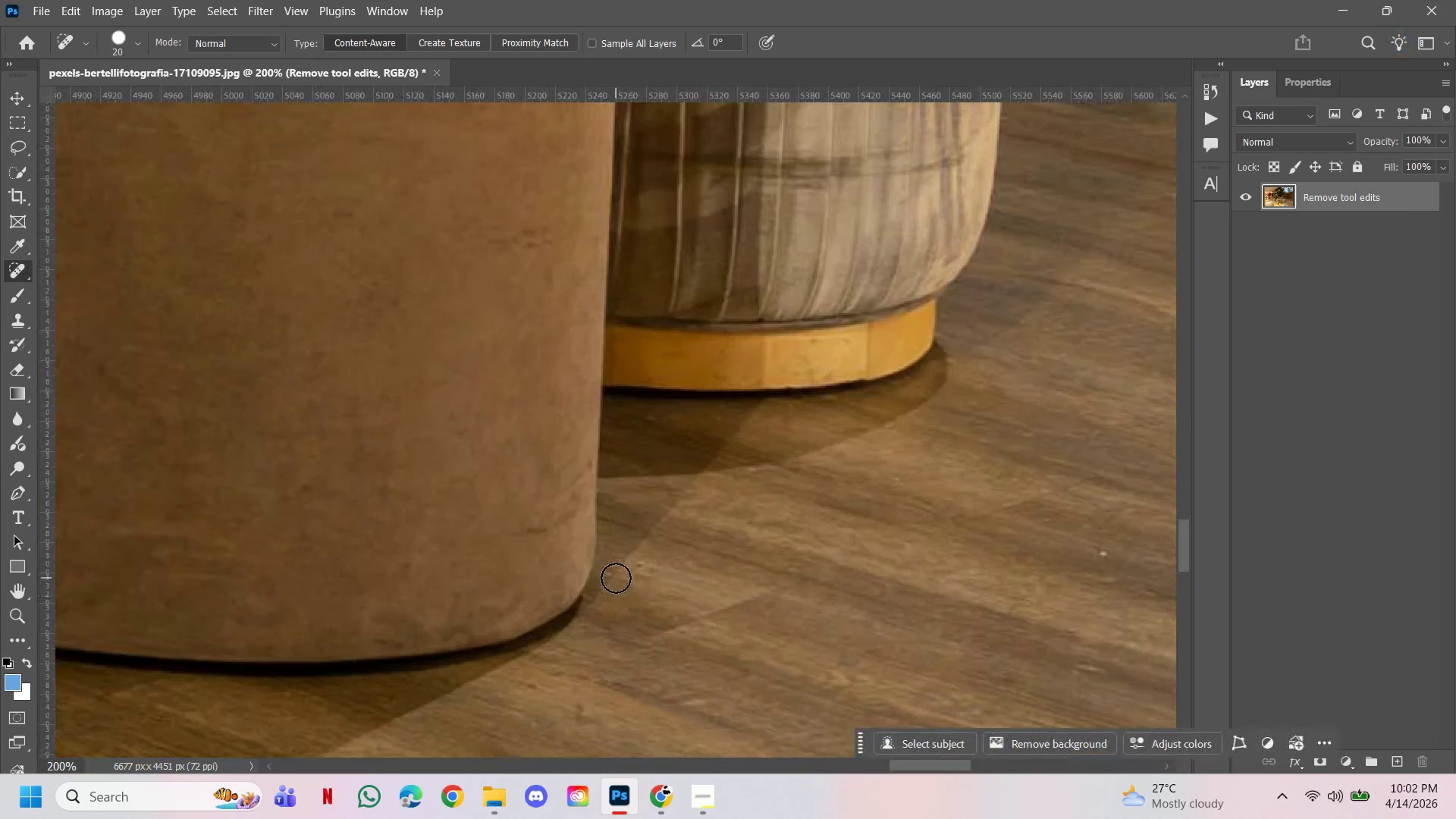 
left_click([616, 577])
 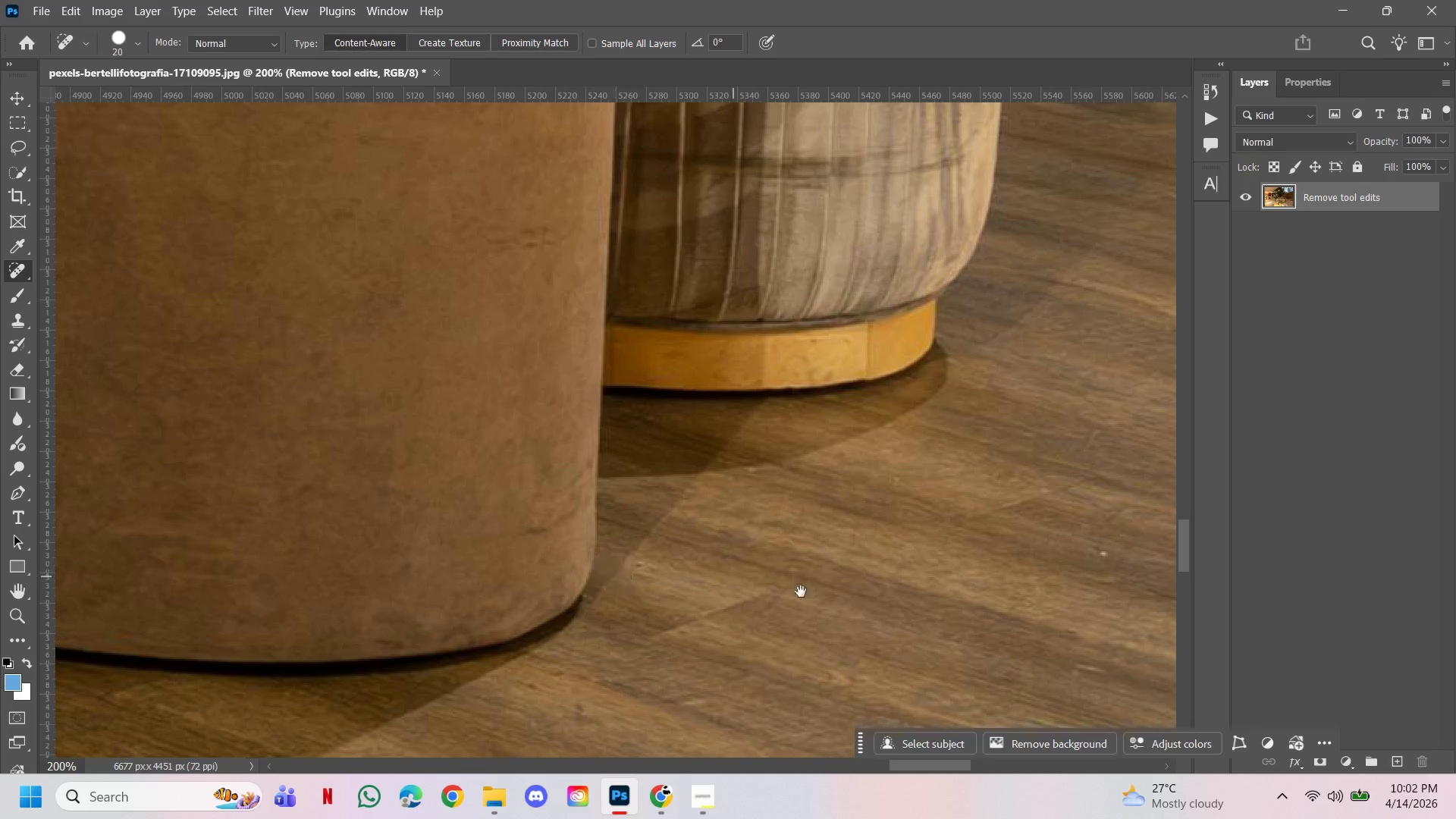 
hold_key(key=Space, duration=0.98)
 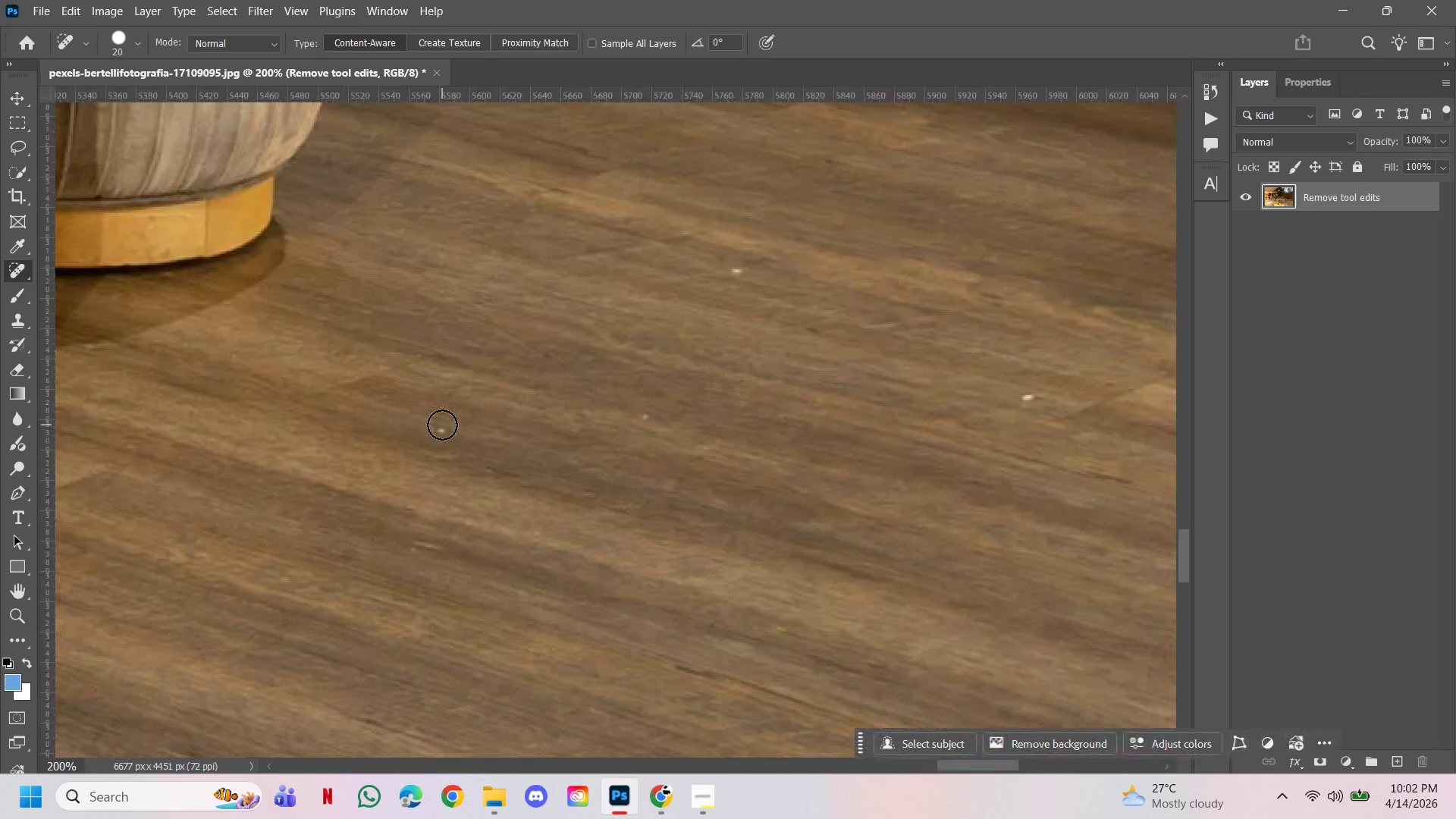 
left_click_drag(start_coordinate=[830, 604], to_coordinate=[601, 561])
 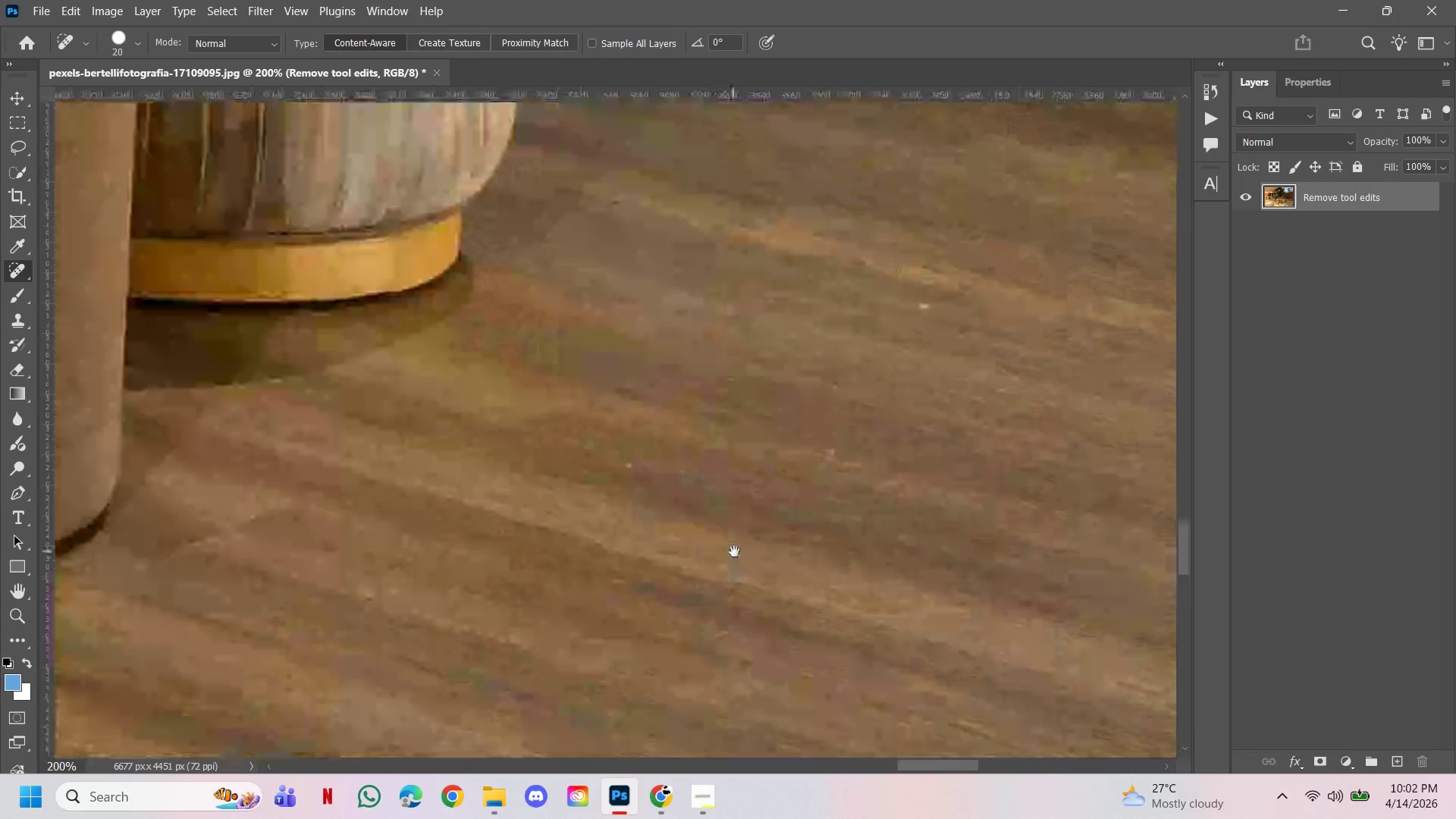 
triple_click([734, 551])
 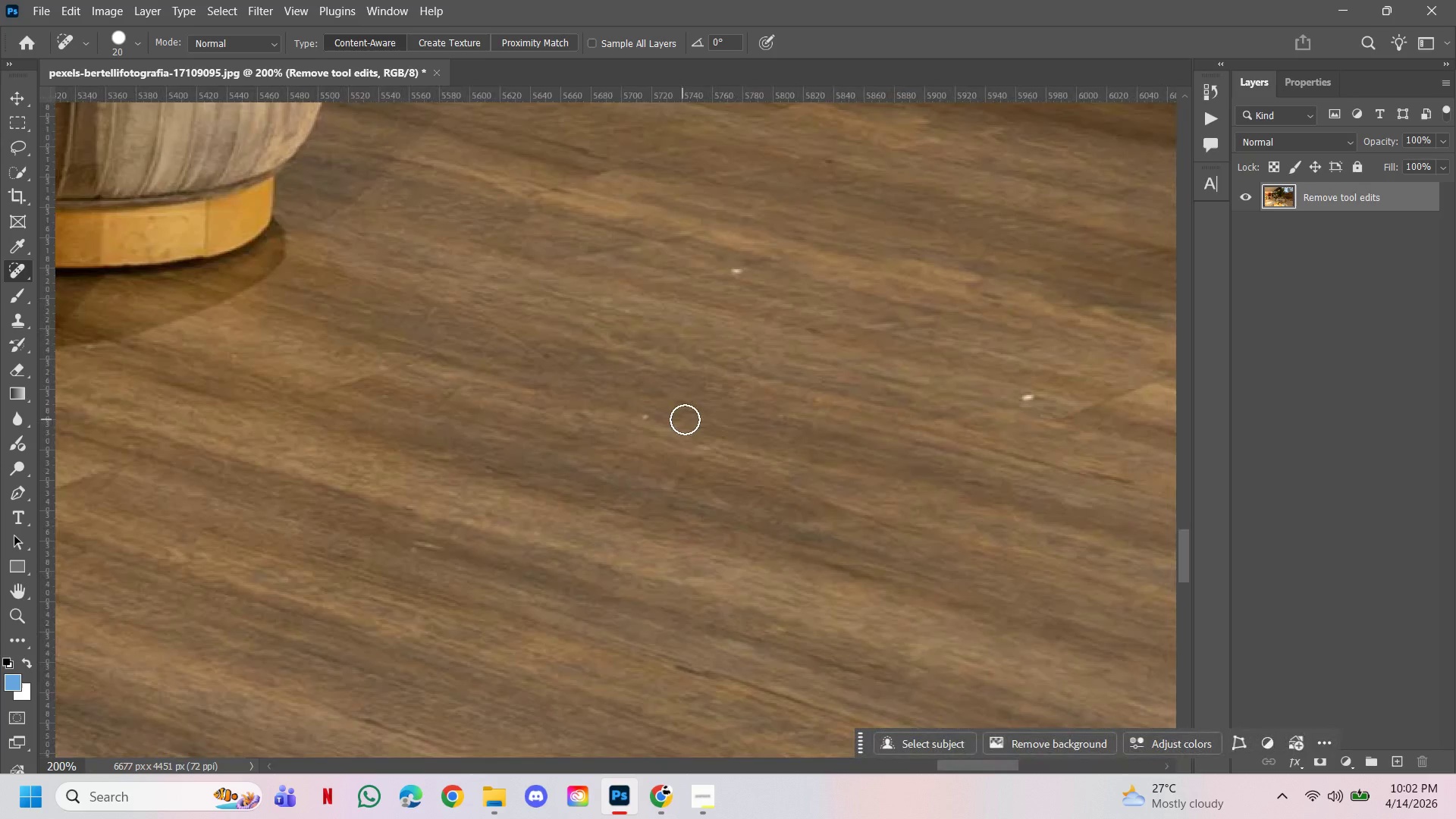 
left_click([655, 413])
 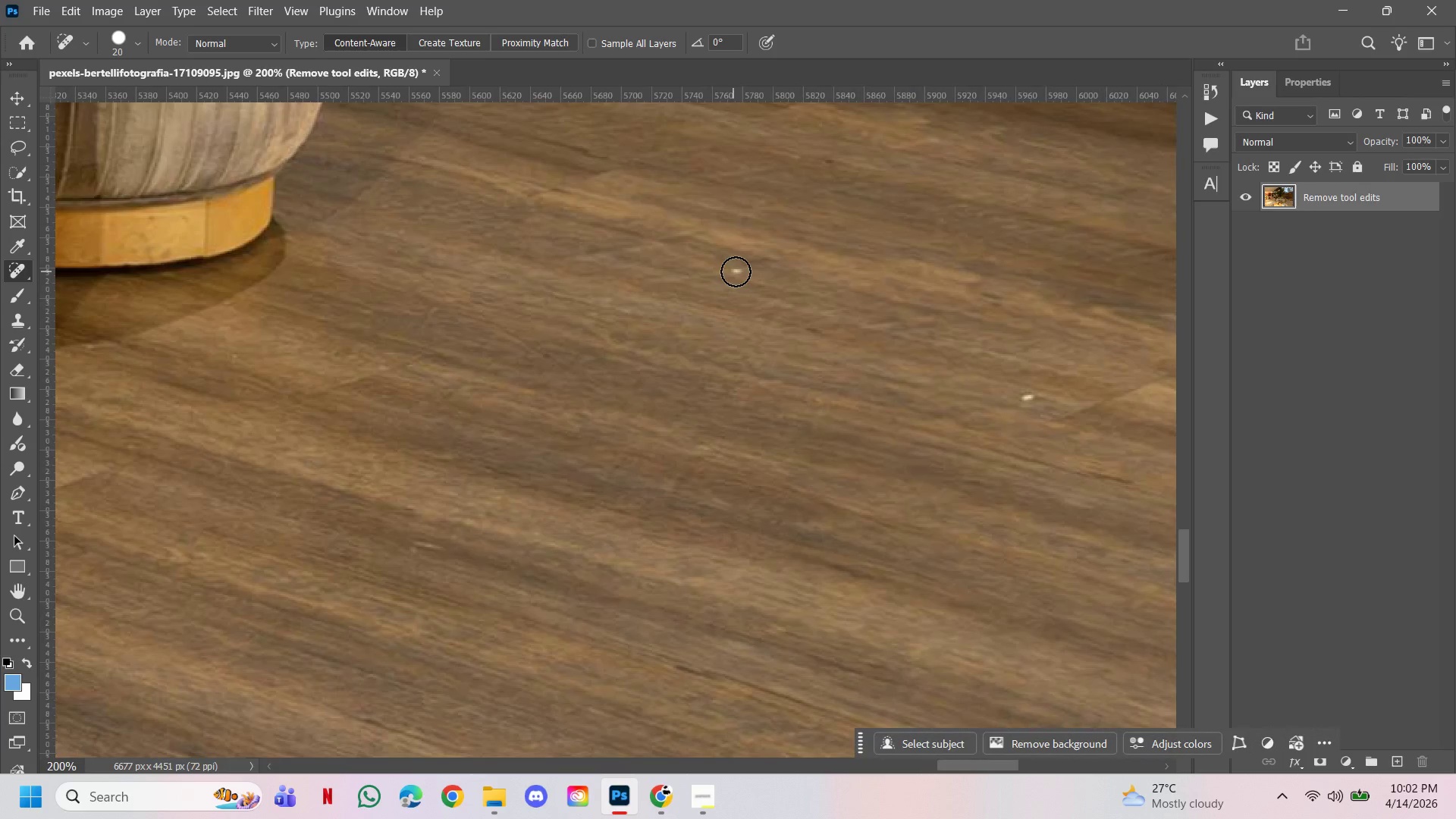 
left_click([736, 271])
 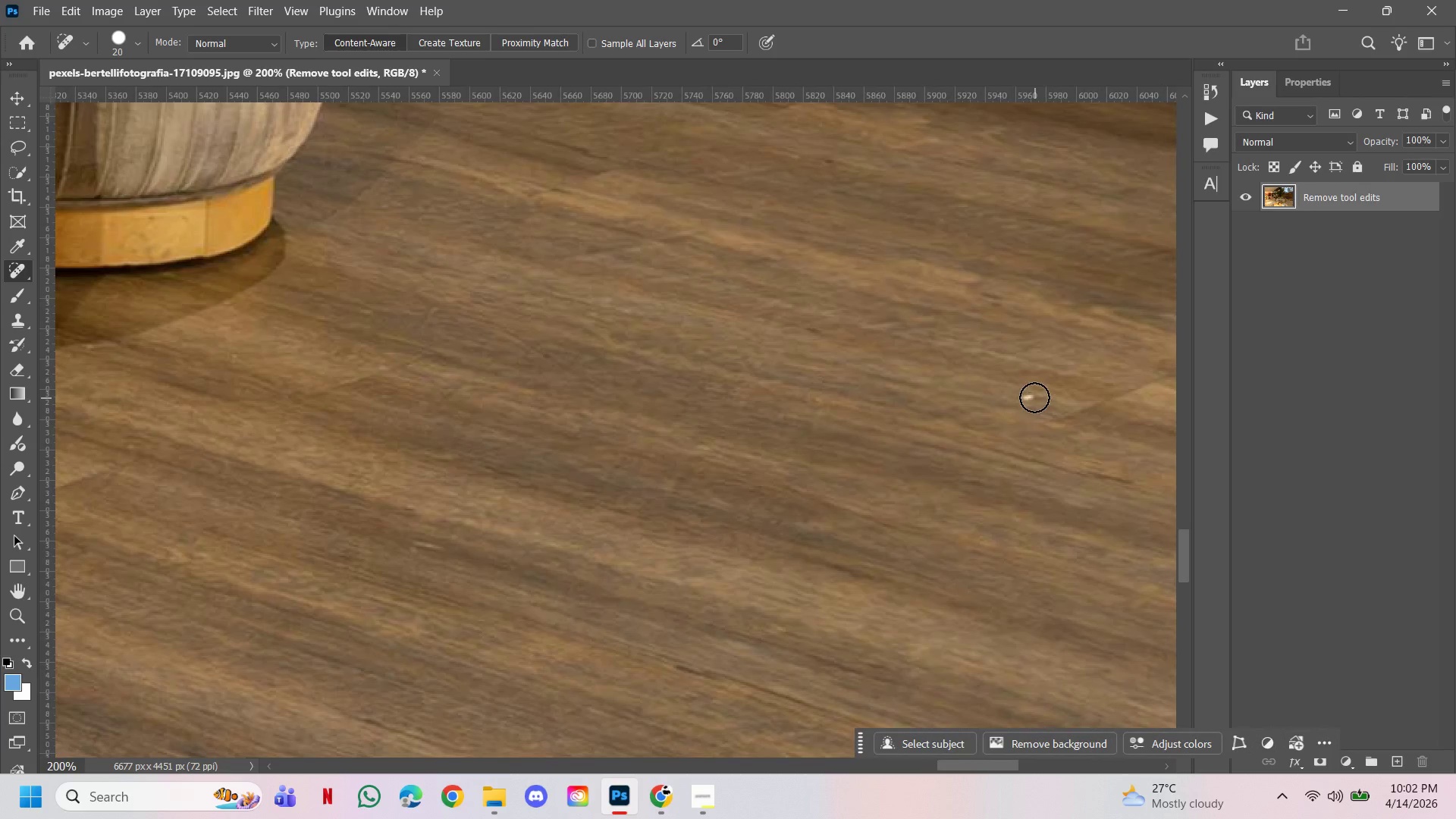 
left_click([1028, 394])
 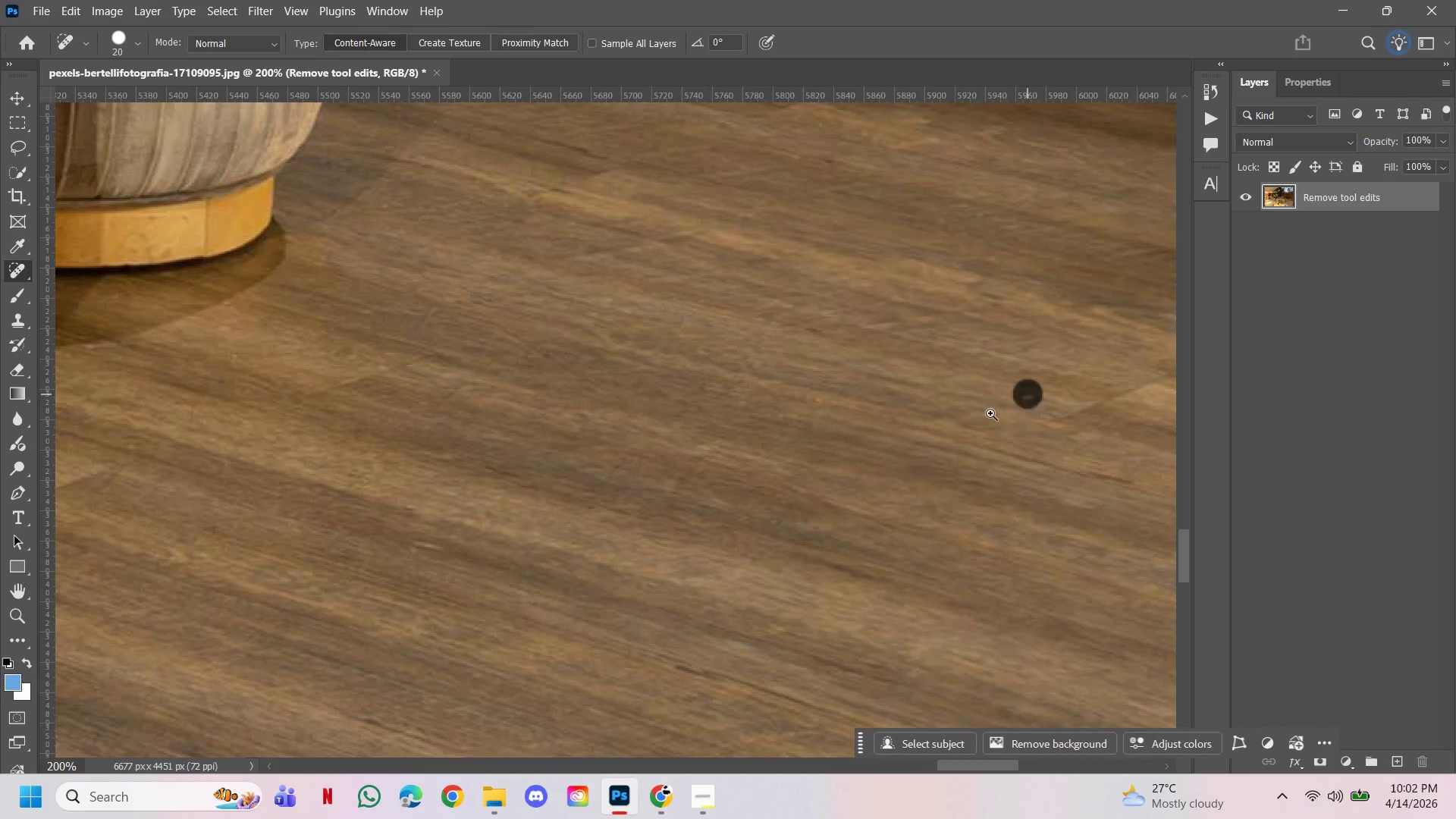 
hold_key(key=ControlLeft, duration=1.31)
 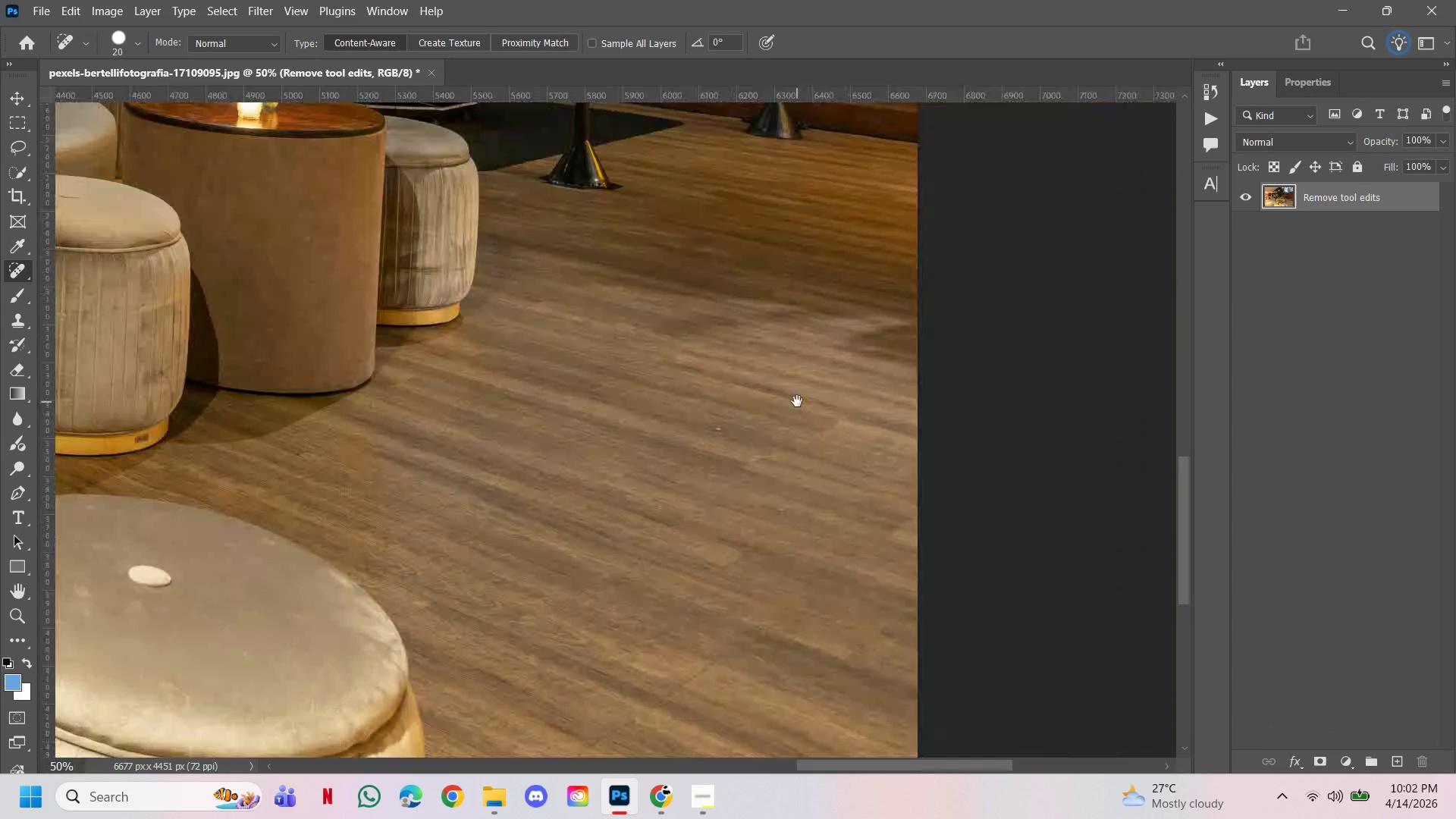 
hold_key(key=Space, duration=3.08)
 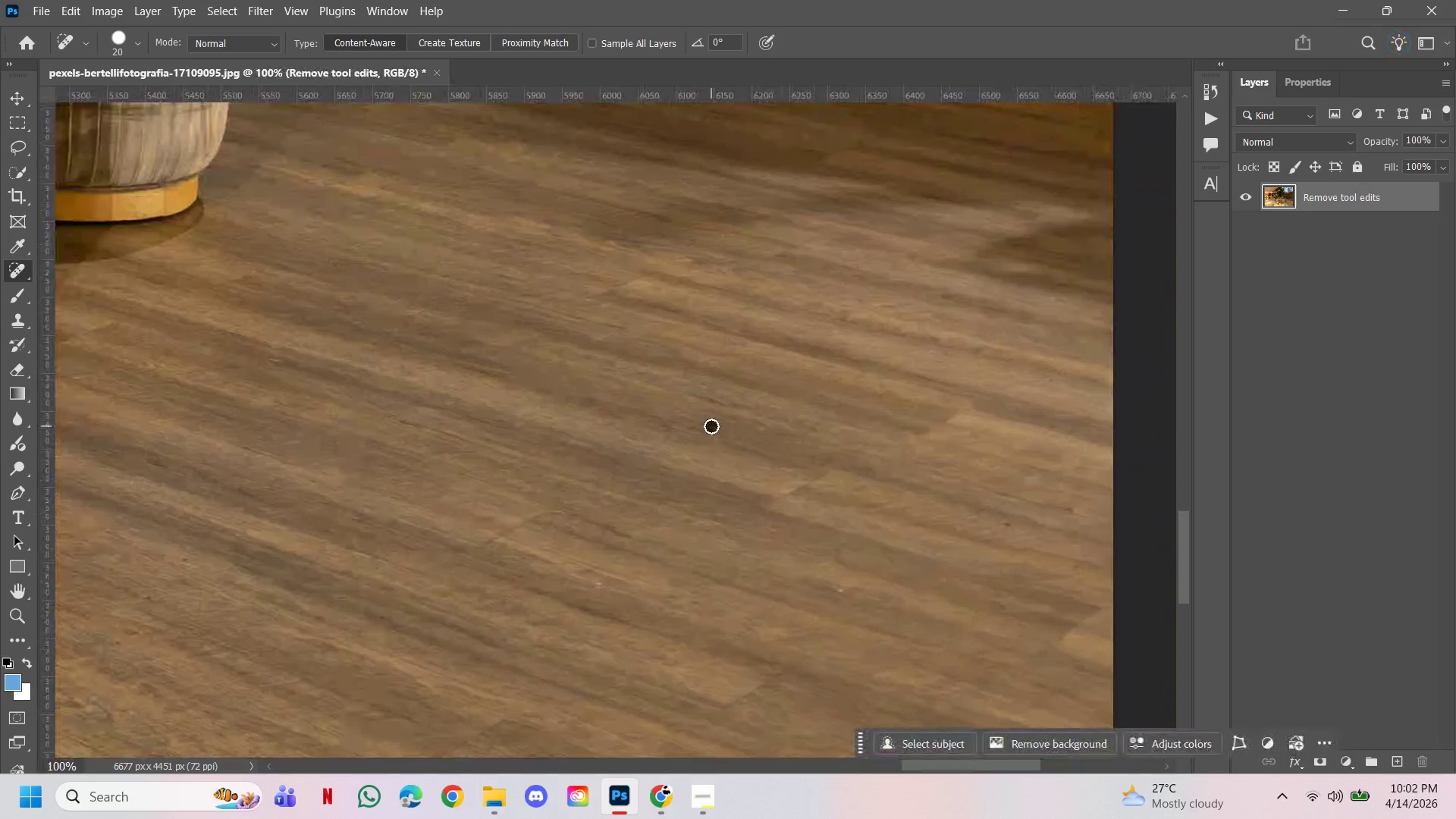 
hold_key(key=AltLeft, duration=1.17)
double_click([979, 415])
 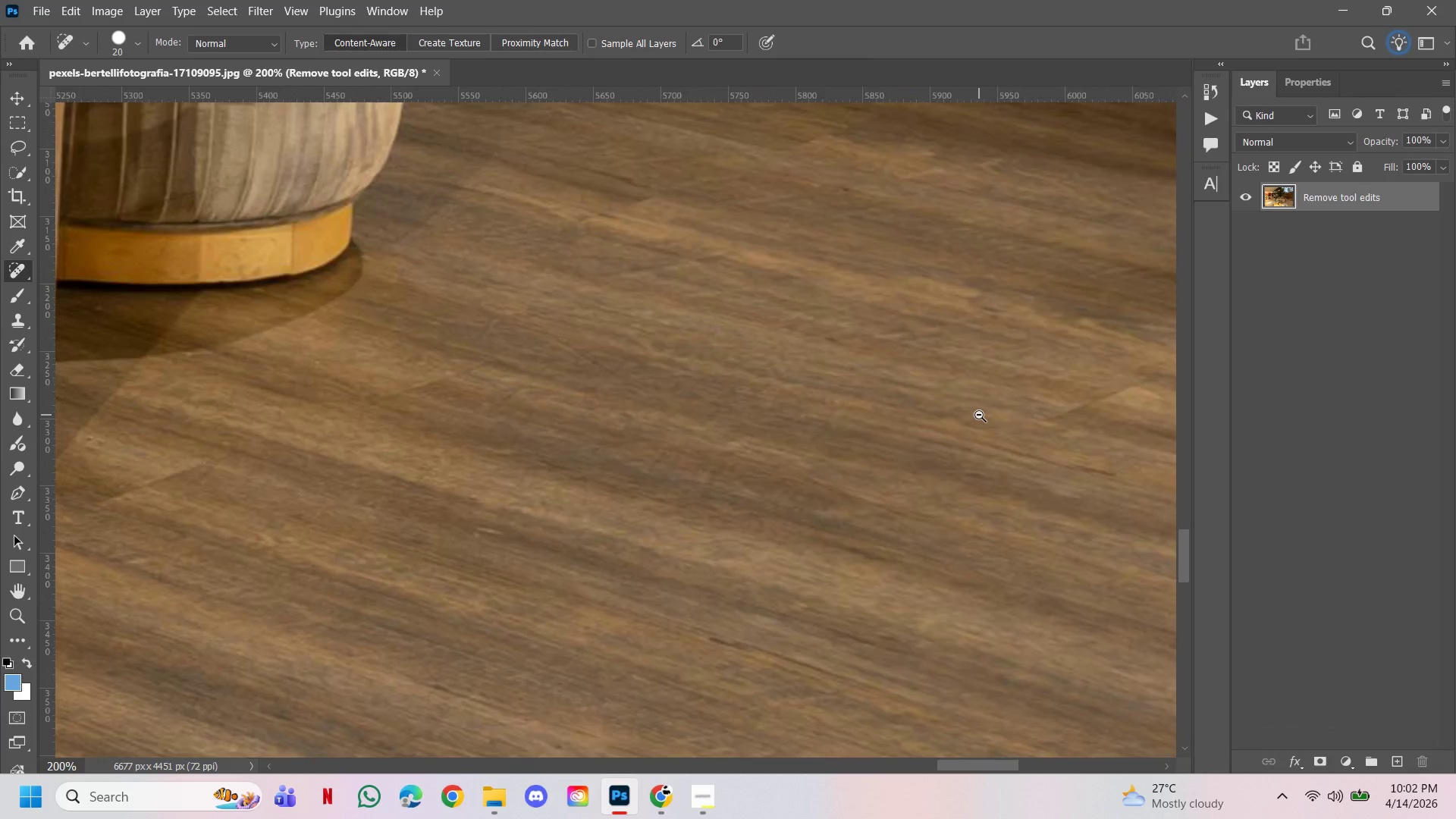 
triple_click([979, 415])
 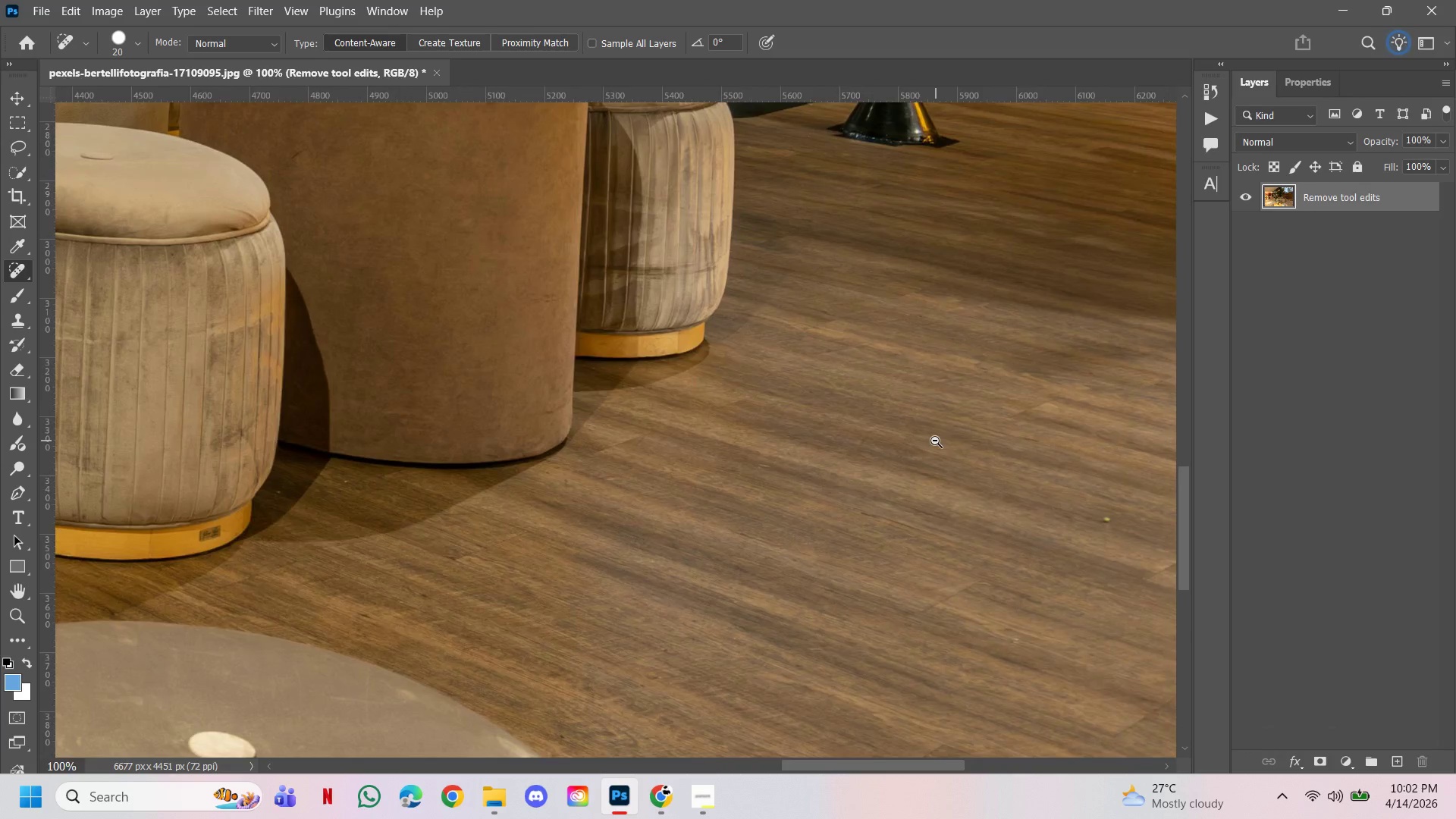 
triple_click([935, 441])
 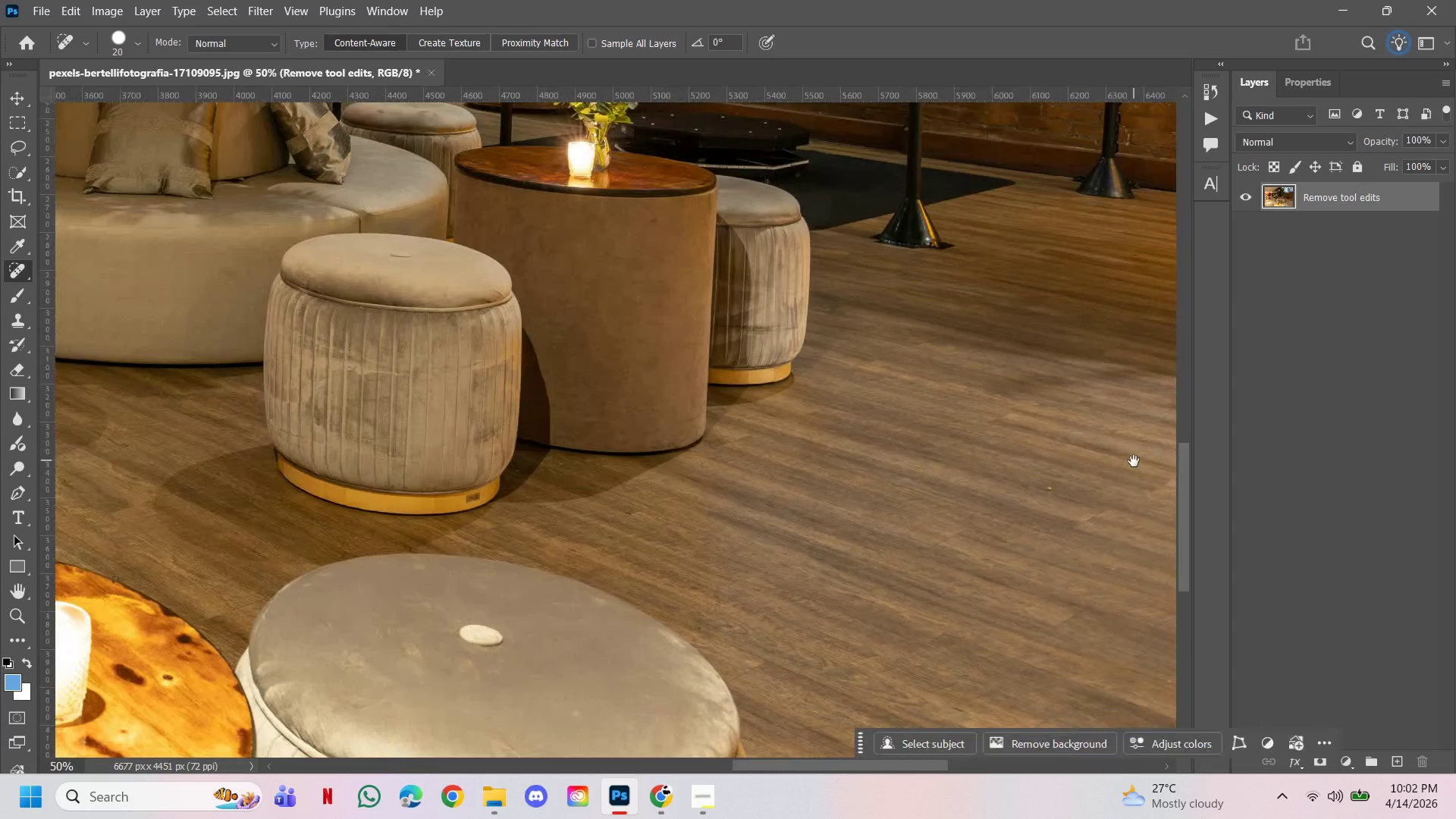 
left_click_drag(start_coordinate=[1130, 461], to_coordinate=[797, 401])
 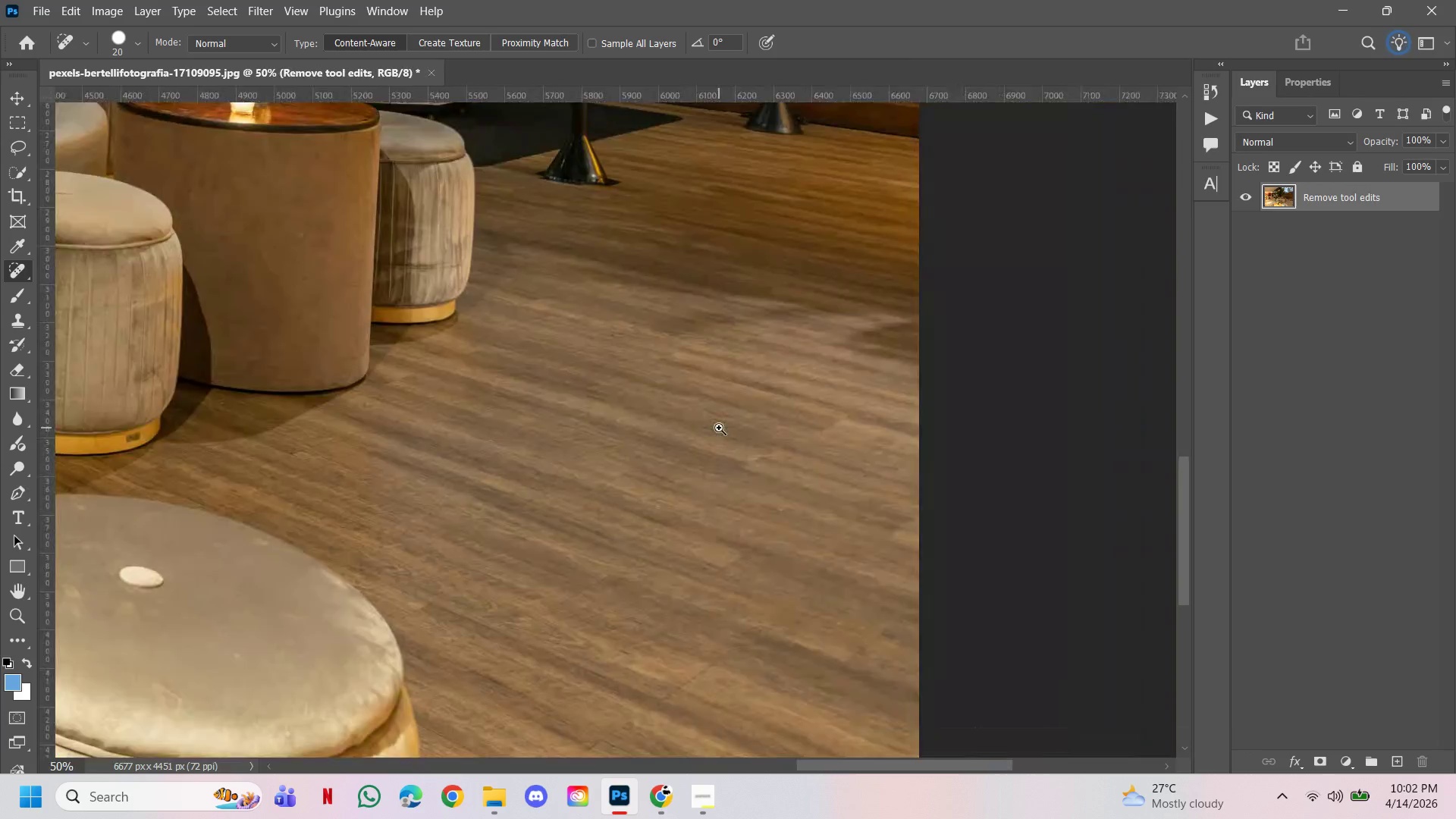 
hold_key(key=ControlLeft, duration=1.06)
double_click([719, 428])
 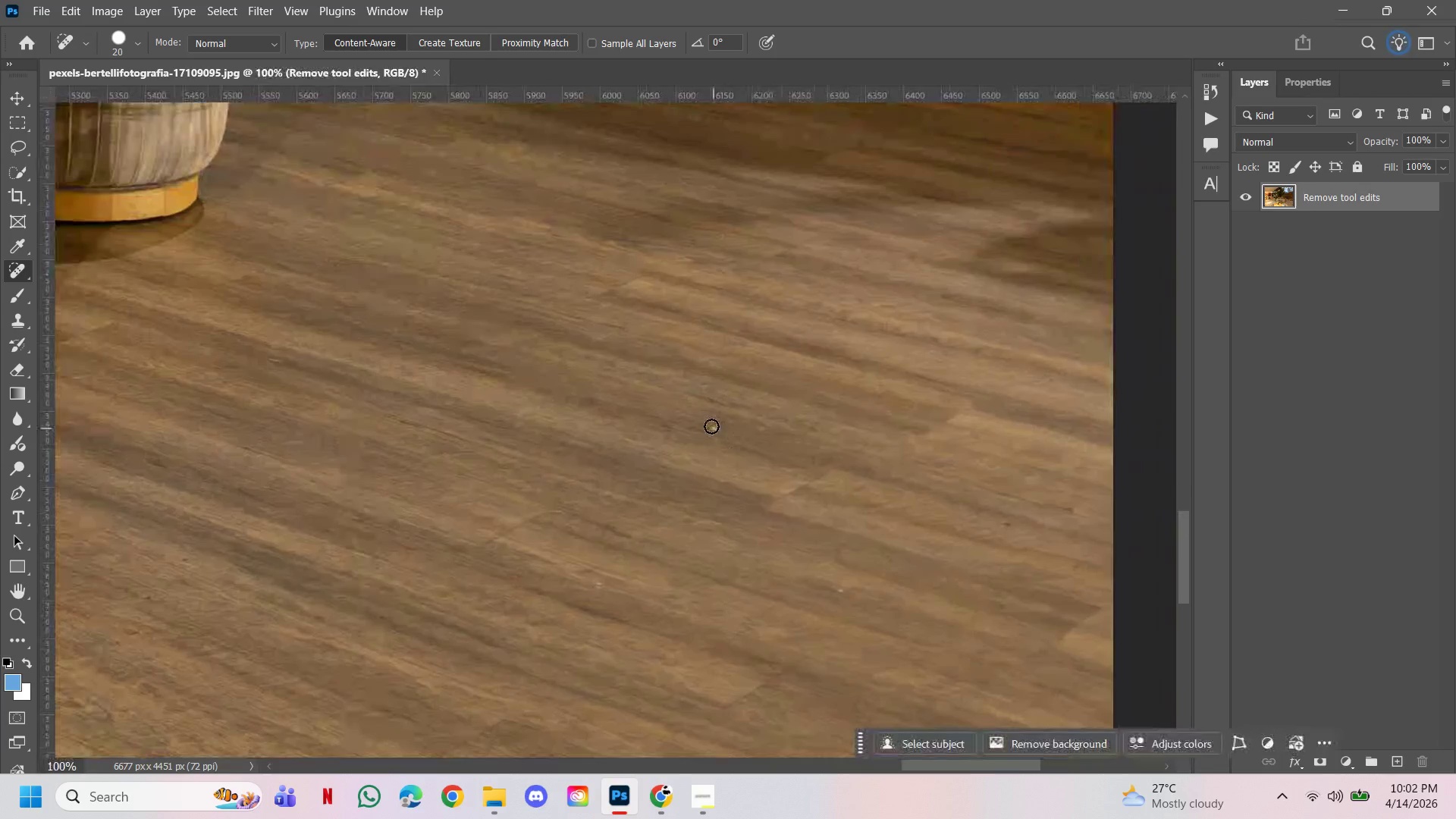 
left_click([711, 426])
 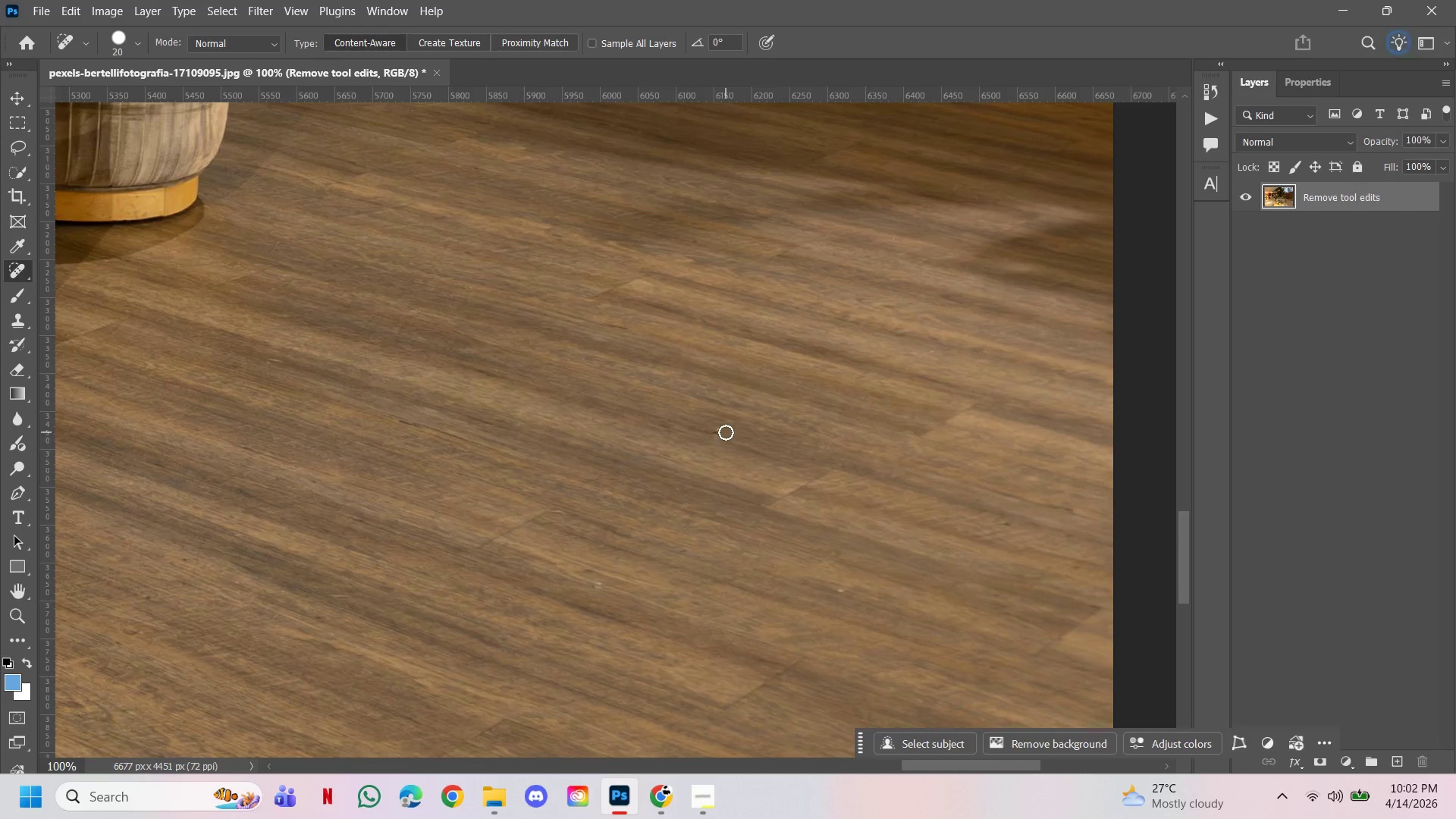 
left_click([722, 426])
 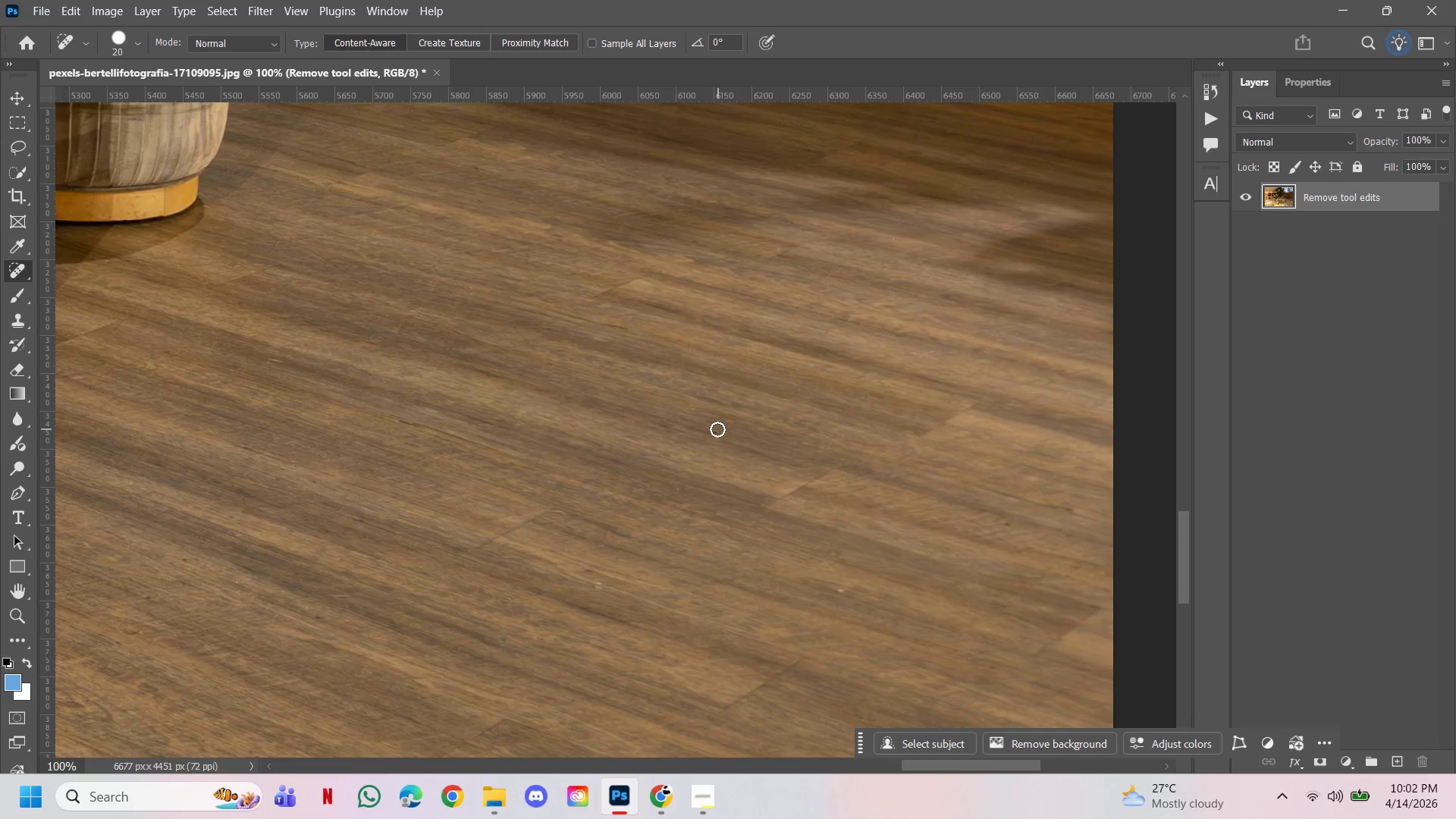 
left_click([716, 430])
 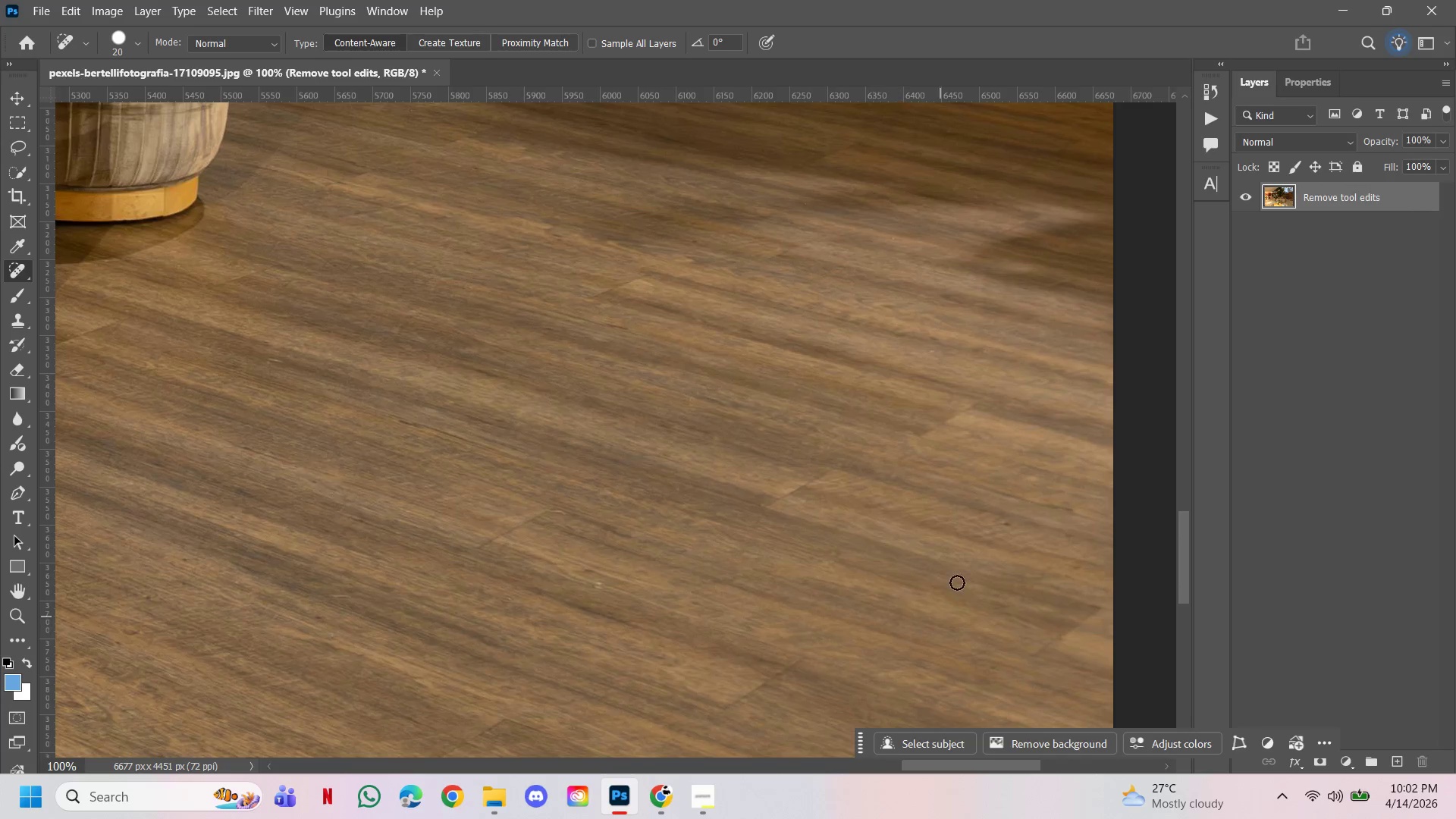 
hold_key(key=ControlLeft, duration=1.14)
 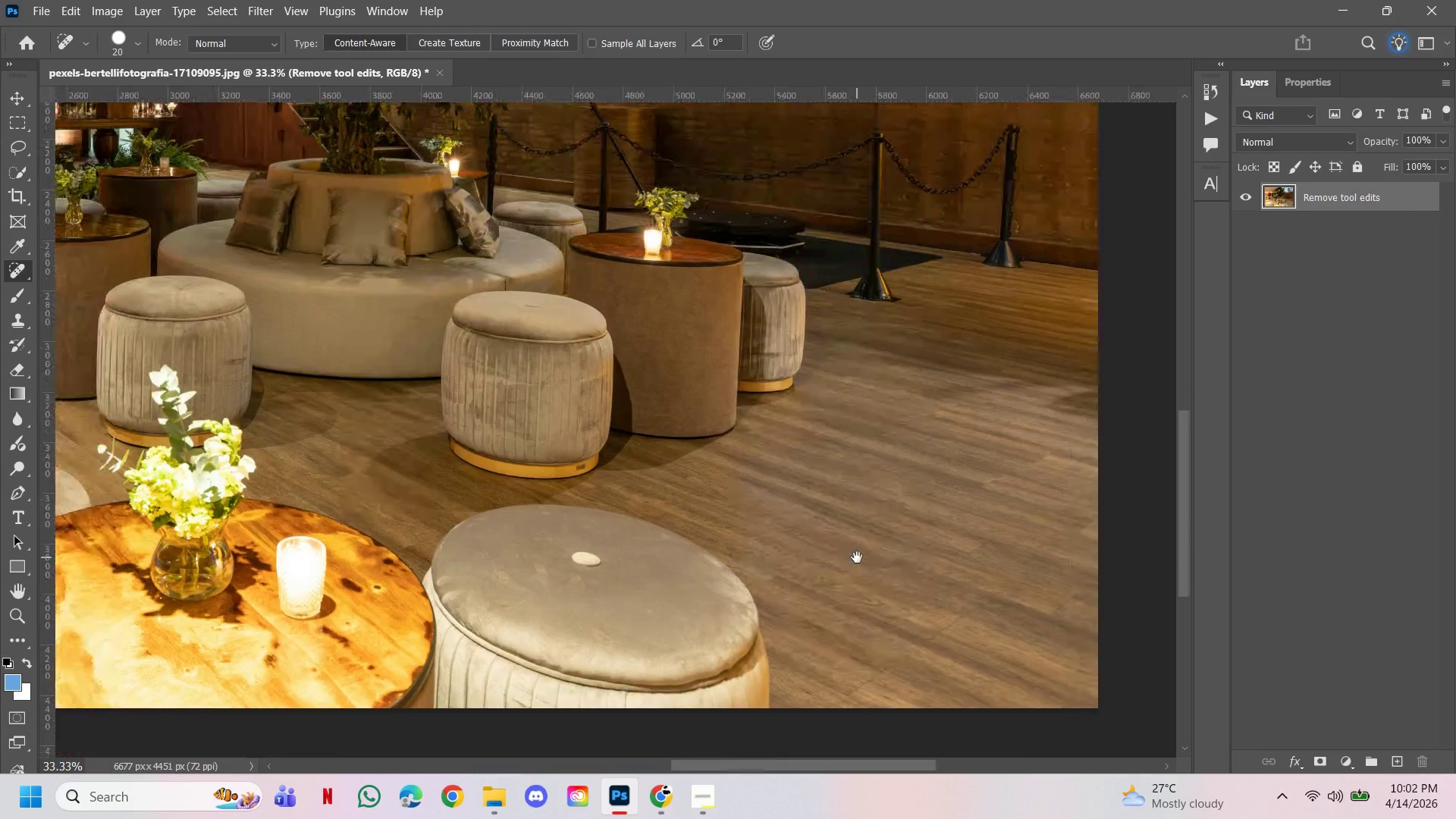 
hold_key(key=Space, duration=15.33)
 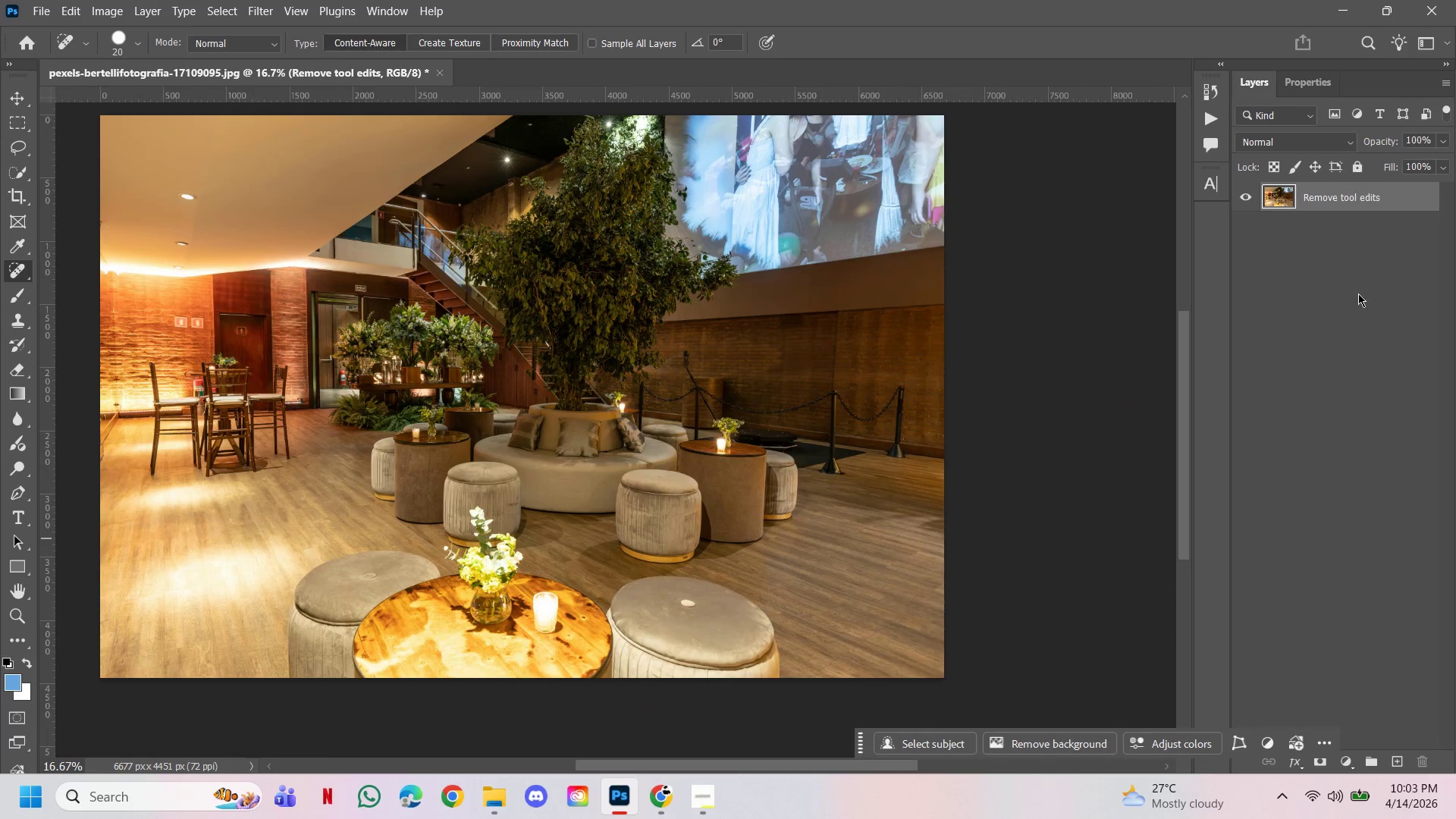 
hold_key(key=AltLeft, duration=1.03)
left_click([577, 605])
 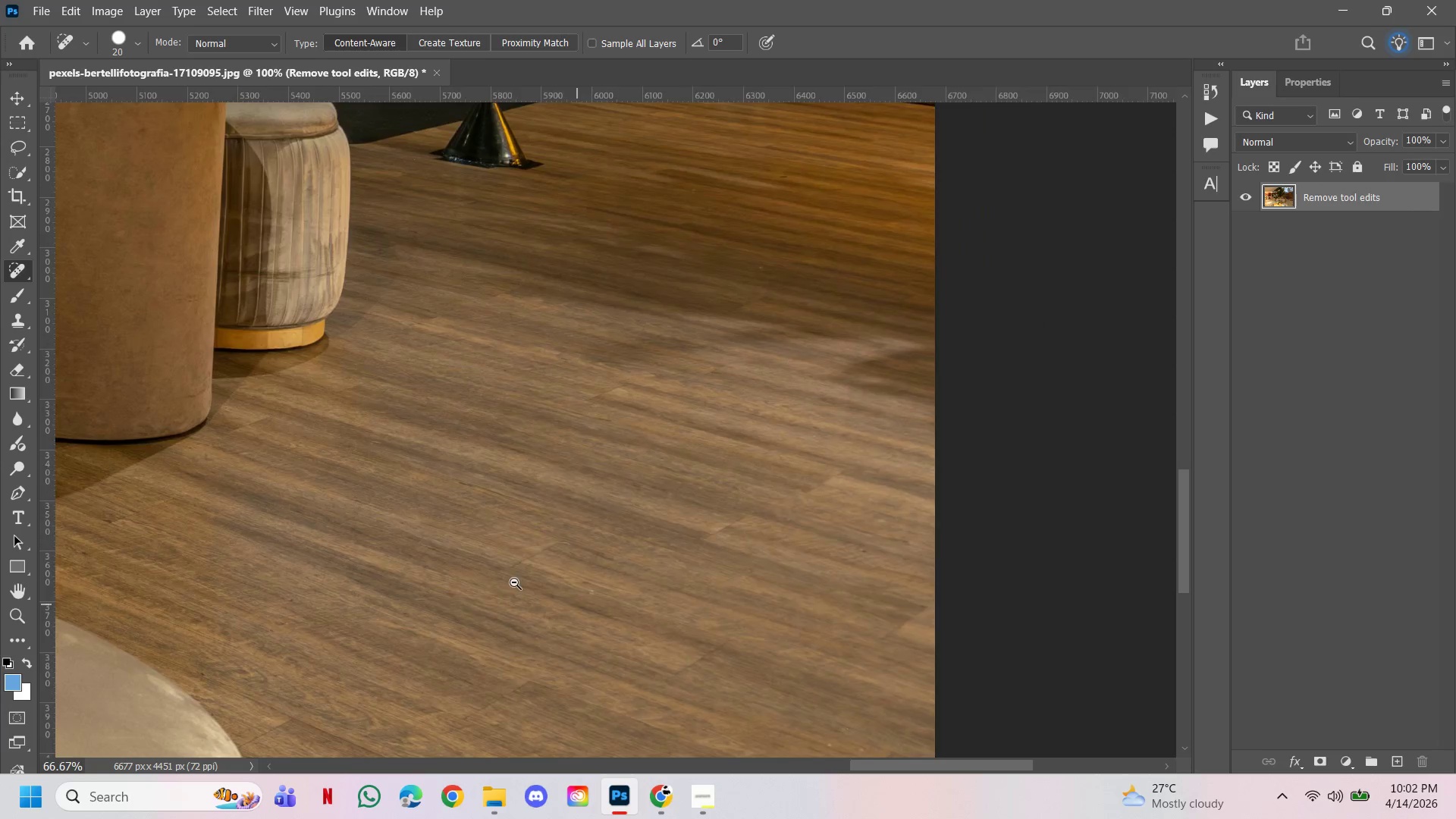 
triple_click([461, 569])
 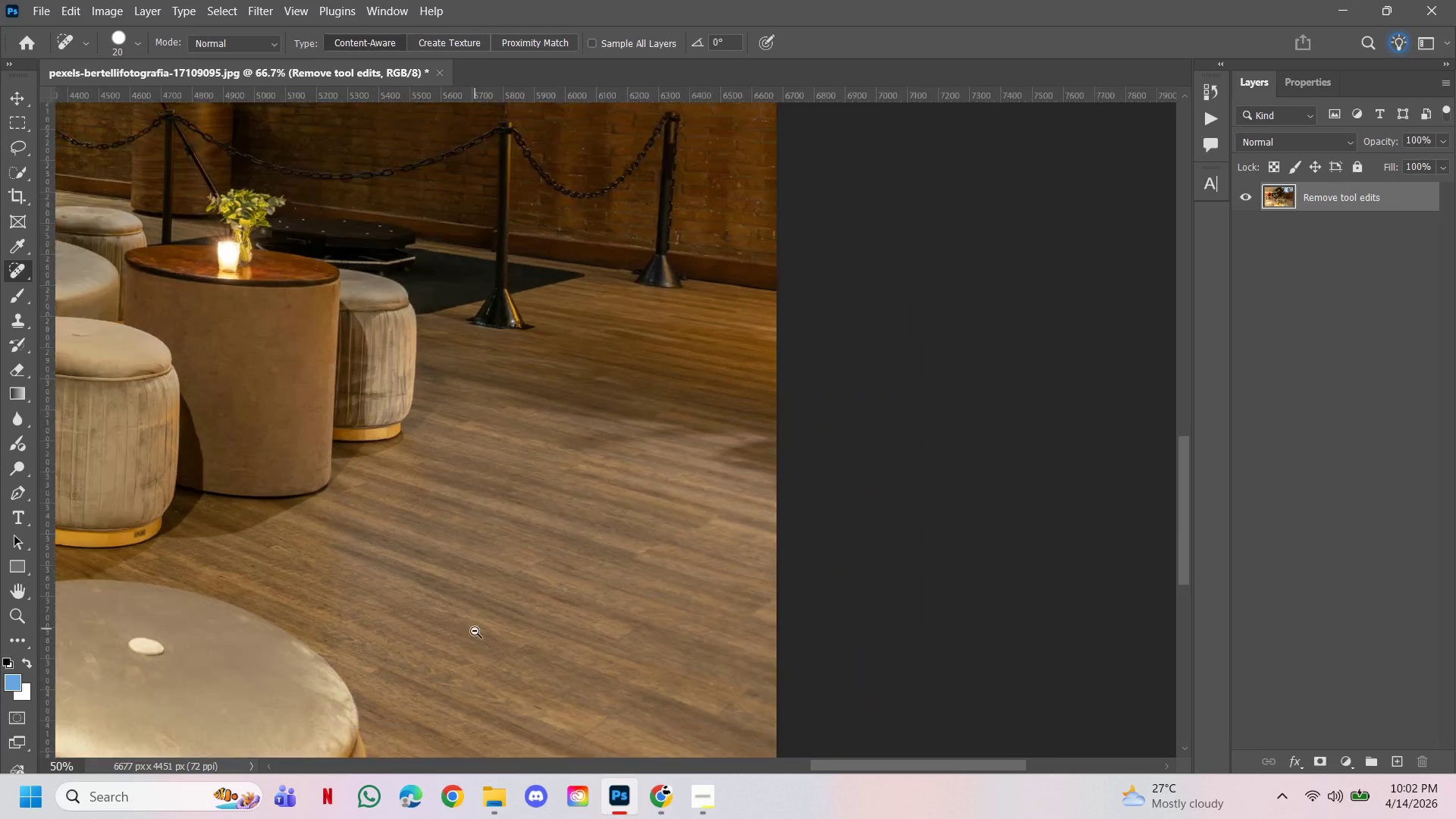 
left_click_drag(start_coordinate=[476, 630], to_coordinate=[857, 557])
 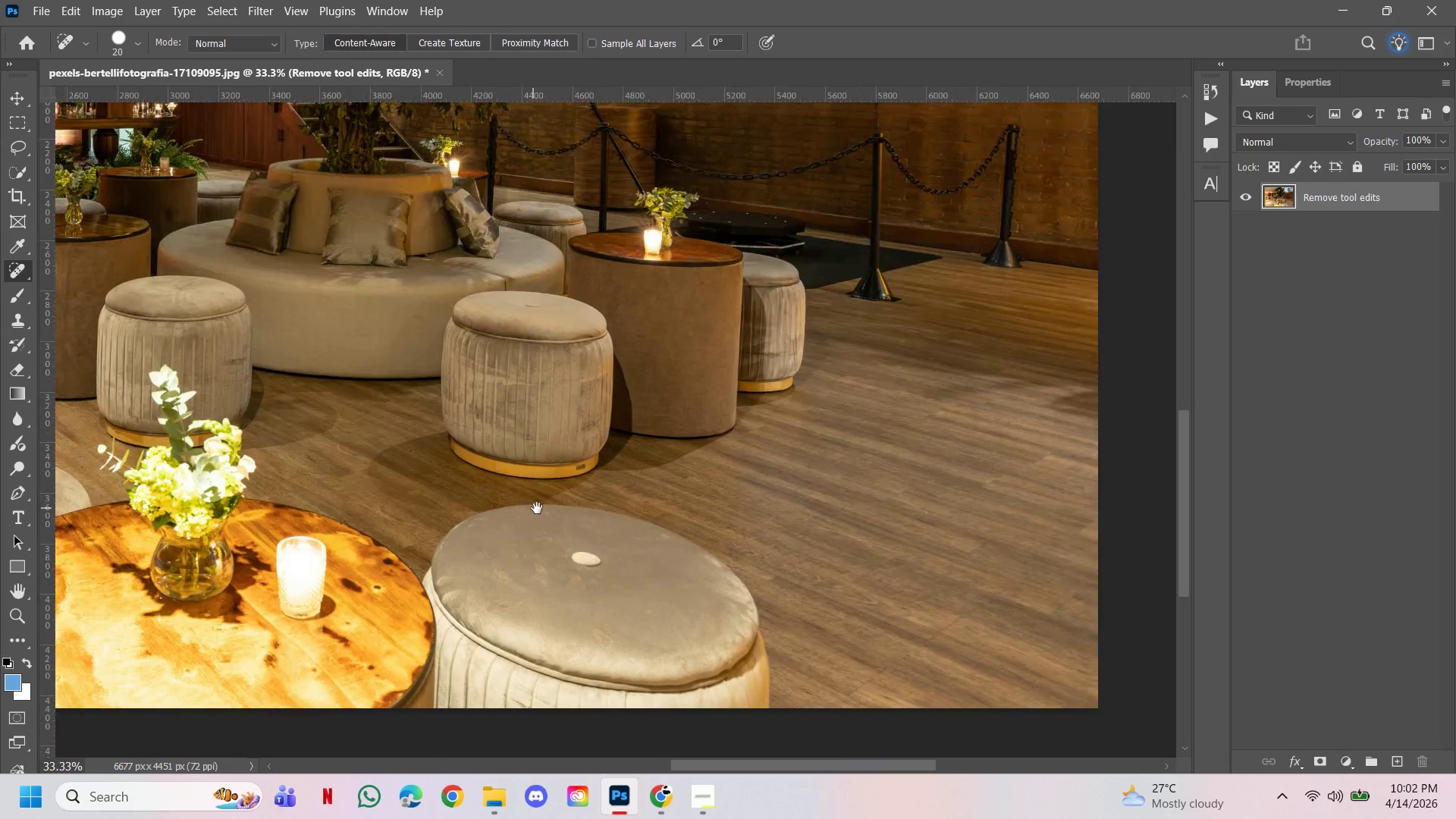 
left_click_drag(start_coordinate=[533, 508], to_coordinate=[929, 510])
 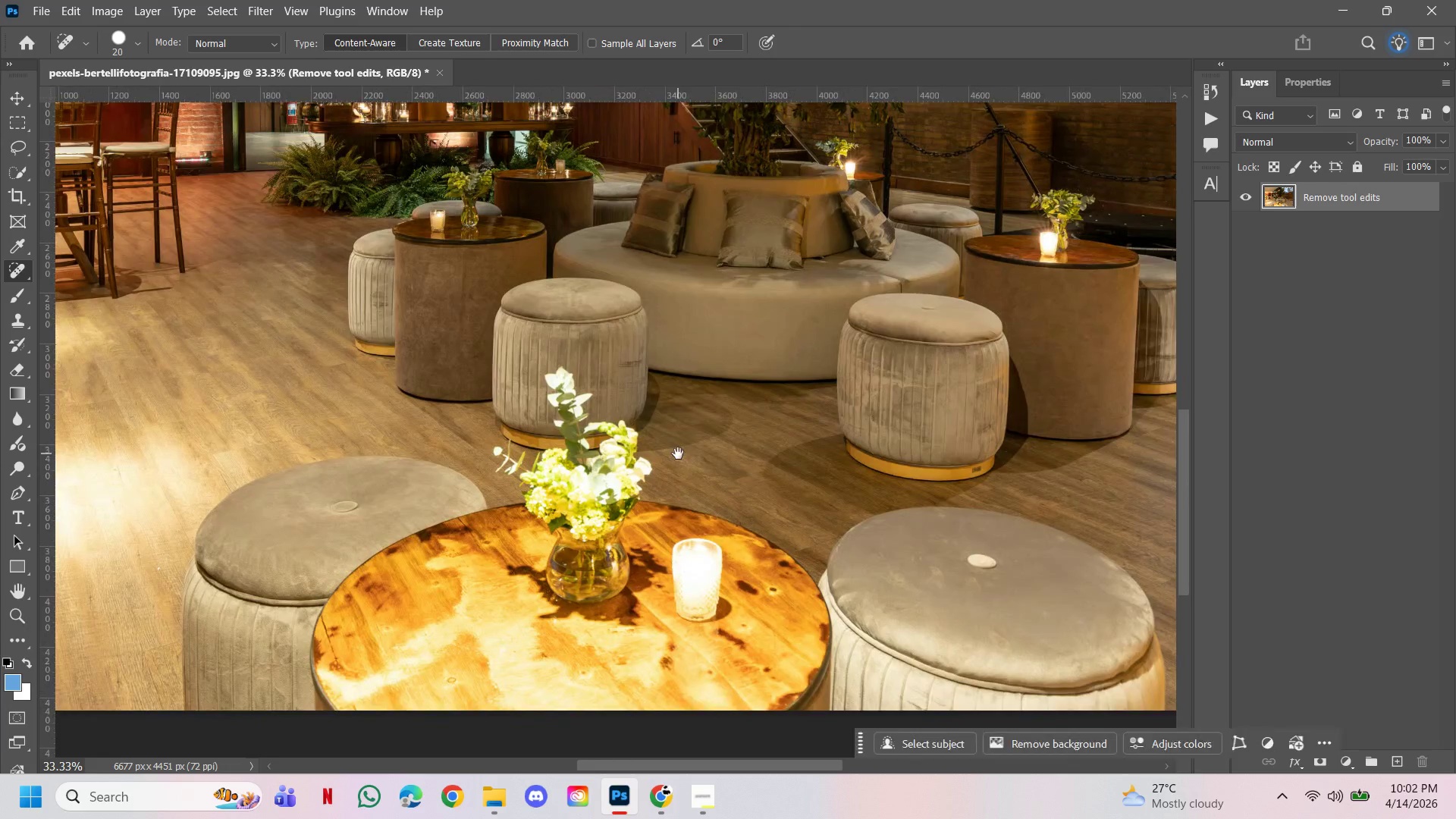 
left_click_drag(start_coordinate=[678, 453], to_coordinate=[968, 431])
 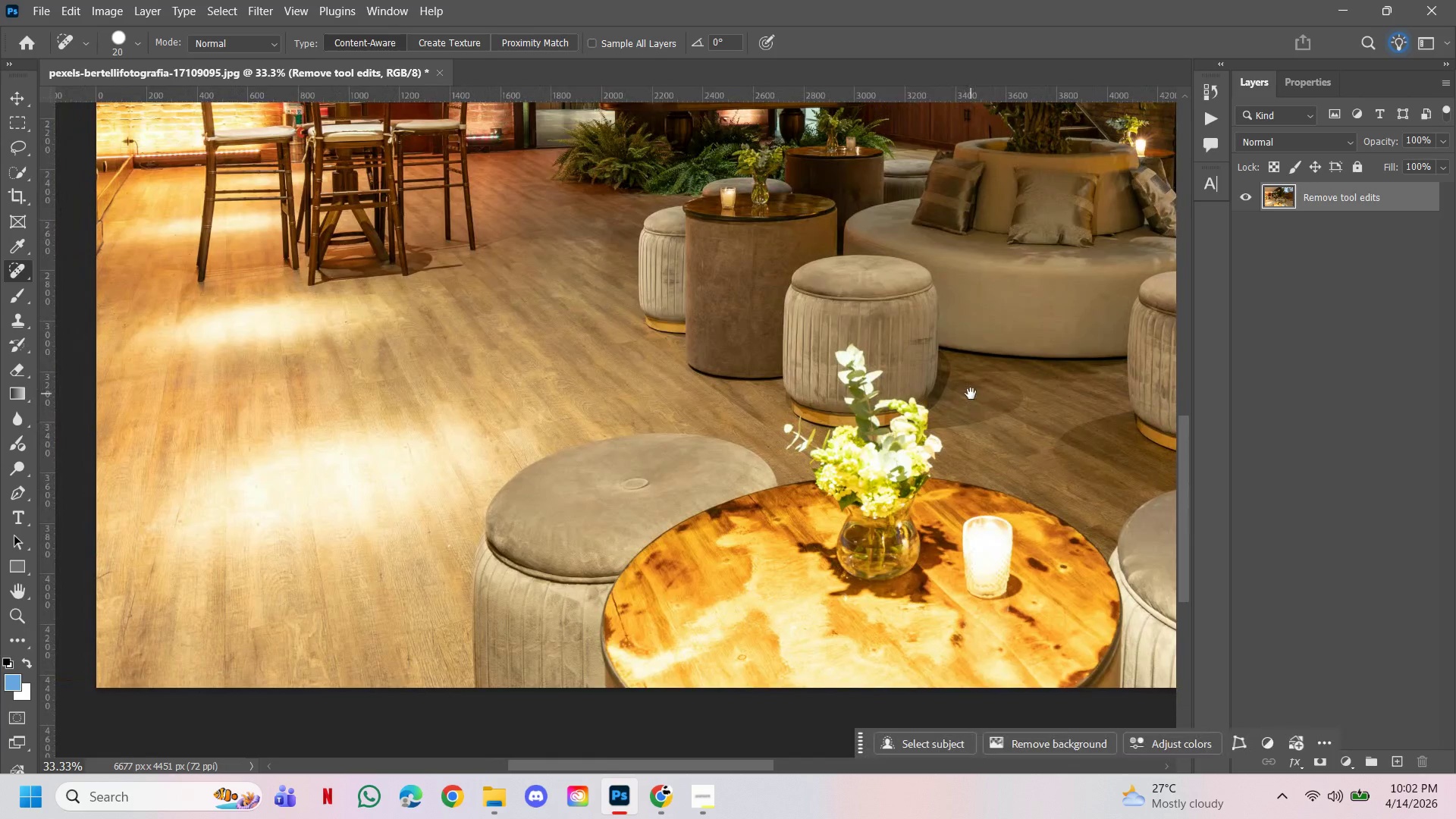 
left_click_drag(start_coordinate=[971, 394], to_coordinate=[977, 474])
 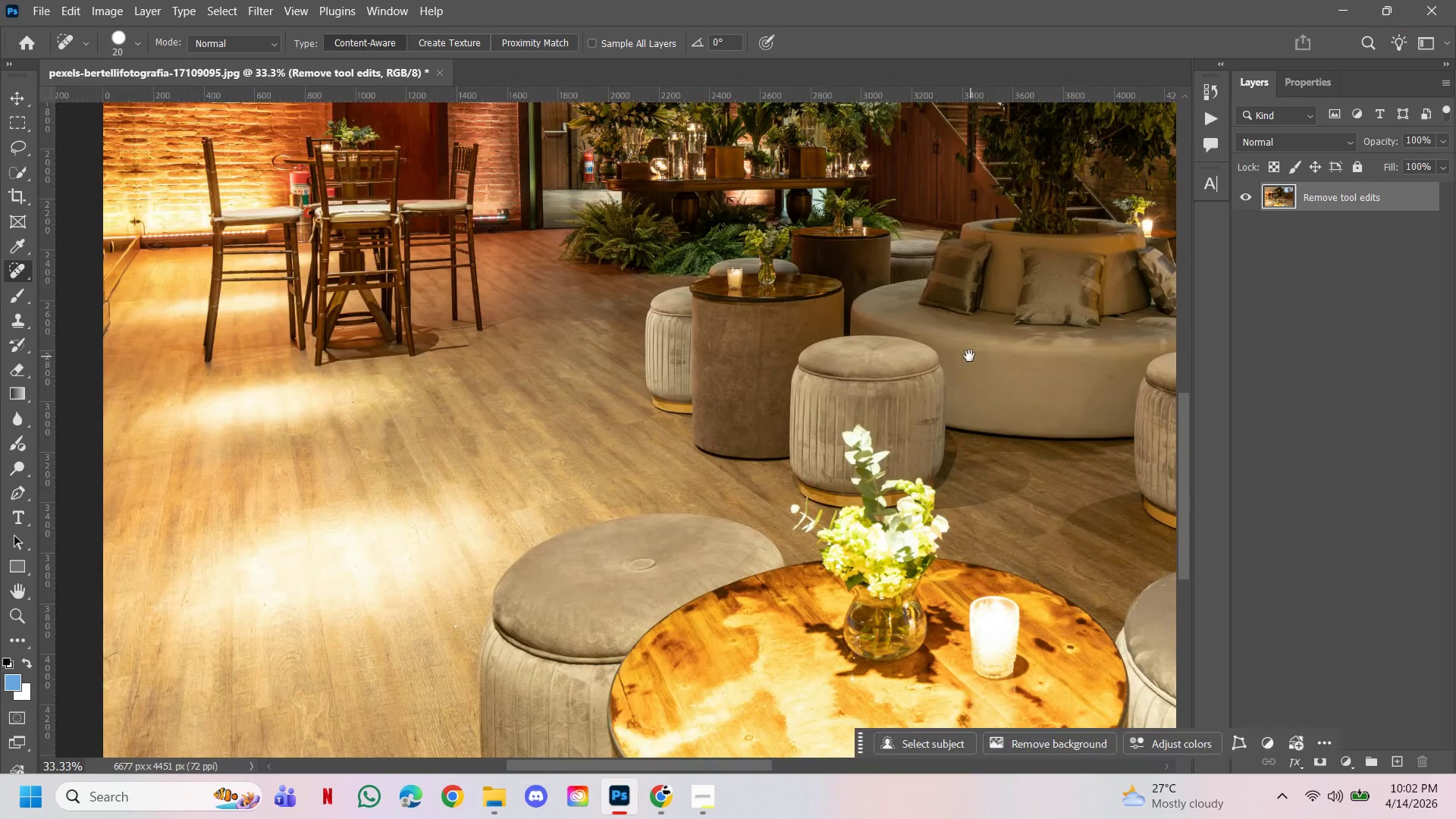 
left_click_drag(start_coordinate=[969, 356], to_coordinate=[915, 442])
 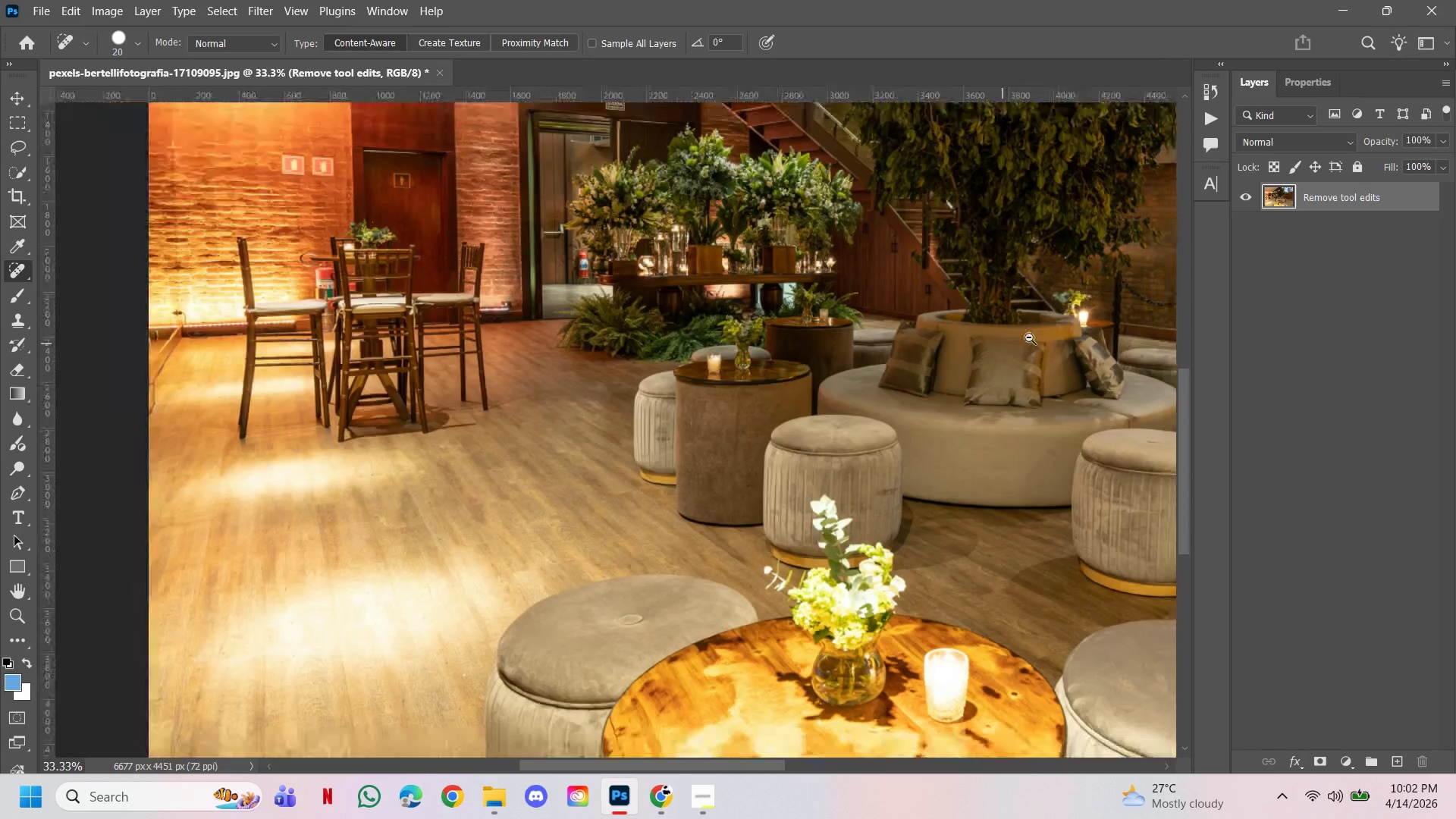 
hold_key(key=ControlLeft, duration=0.52)
hold_key(key=AltLeft, duration=0.47)
left_click([1002, 348])
 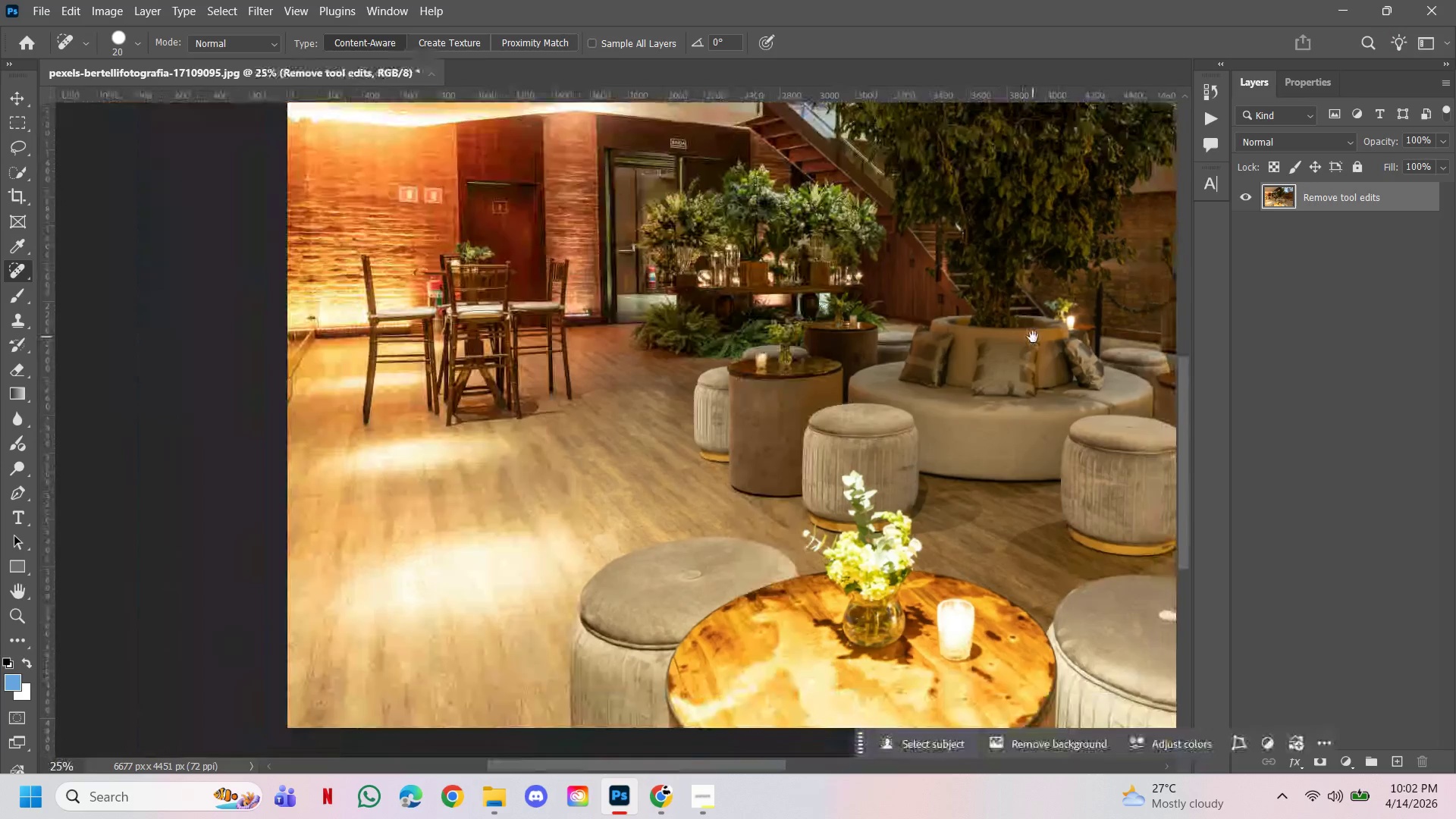 
left_click_drag(start_coordinate=[1010, 347], to_coordinate=[668, 441])
 